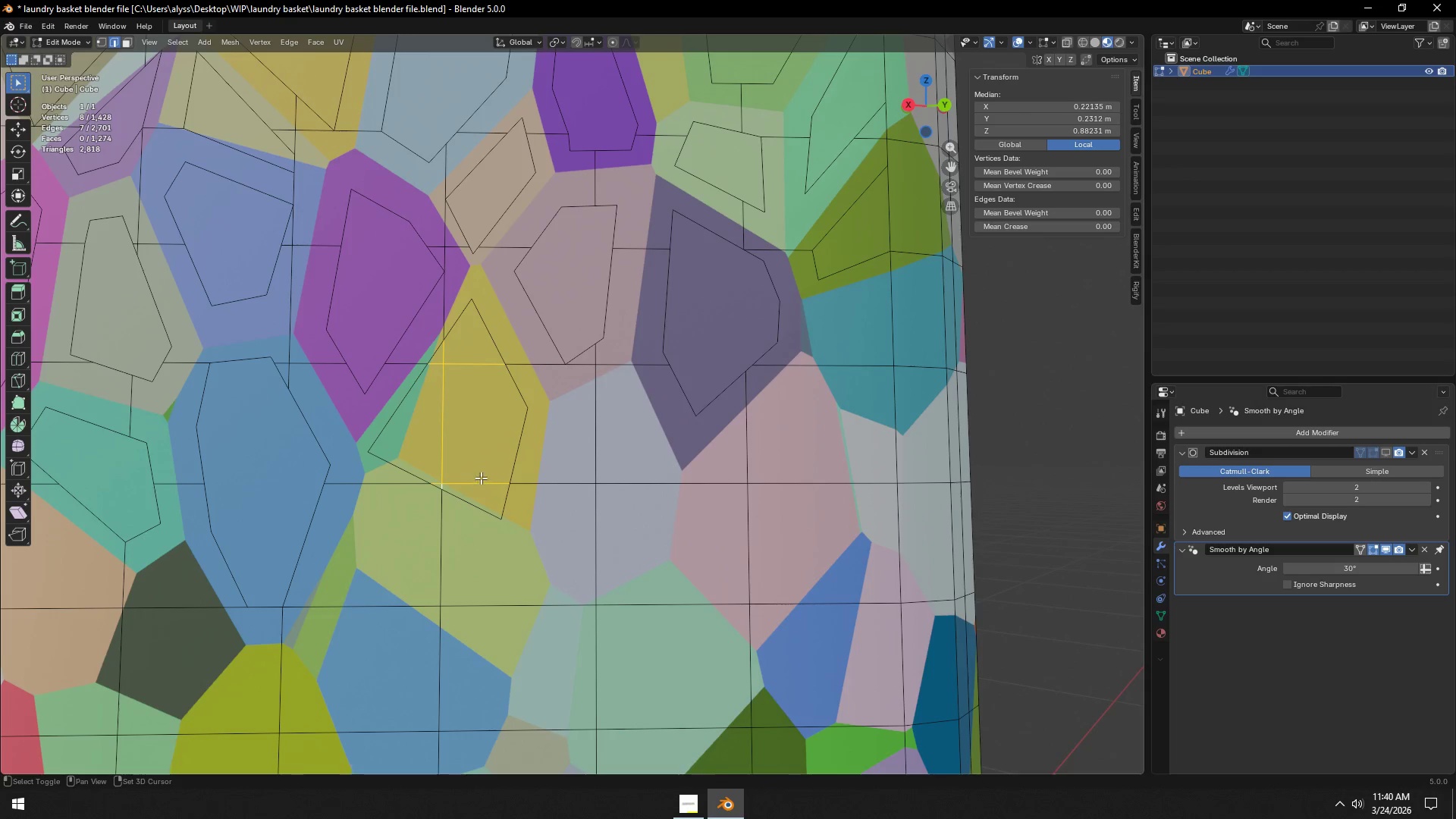 
key(Shift+ShiftLeft)
 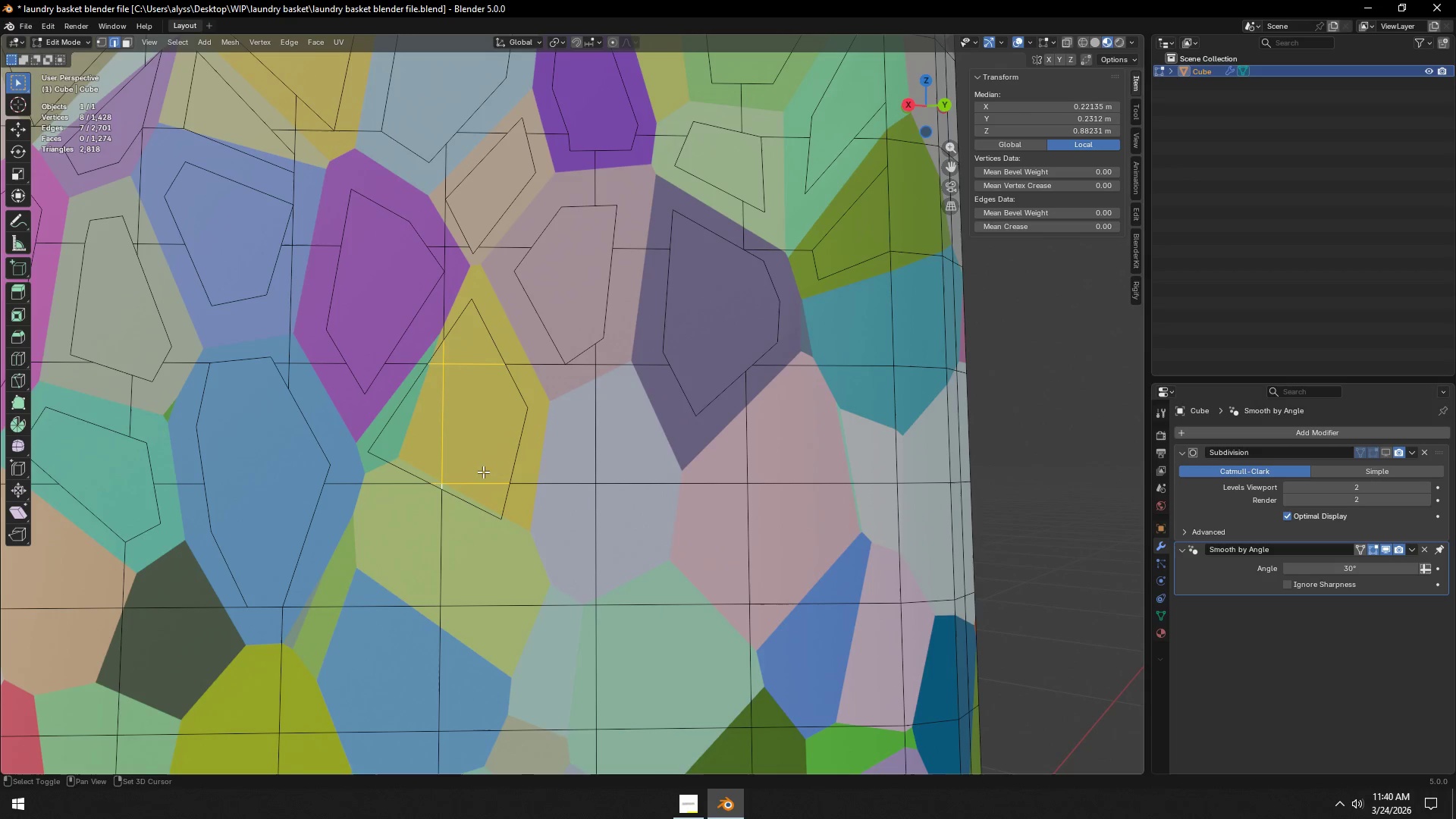 
key(Shift+ShiftLeft)
 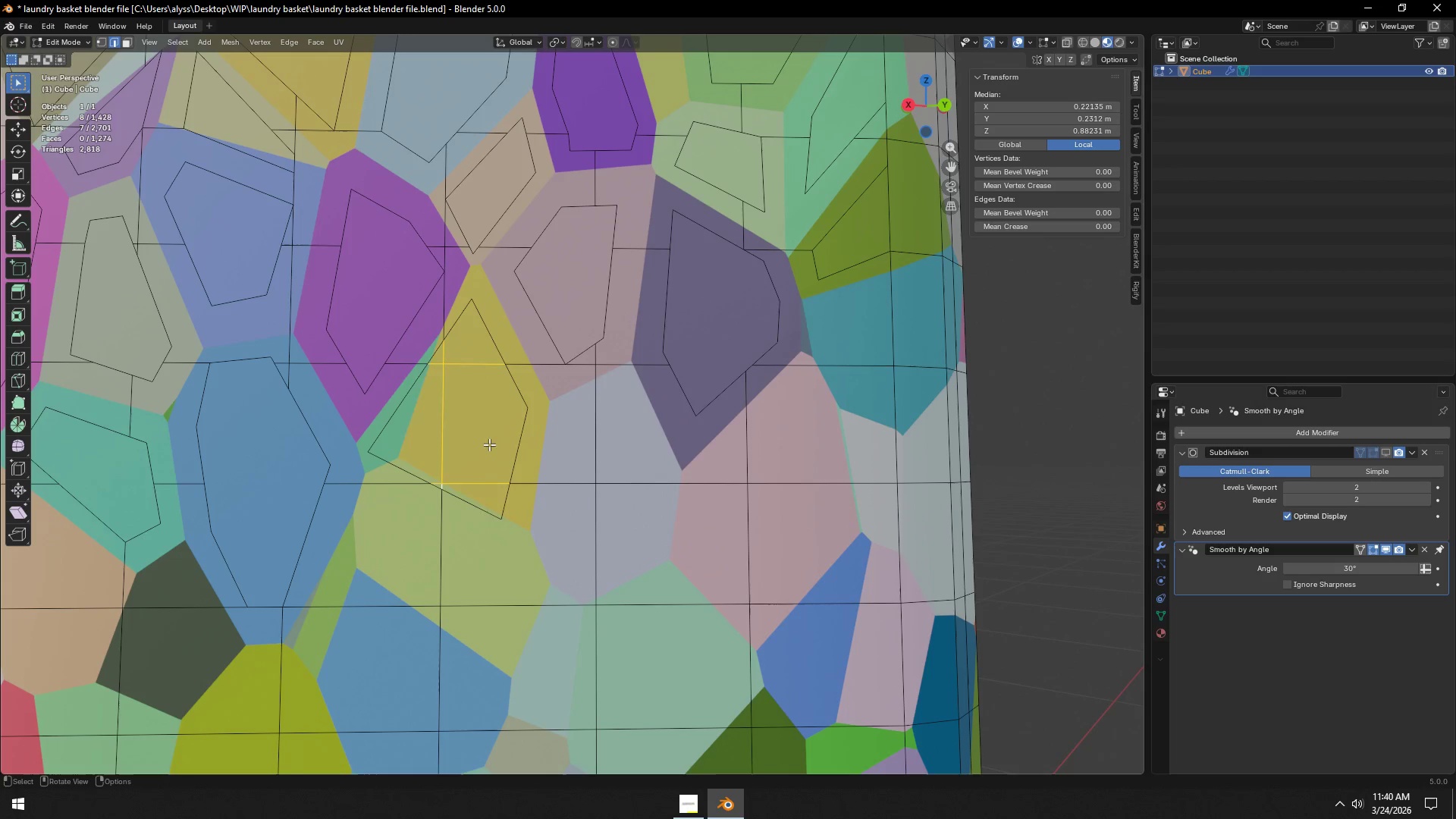 
key(X)
 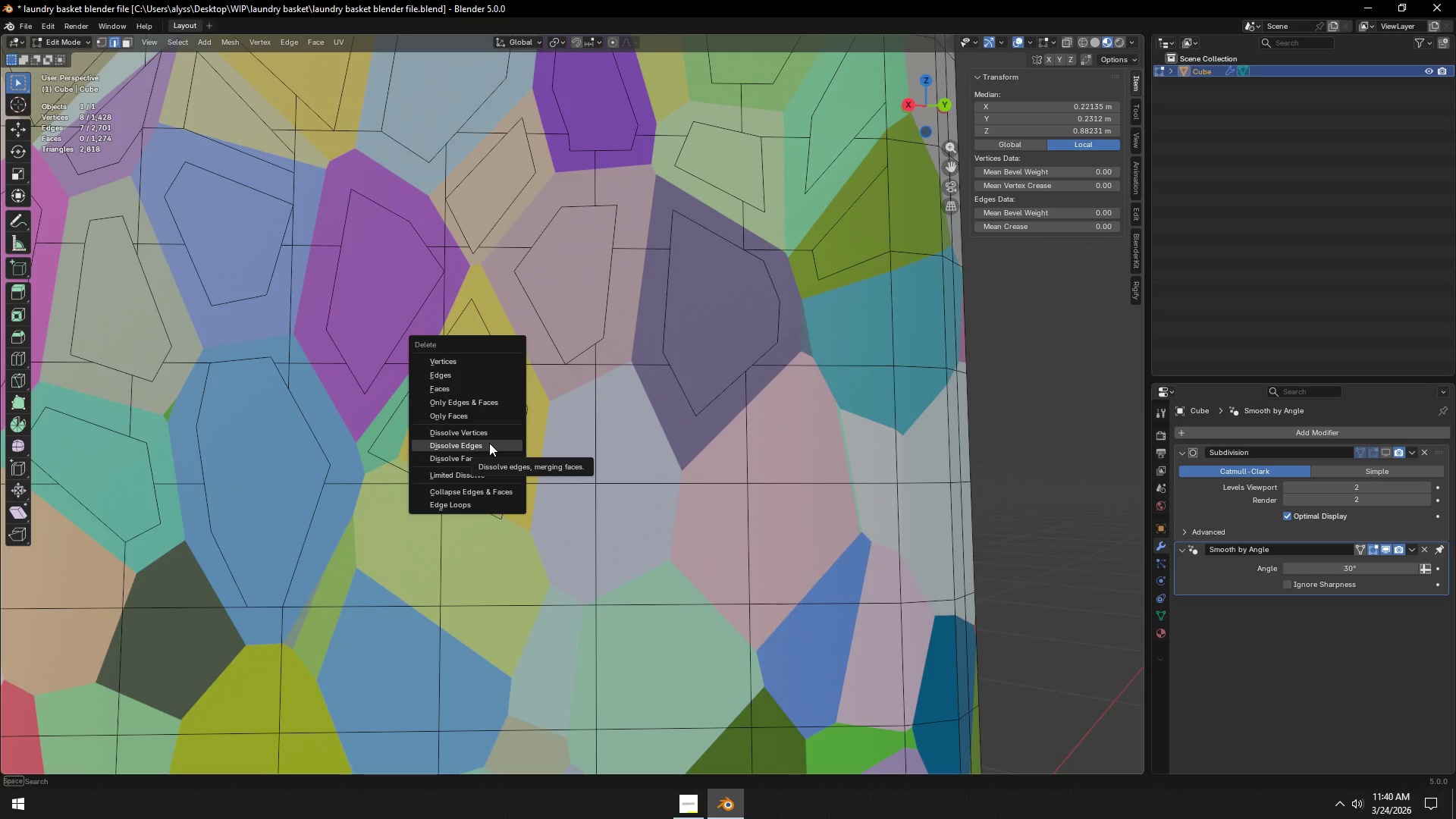 
left_click([489, 443])
 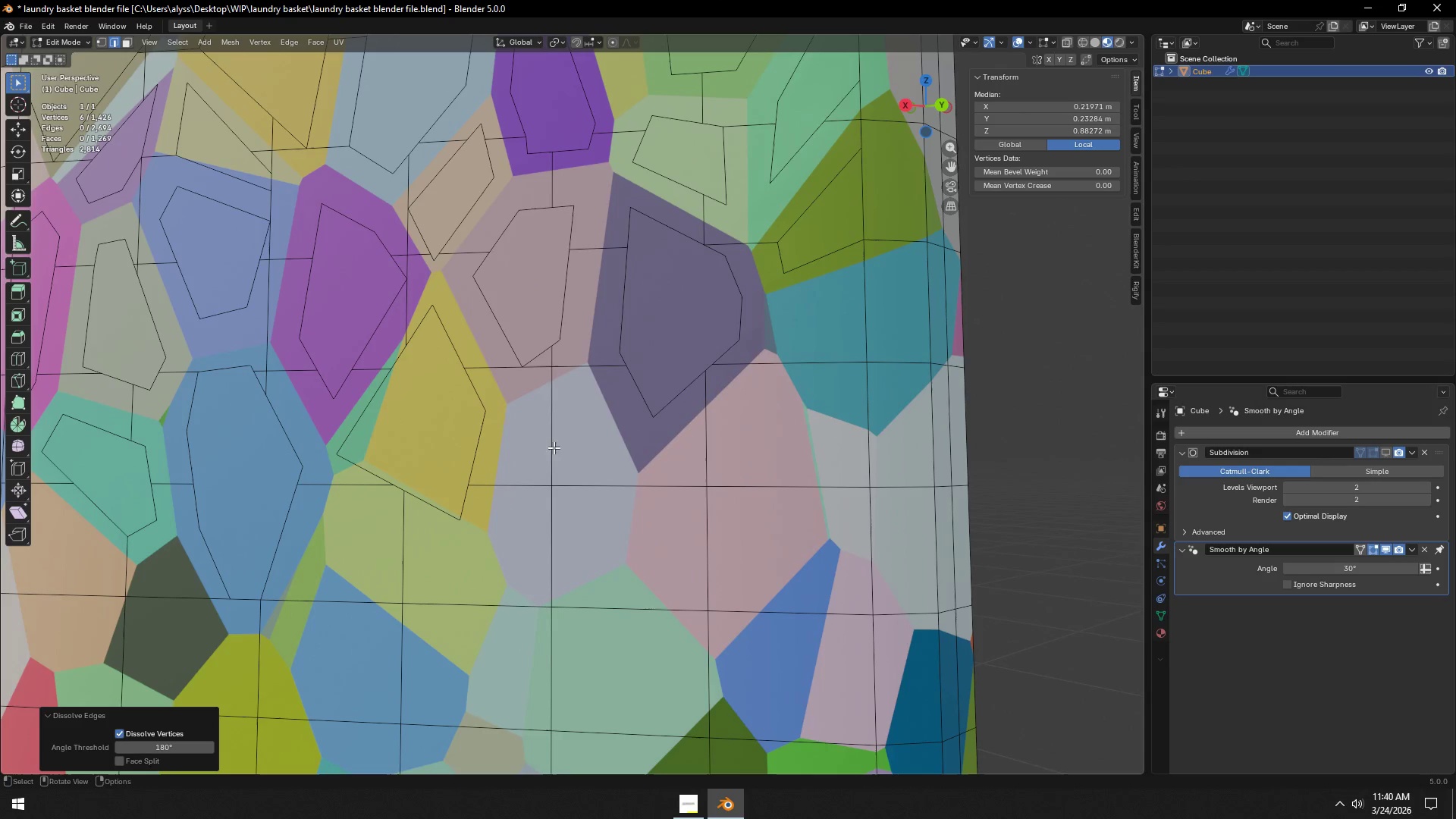 
key(K)
 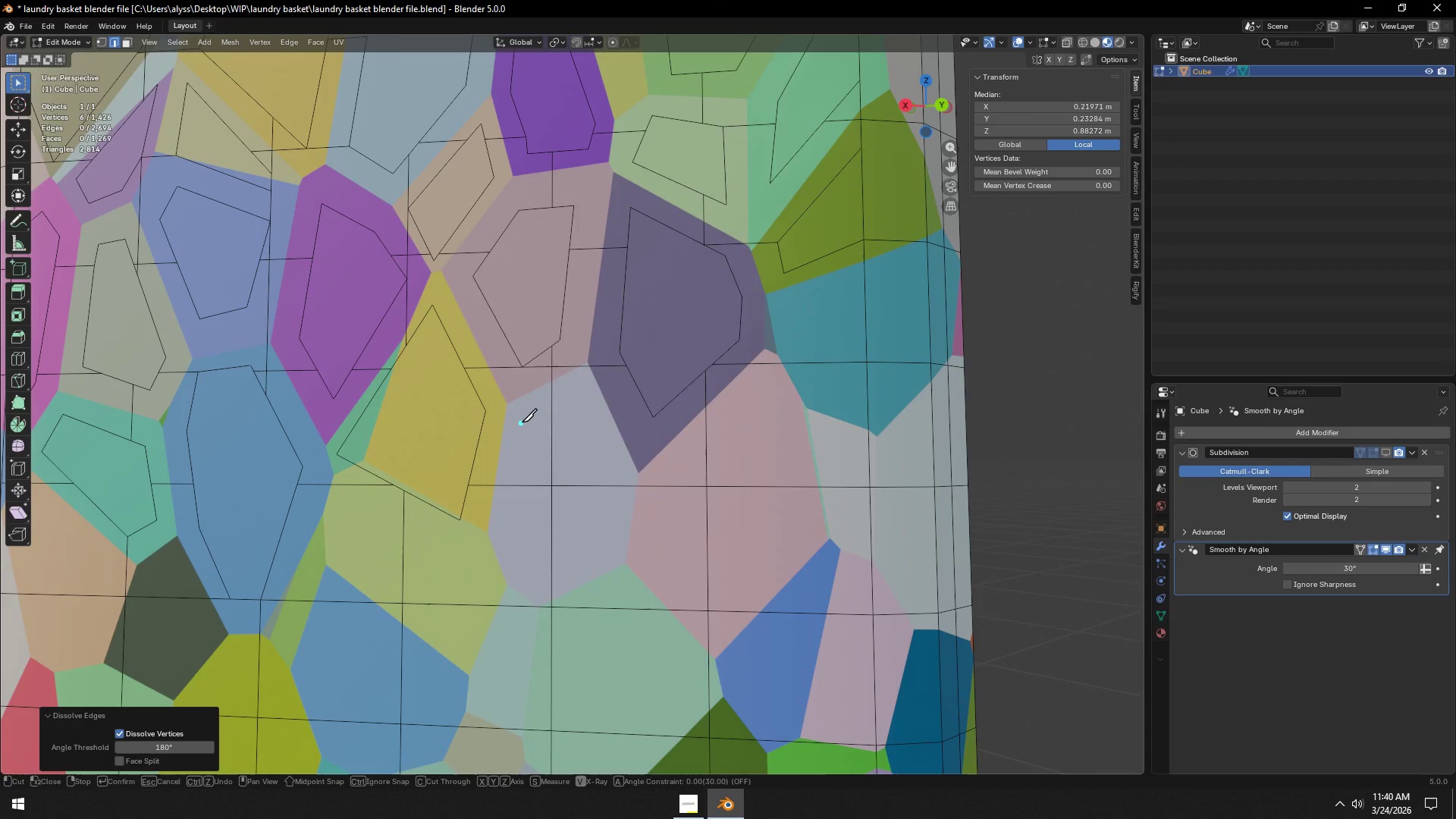 
left_click([522, 422])
 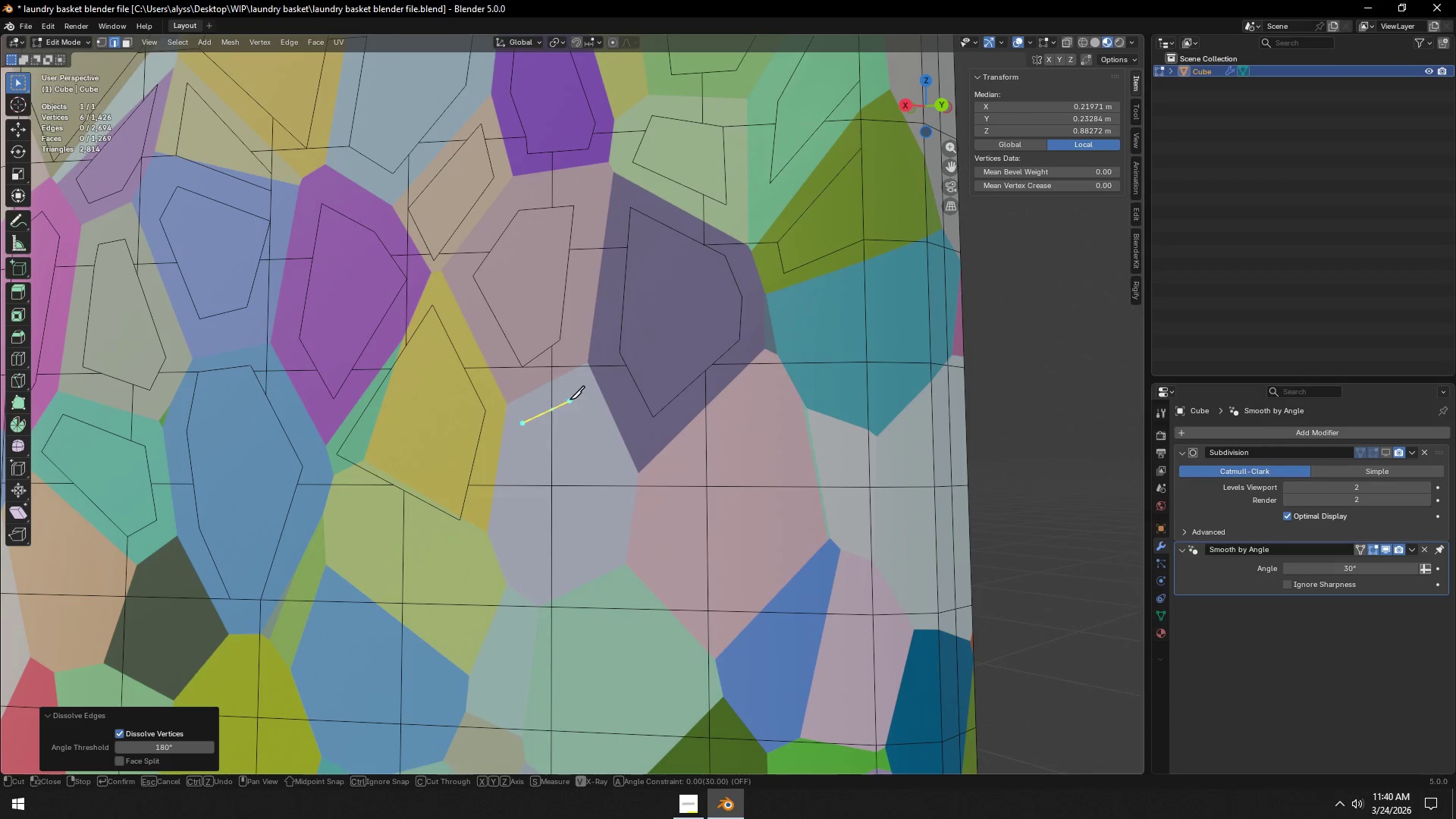 
left_click([570, 399])
 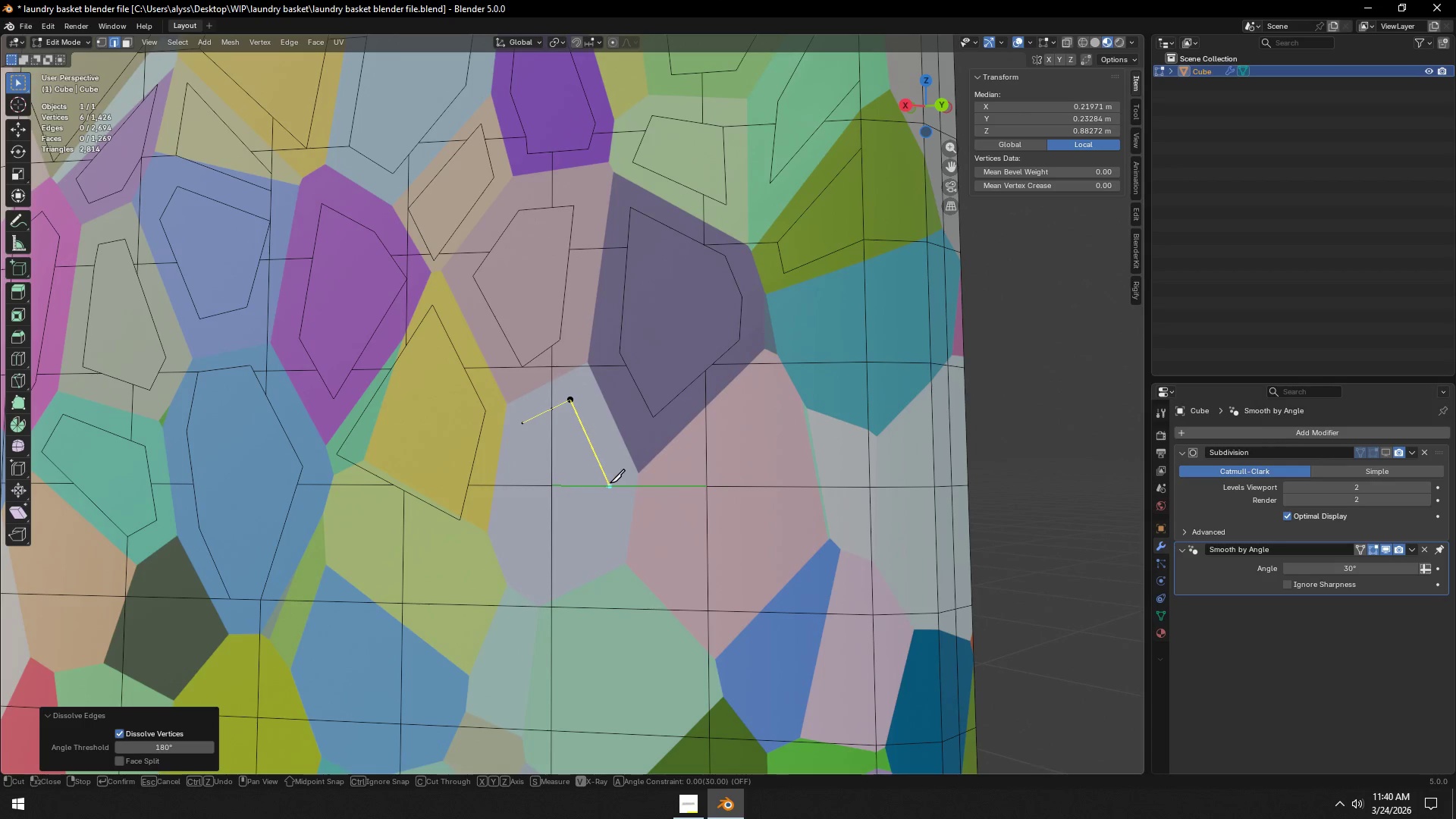 
left_click([610, 486])
 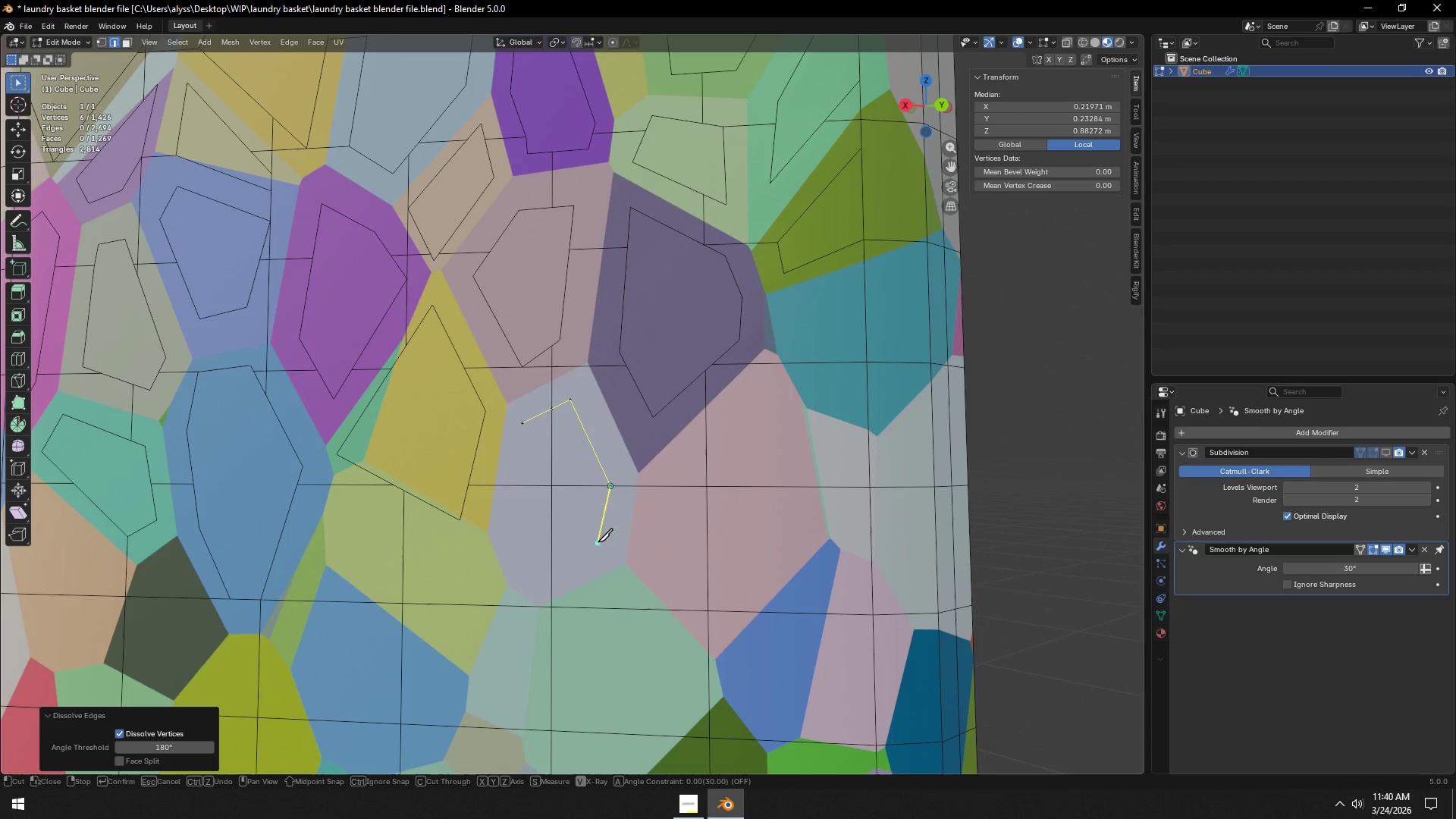 
left_click([598, 542])
 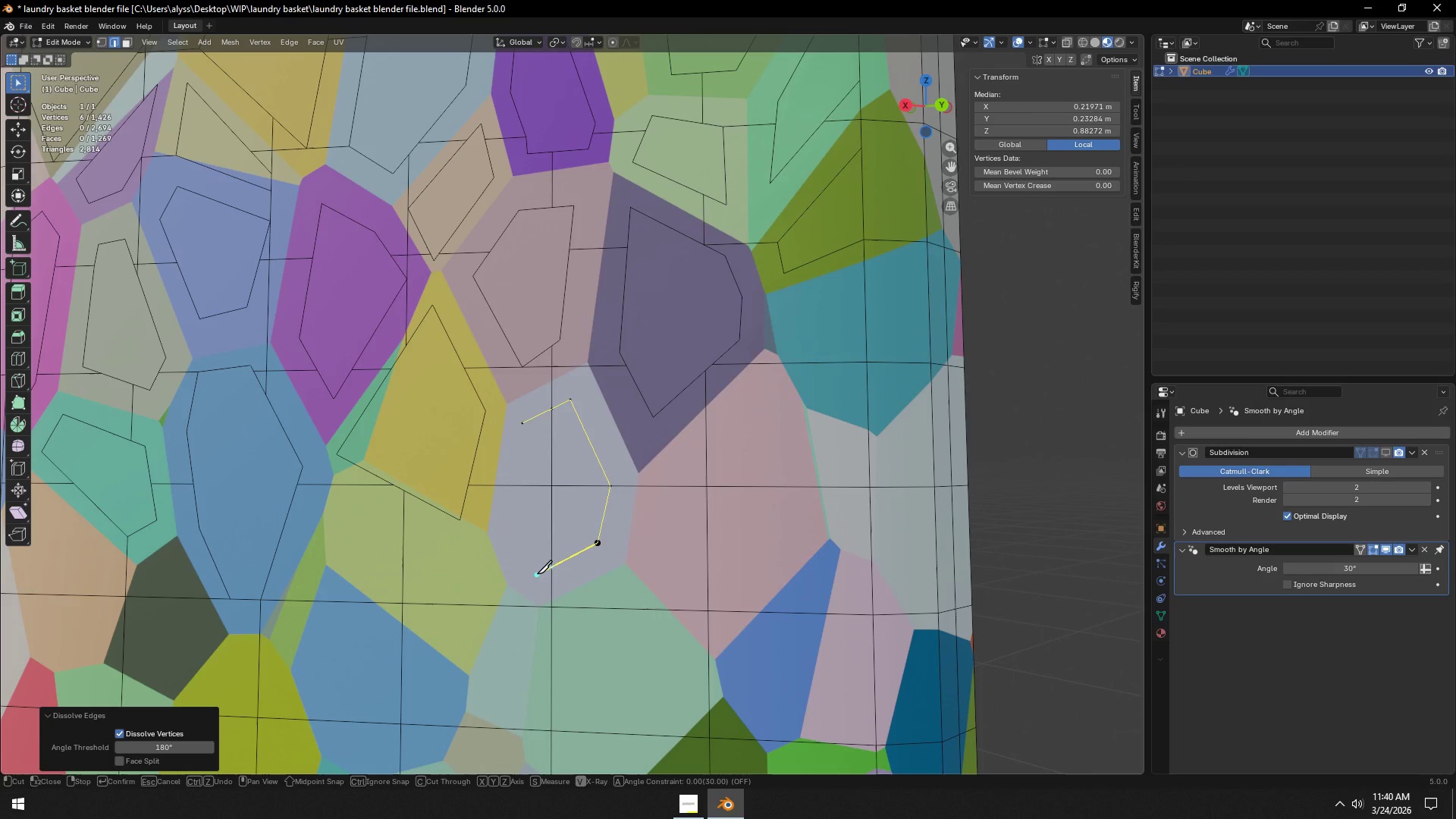 
left_click([537, 574])
 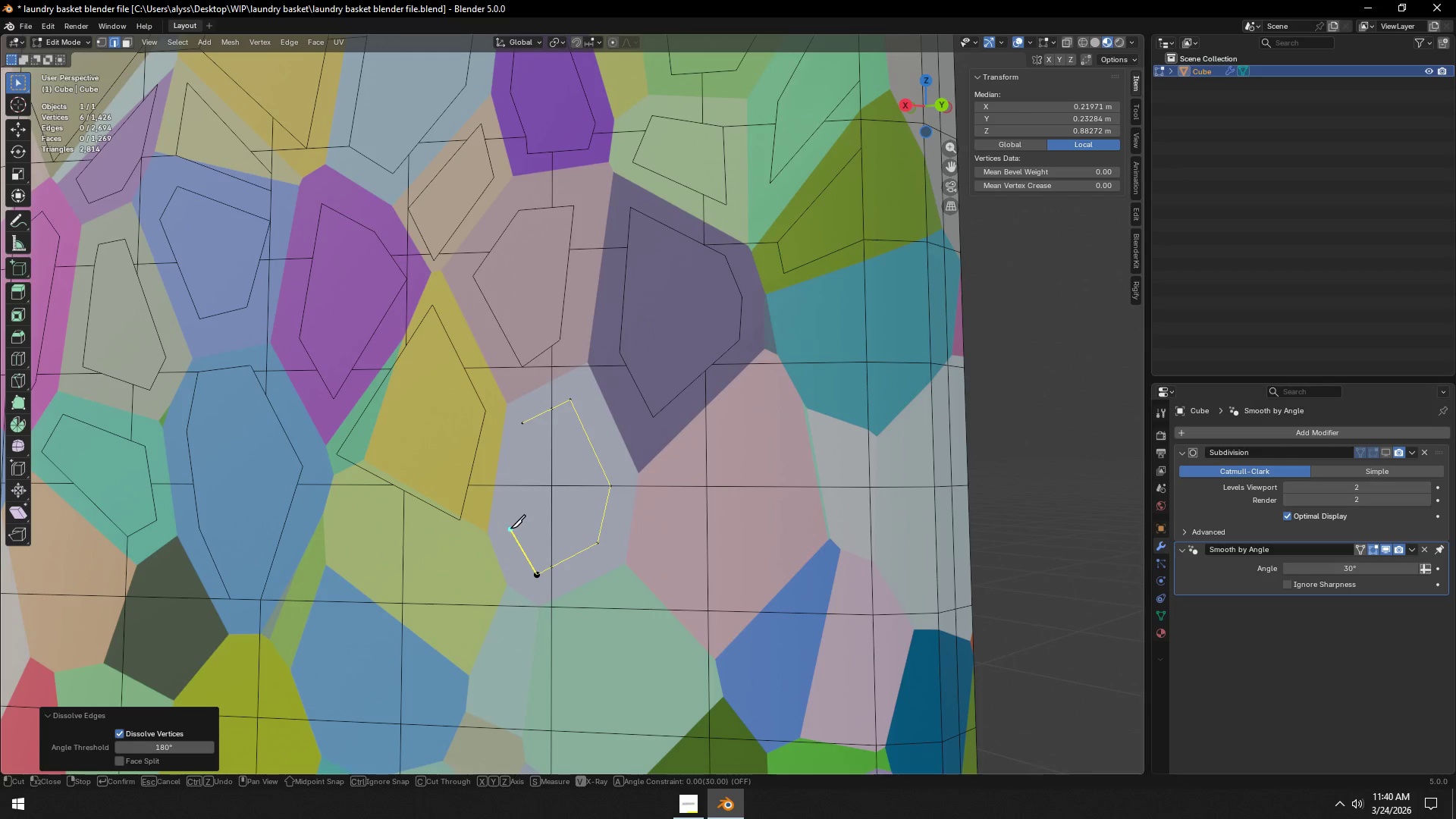 
left_click([510, 528])
 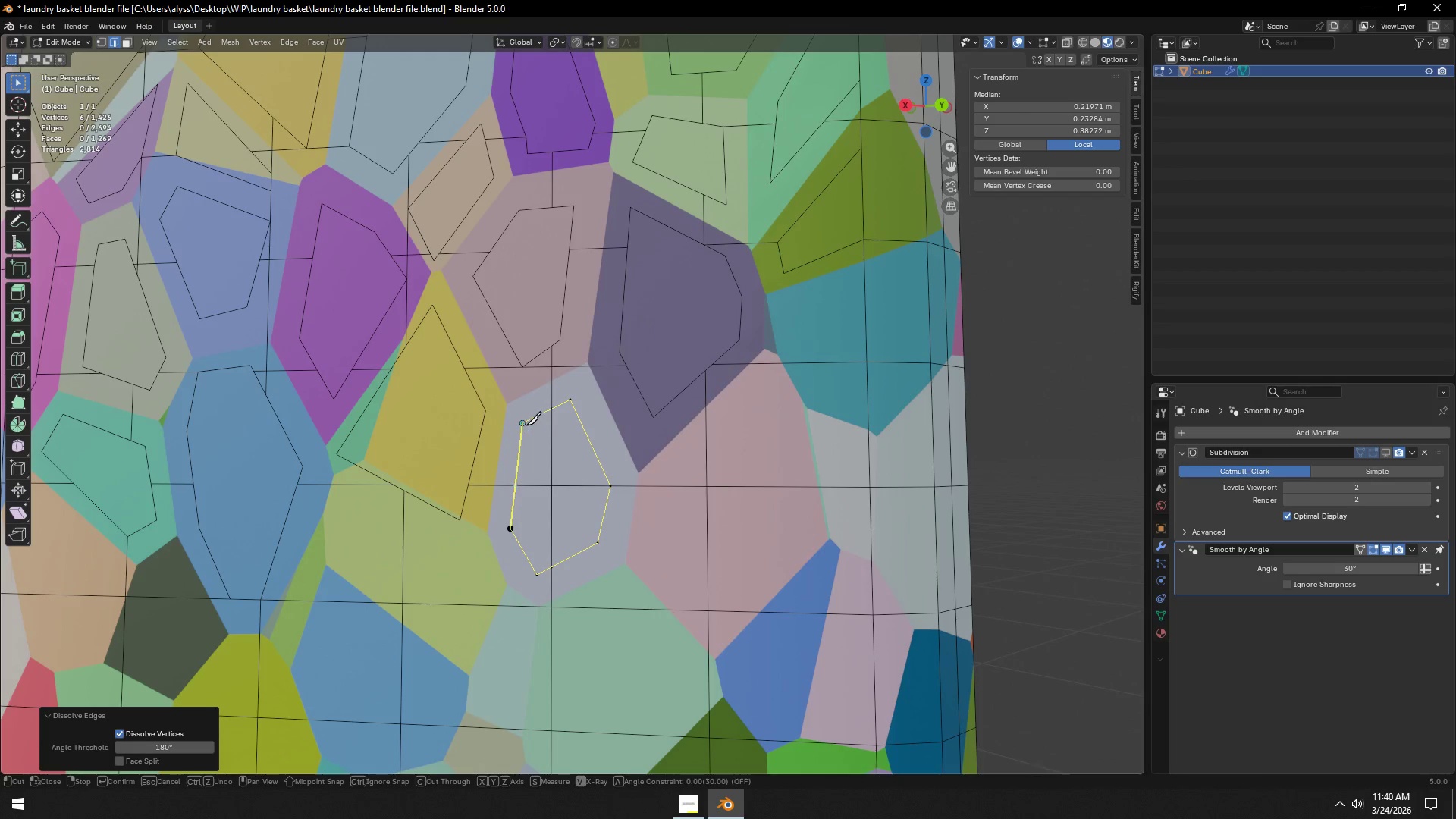 
left_click([526, 425])
 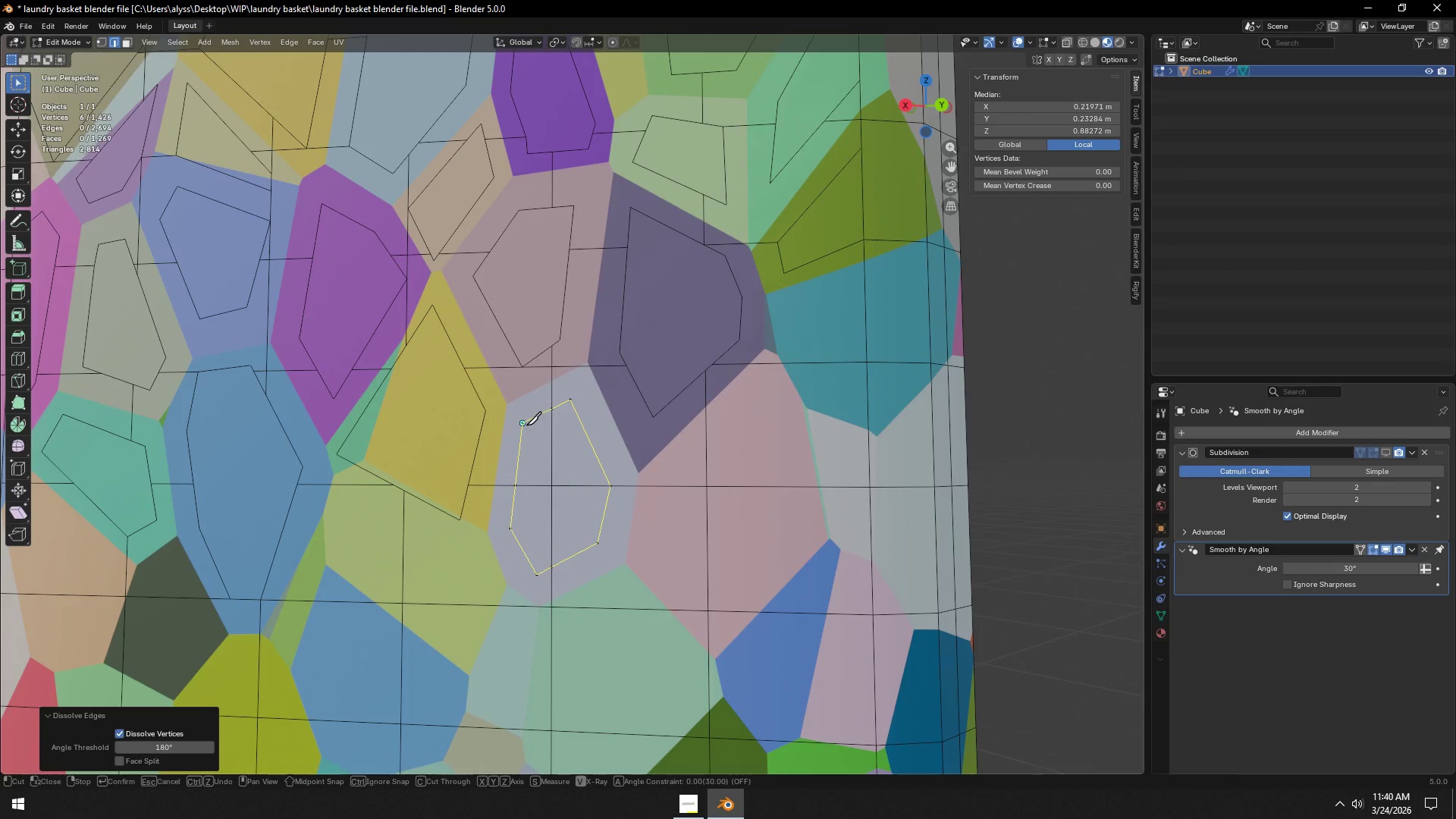 
key(Space)
 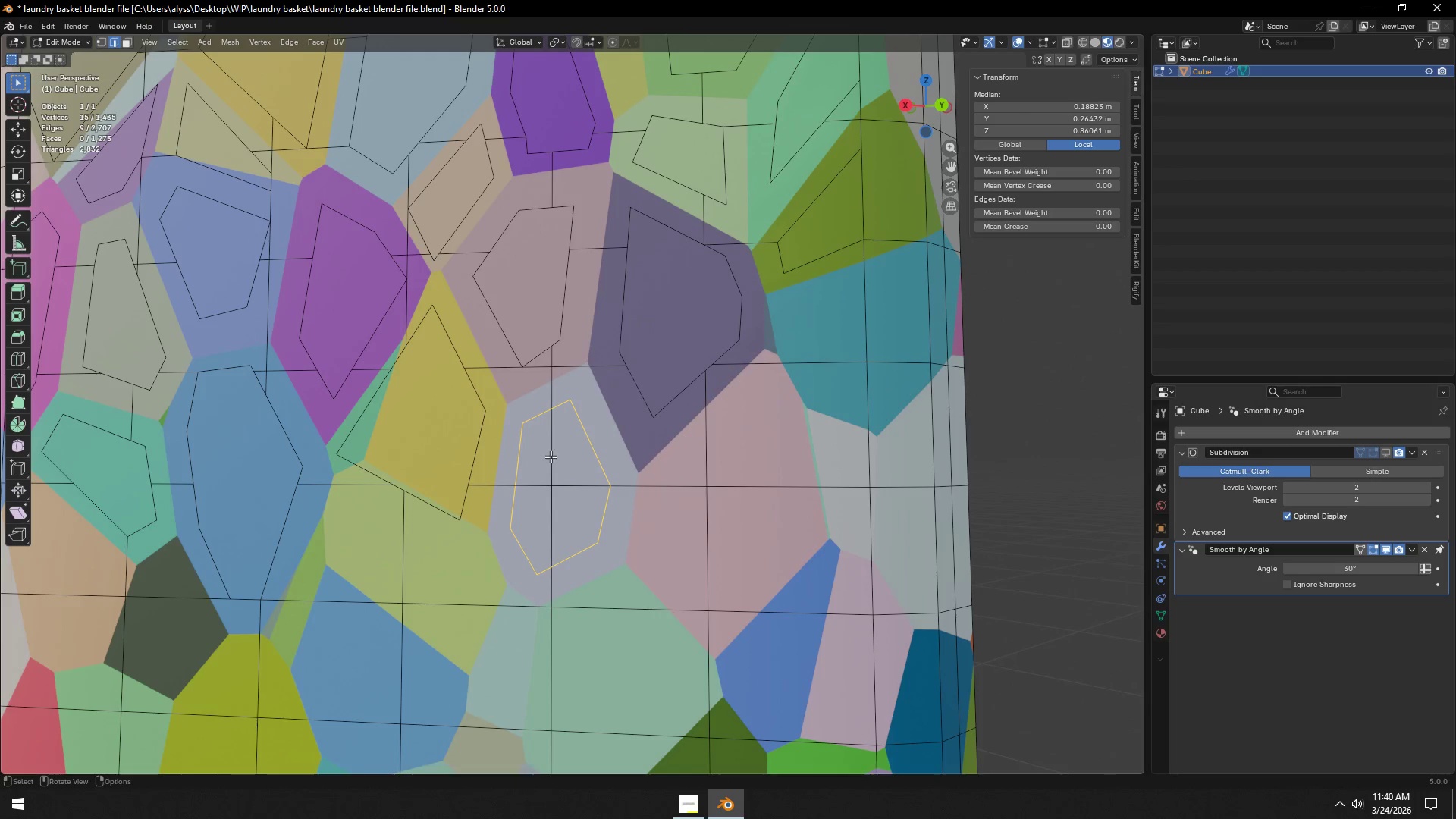 
key(2)
 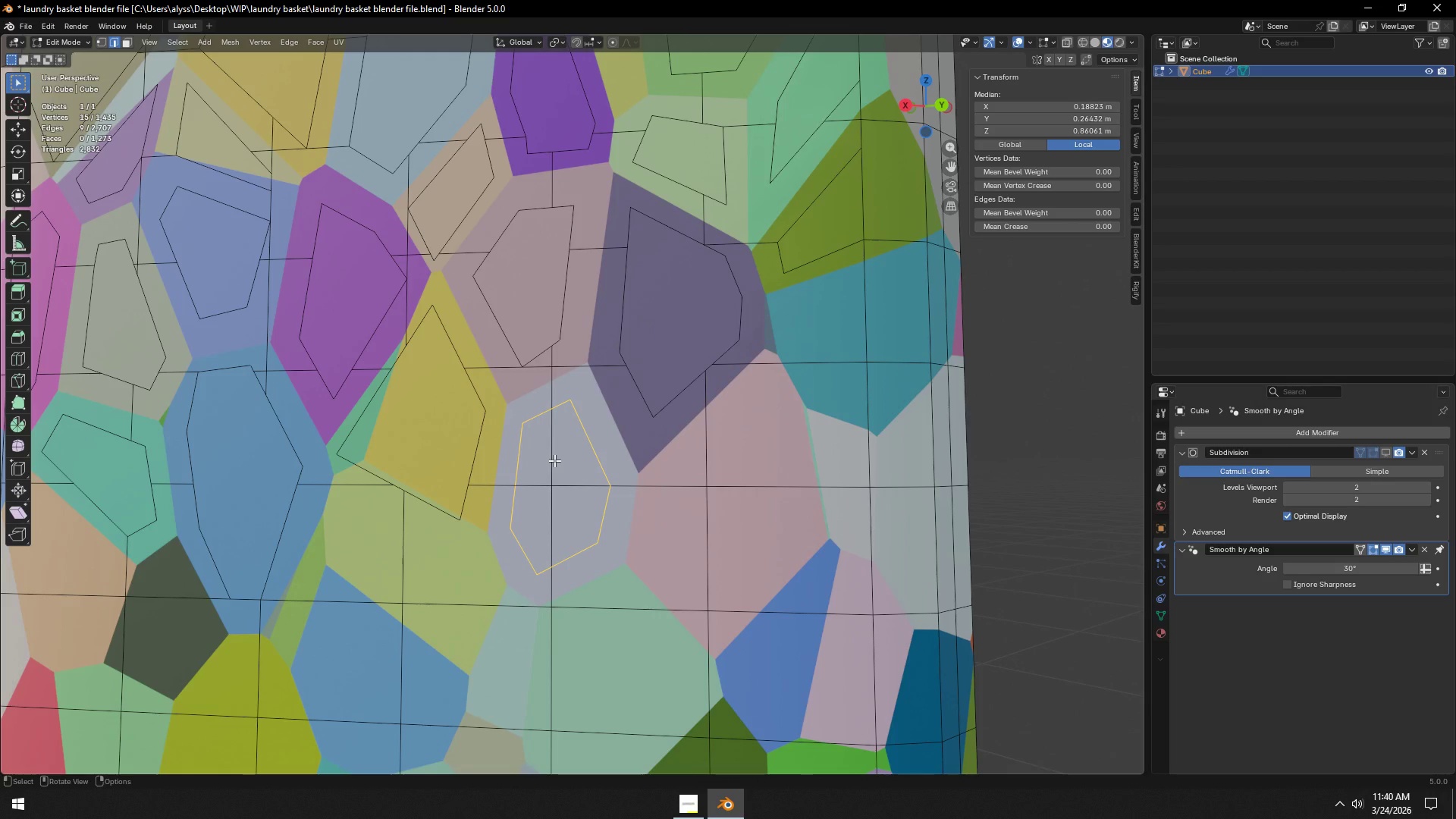 
left_click([554, 460])
 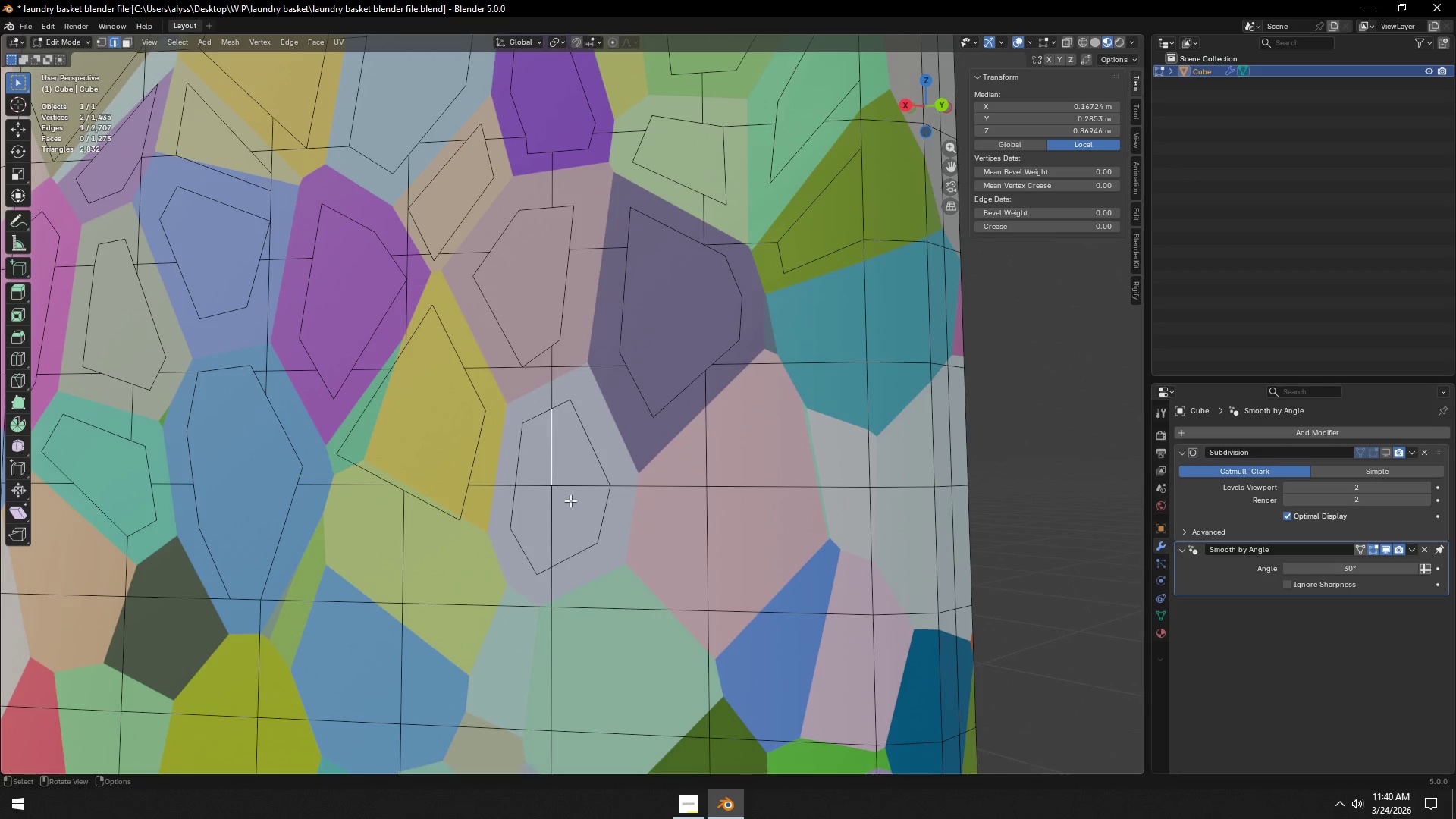 
hold_key(key=ShiftLeft, duration=1.5)
double_click([541, 490])
 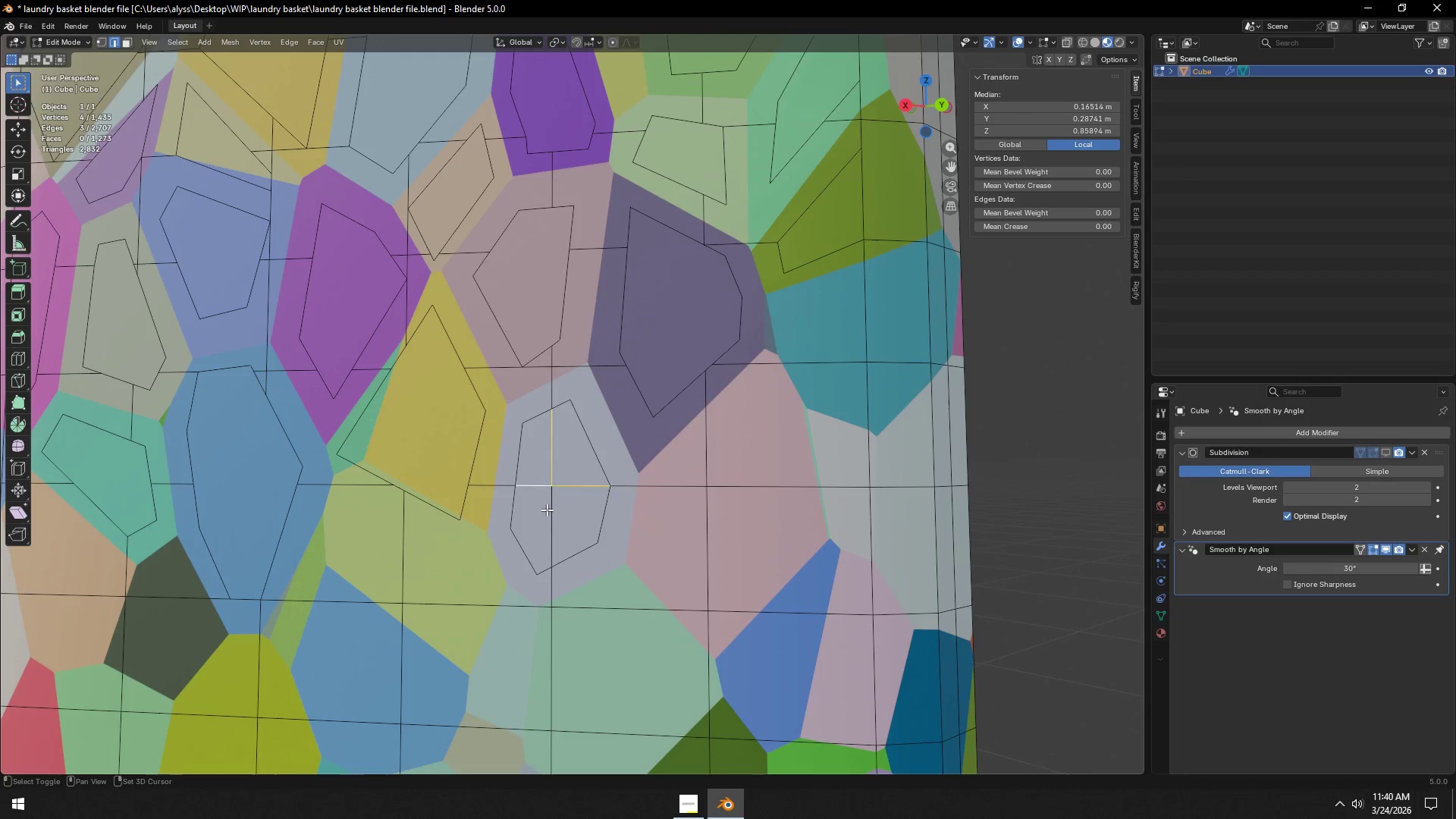 
hold_key(key=ShiftLeft, duration=0.56)
left_click([557, 518])
 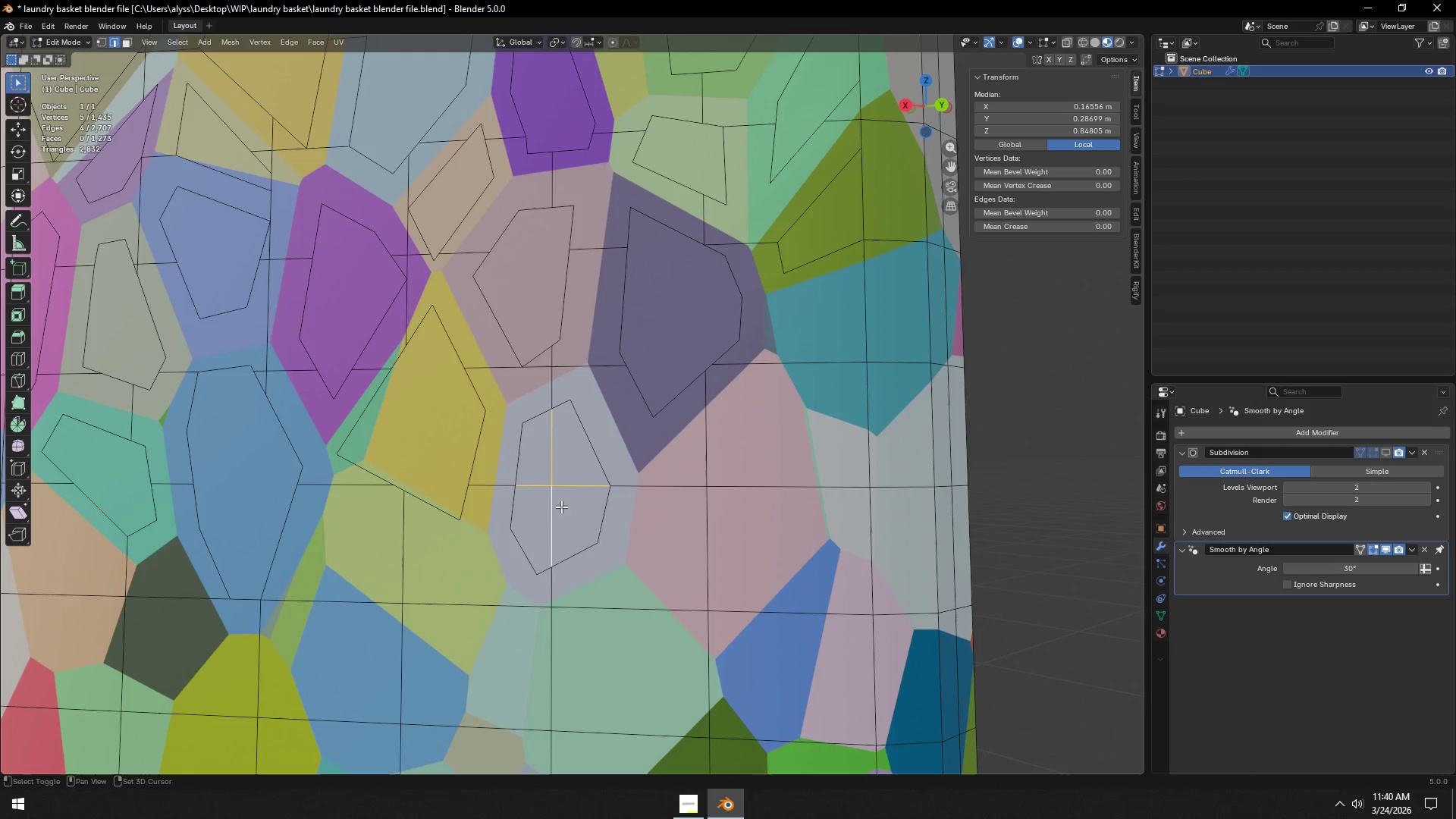 
key(X)
 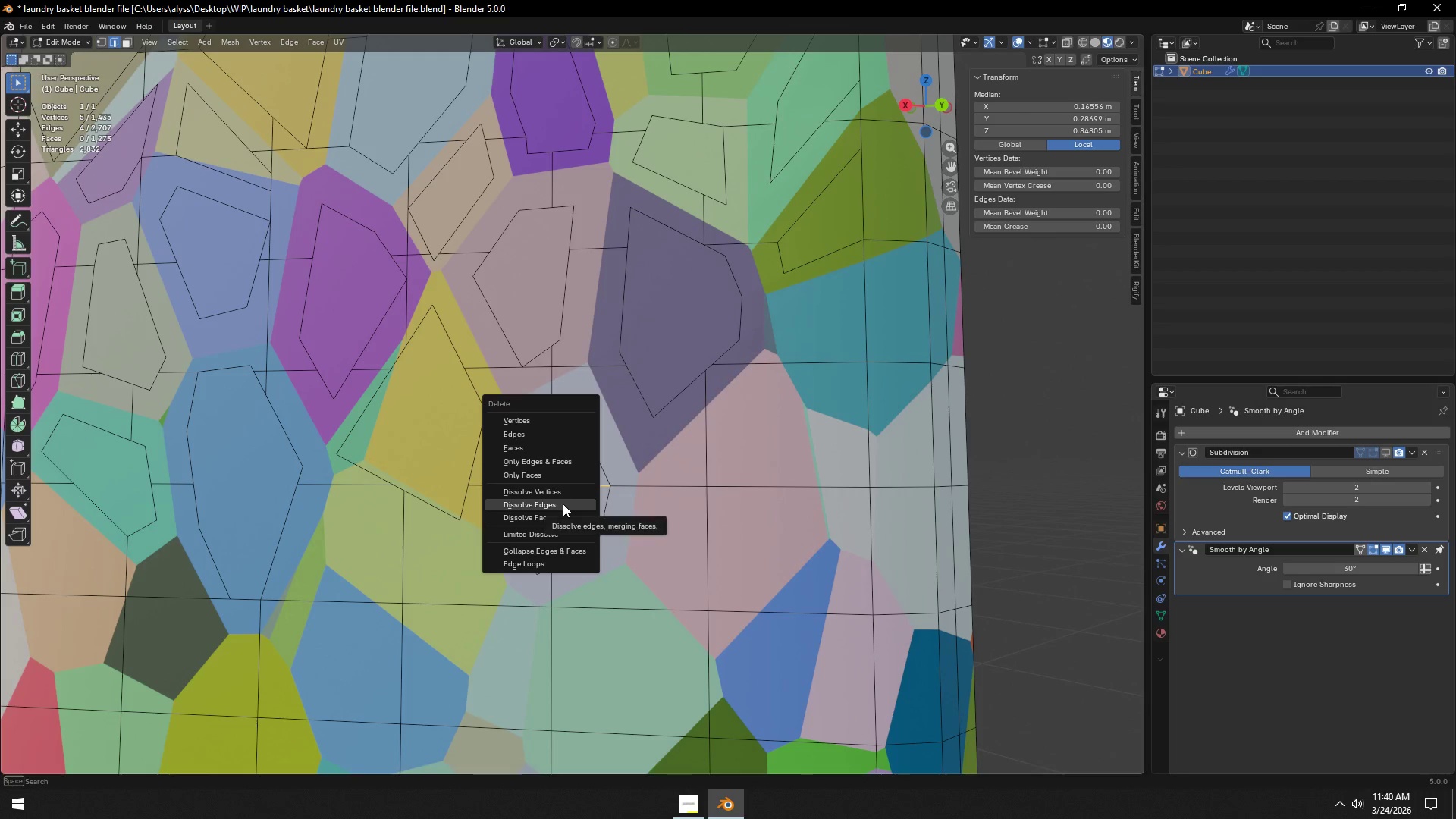 
left_click([563, 504])
 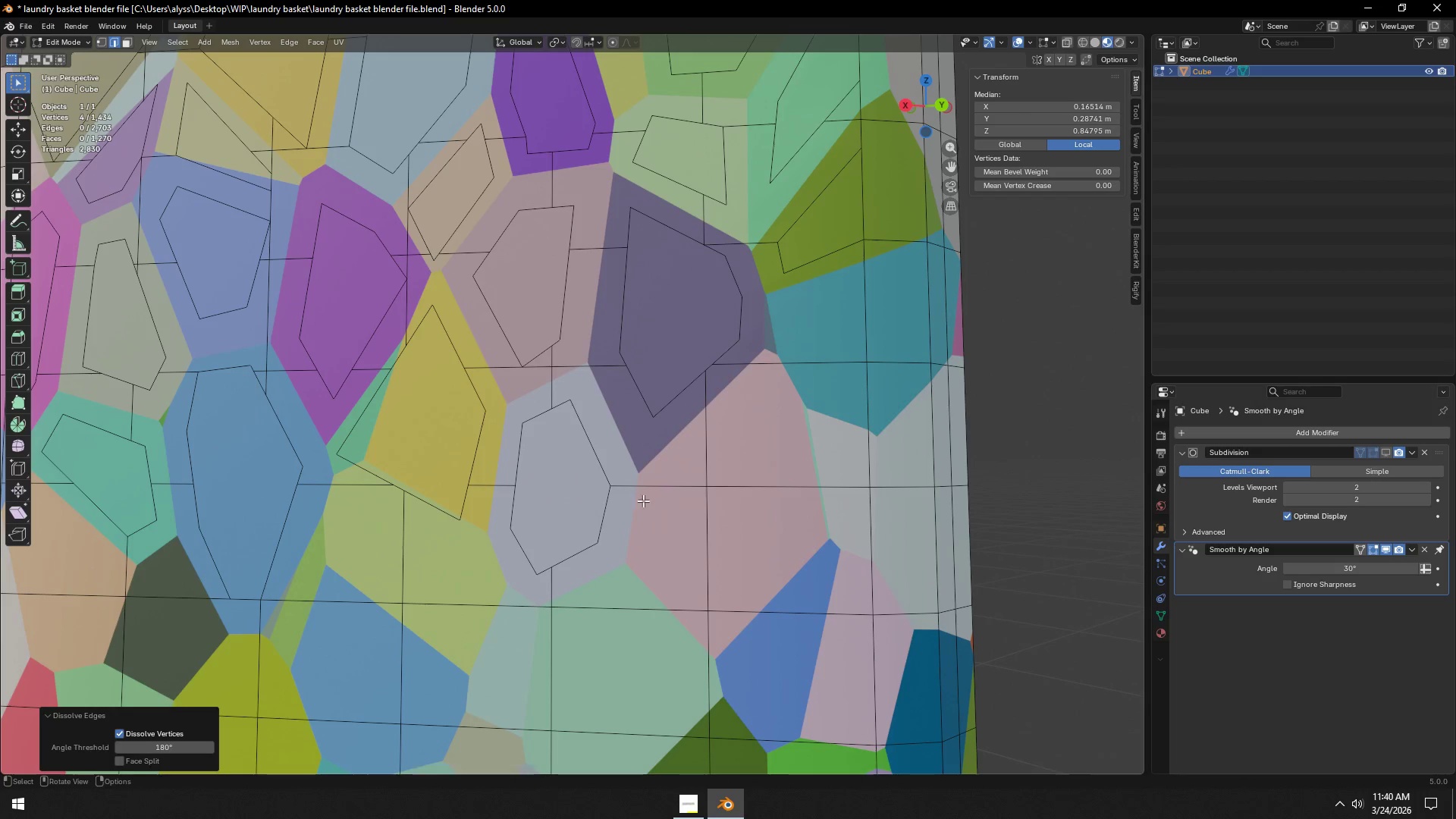 
hold_key(key=ShiftLeft, duration=1.08)
 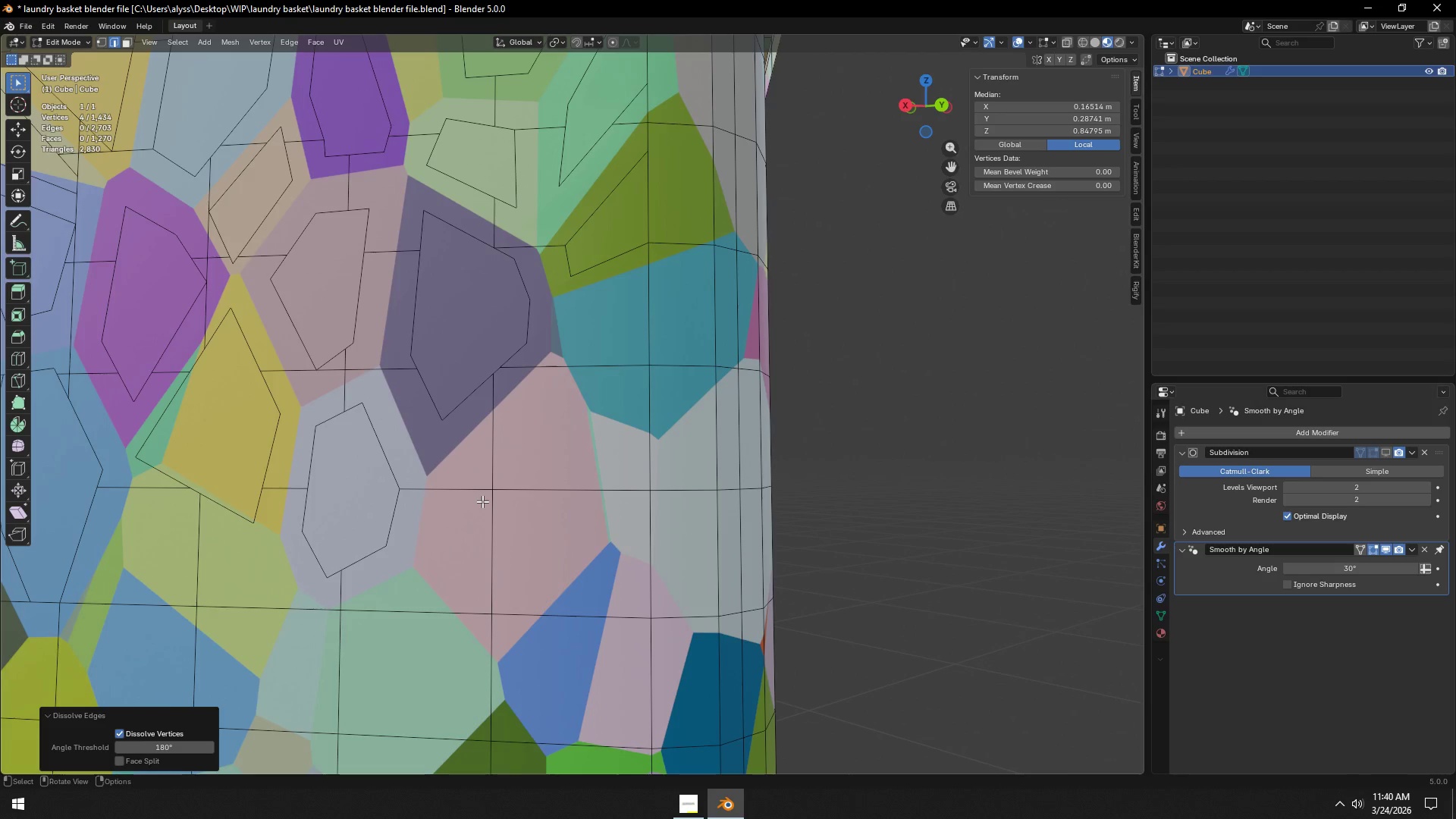 
key(K)
 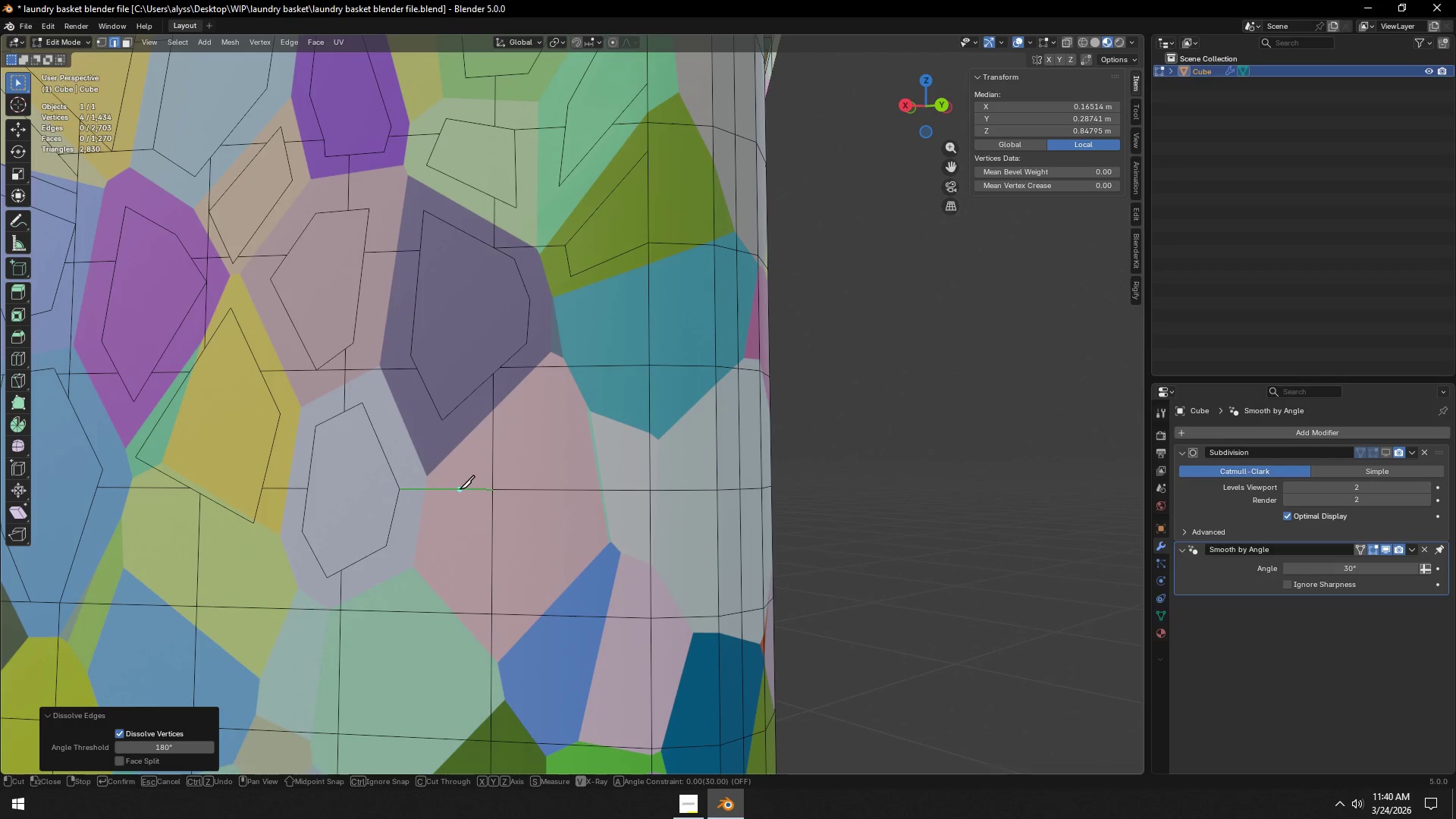 
left_click([459, 488])
 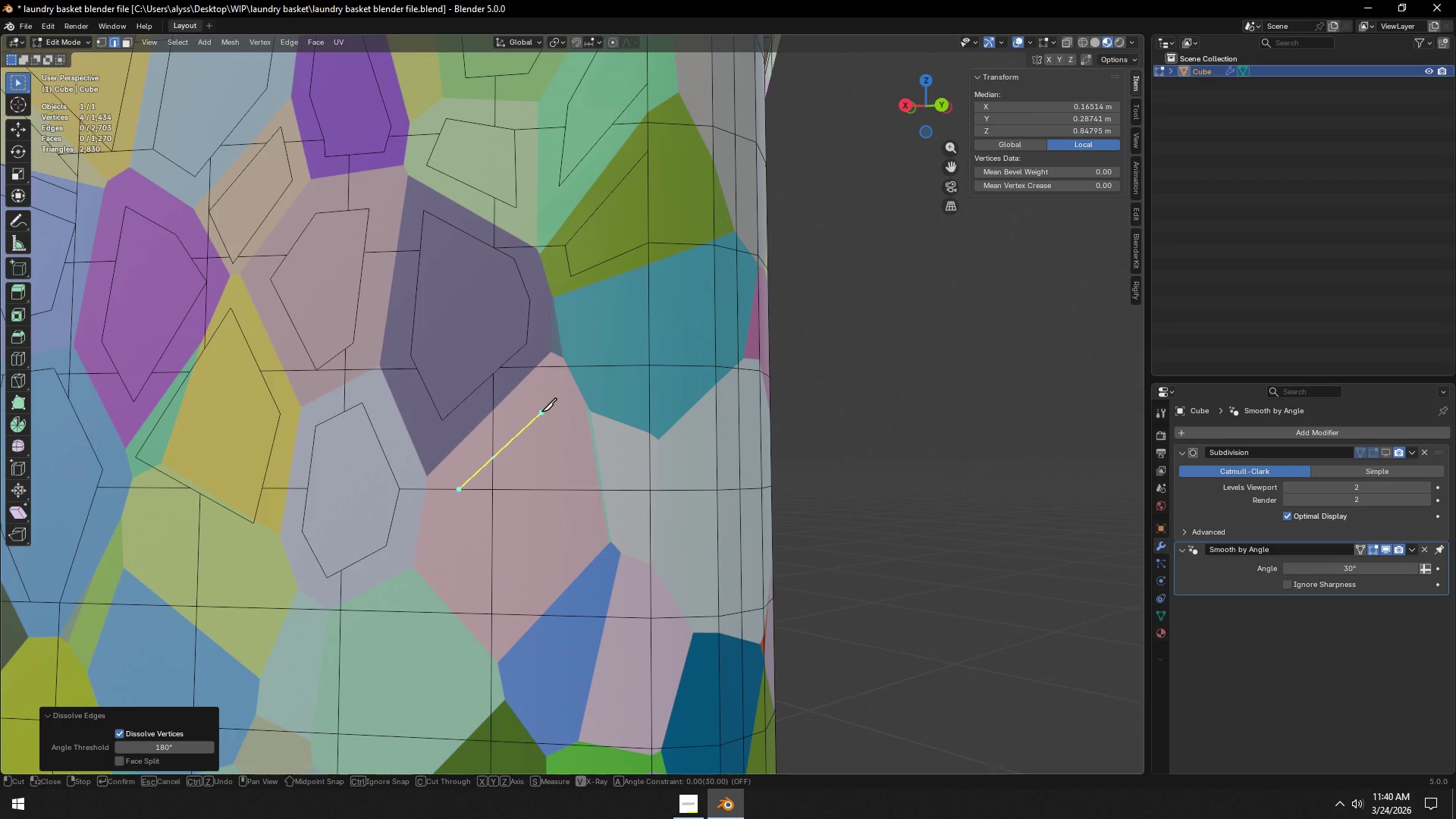 
left_click([541, 412])
 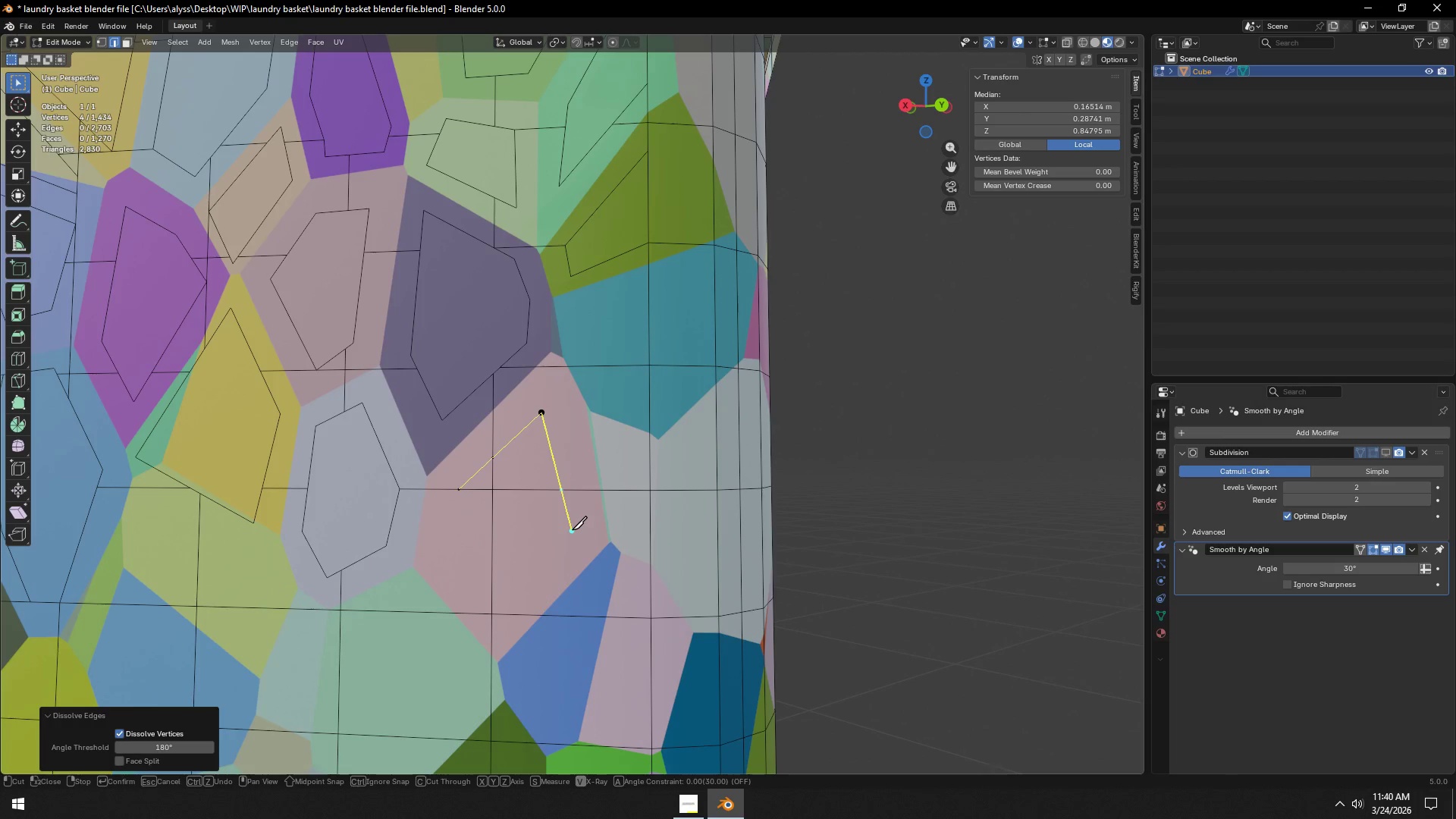 
left_click([573, 530])
 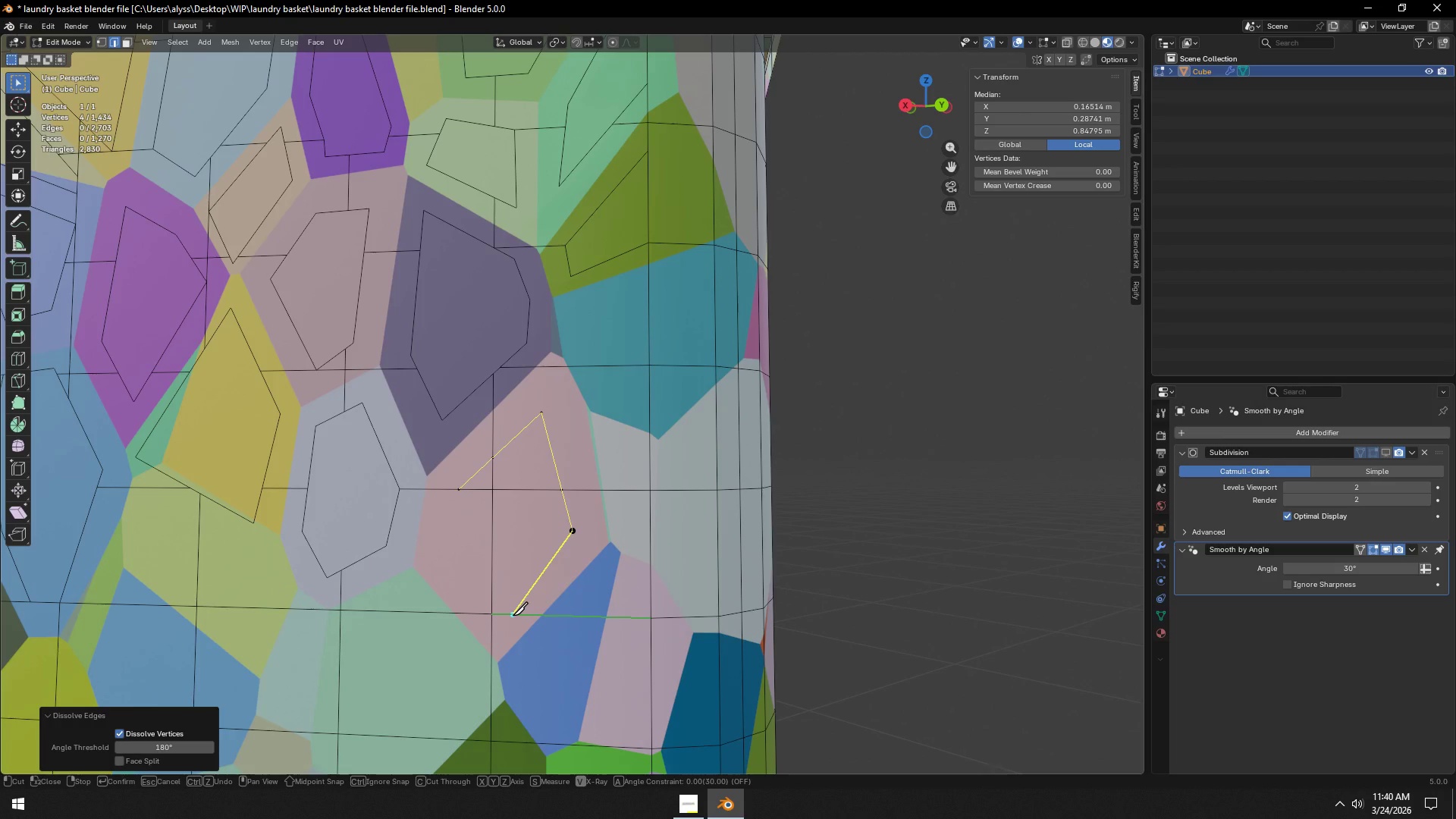 
left_click([513, 616])
 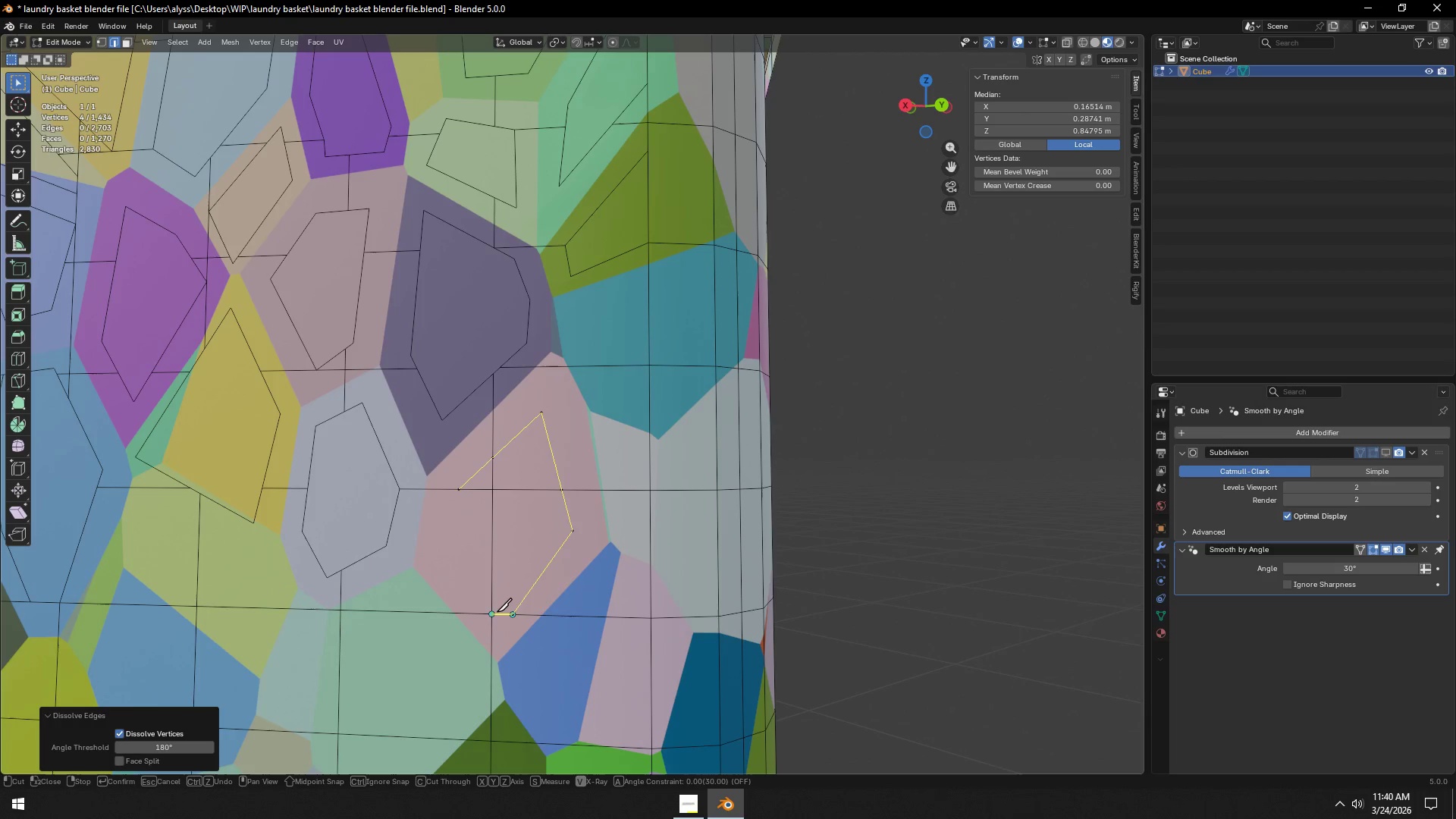 
left_click([494, 612])
 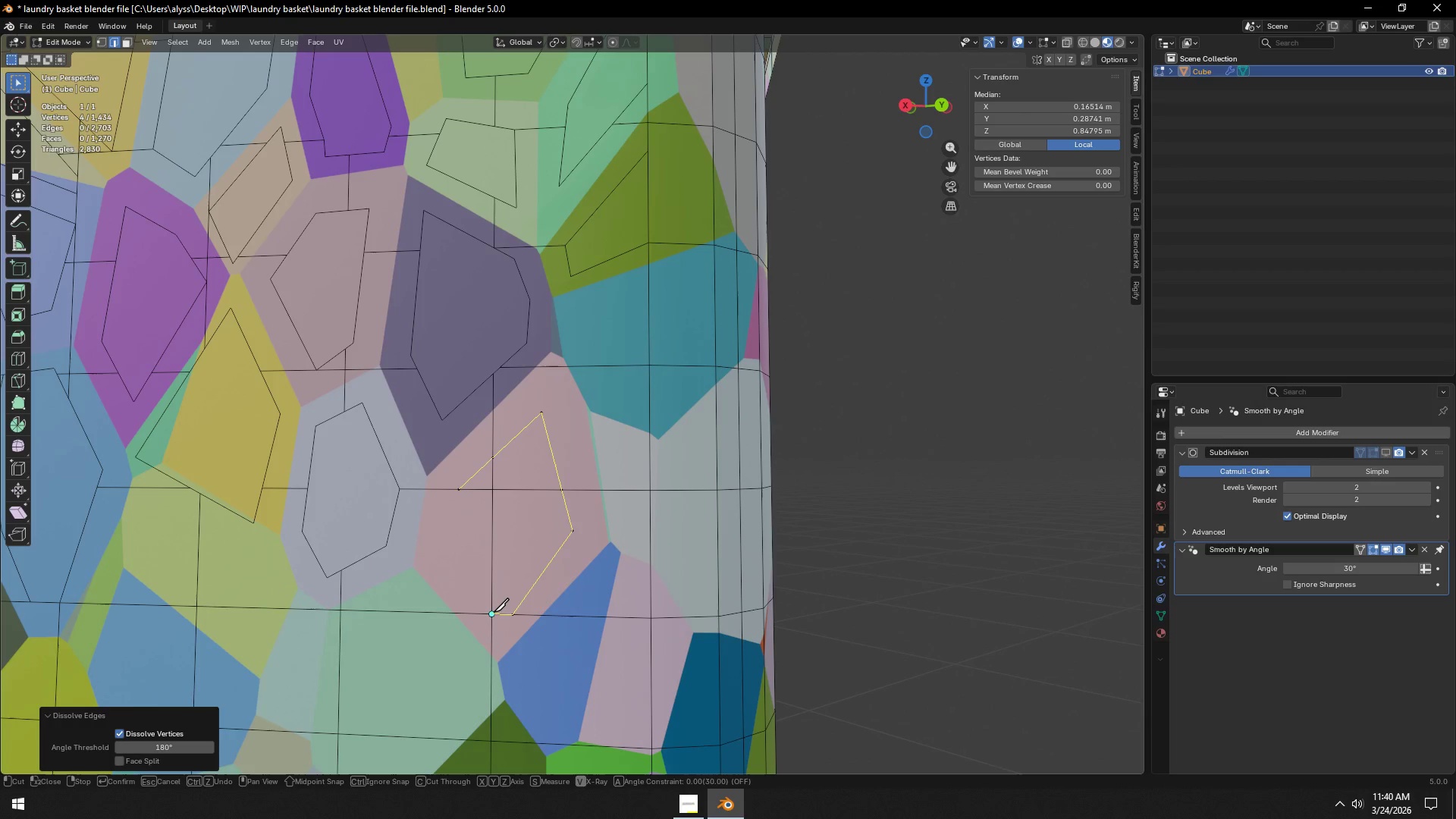 
left_click([494, 612])
 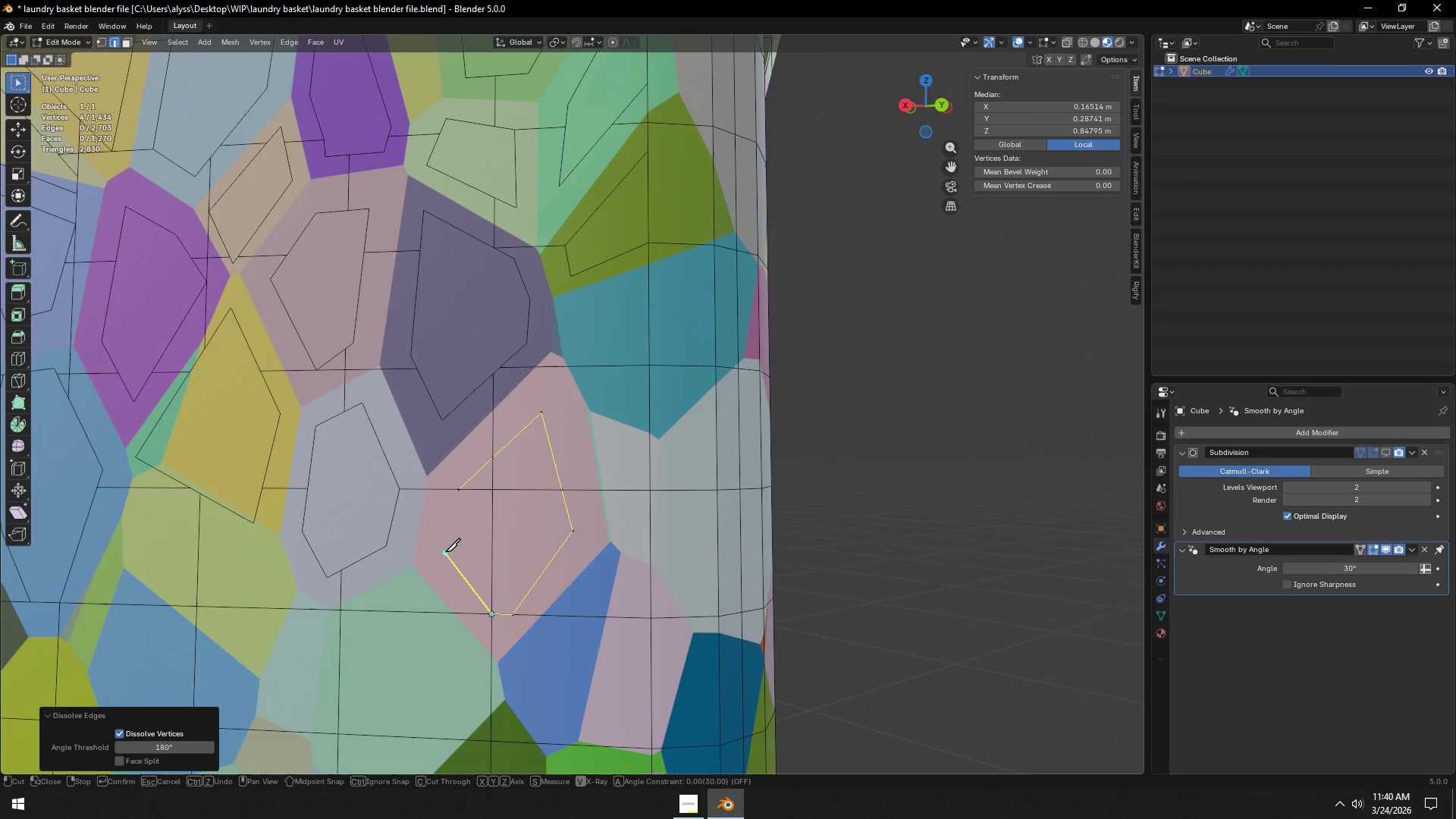 
left_click([446, 557])
 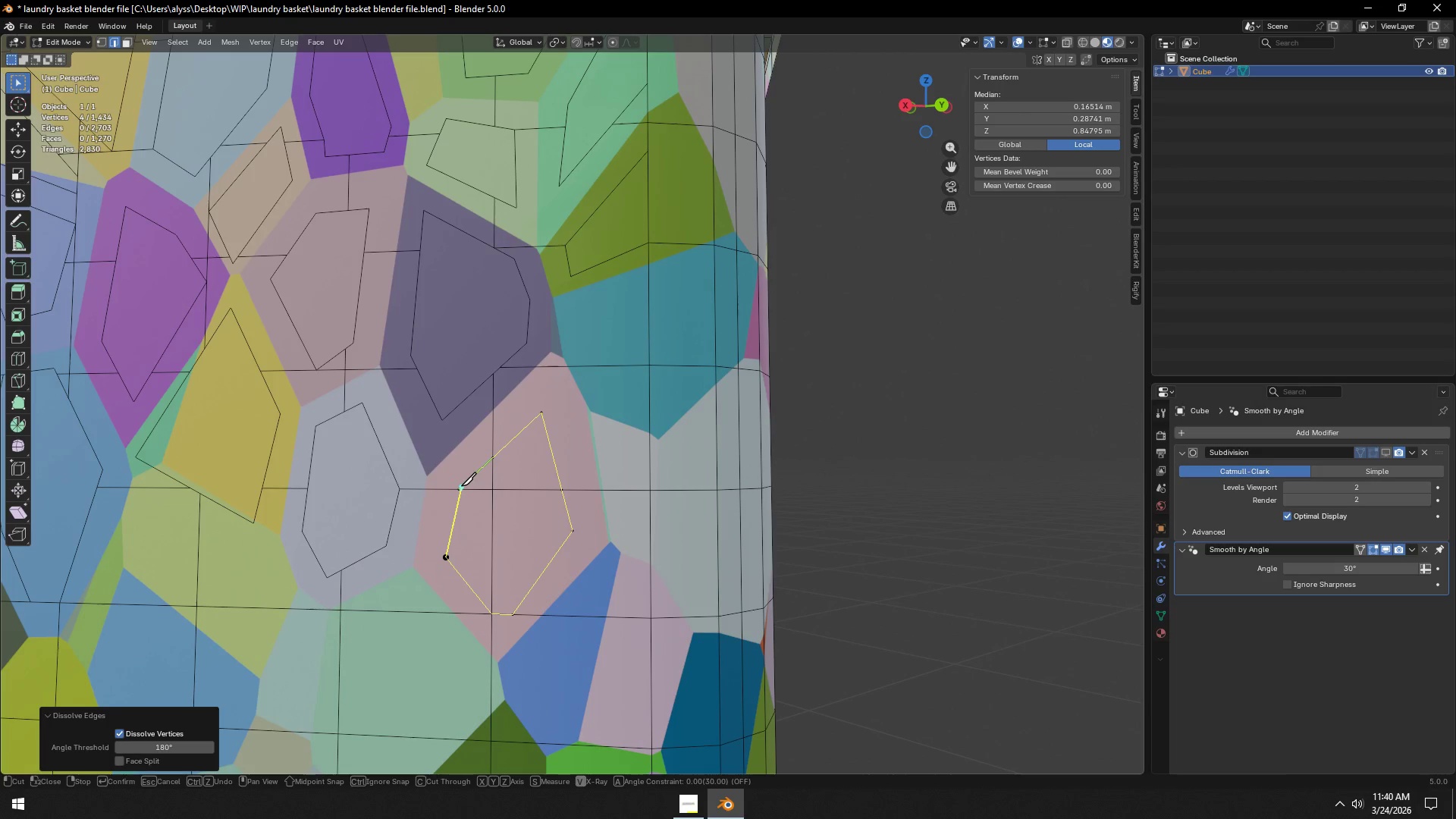 
left_click([459, 489])
 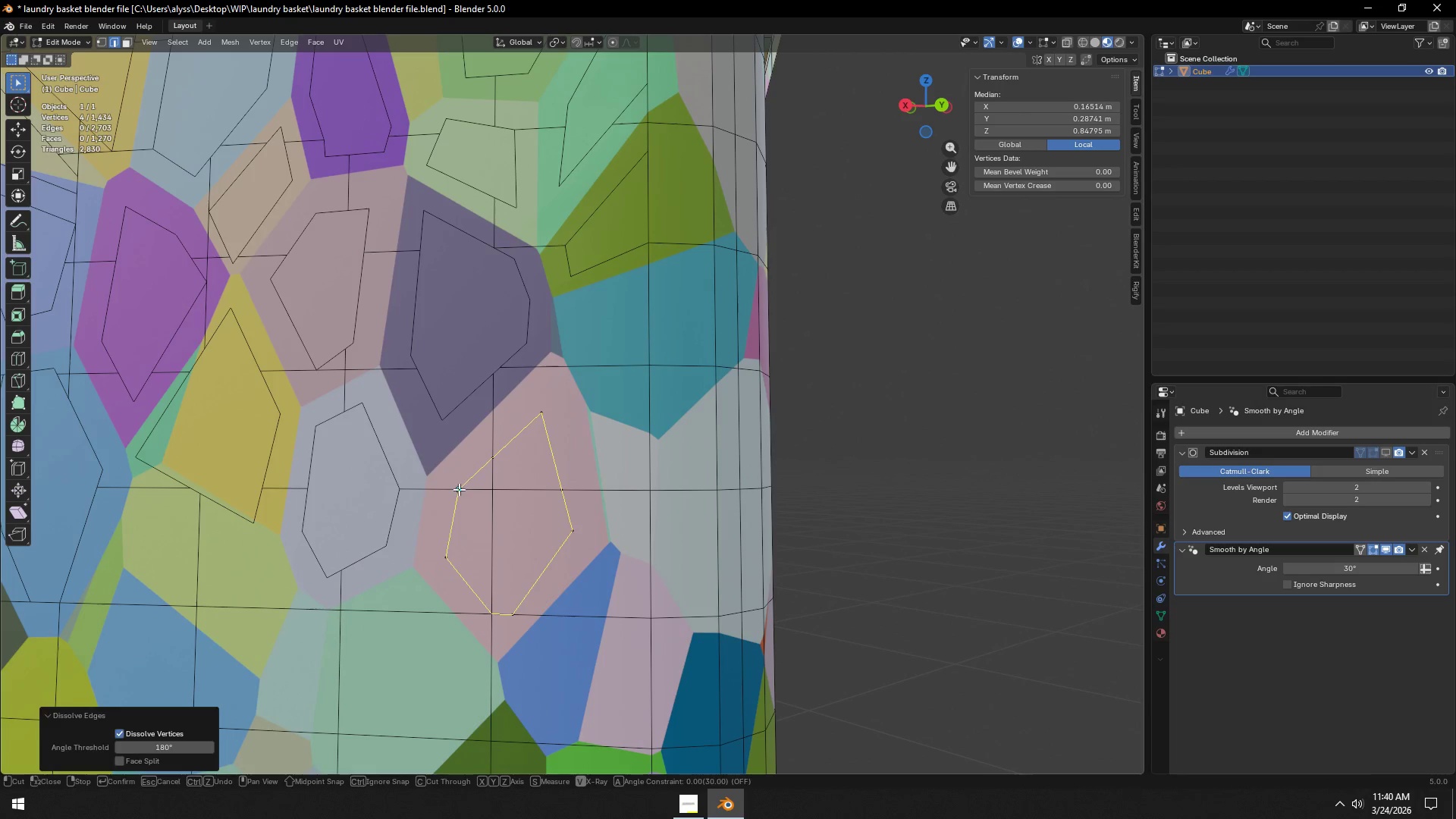 
key(Space)
 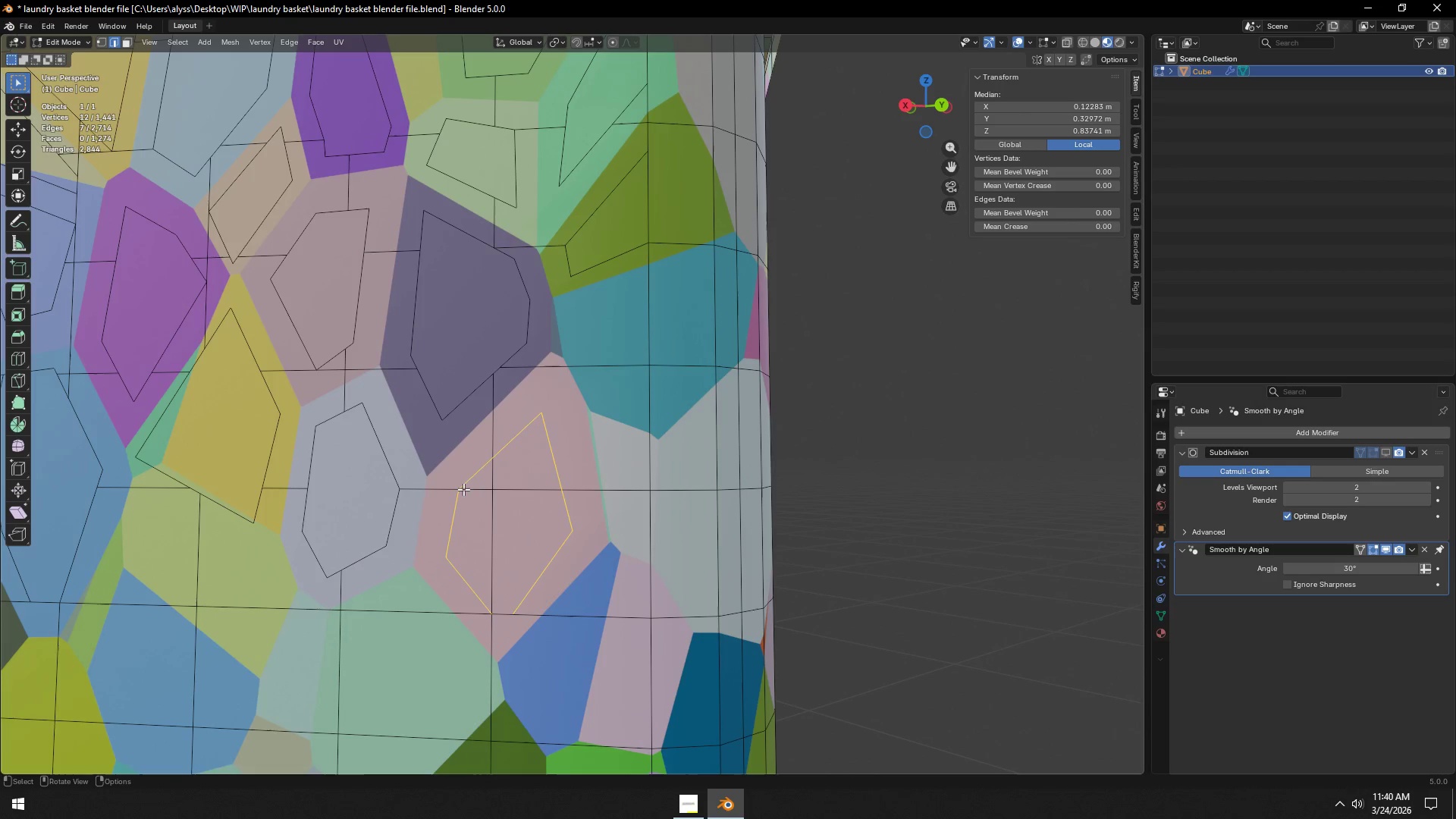 
key(2)
 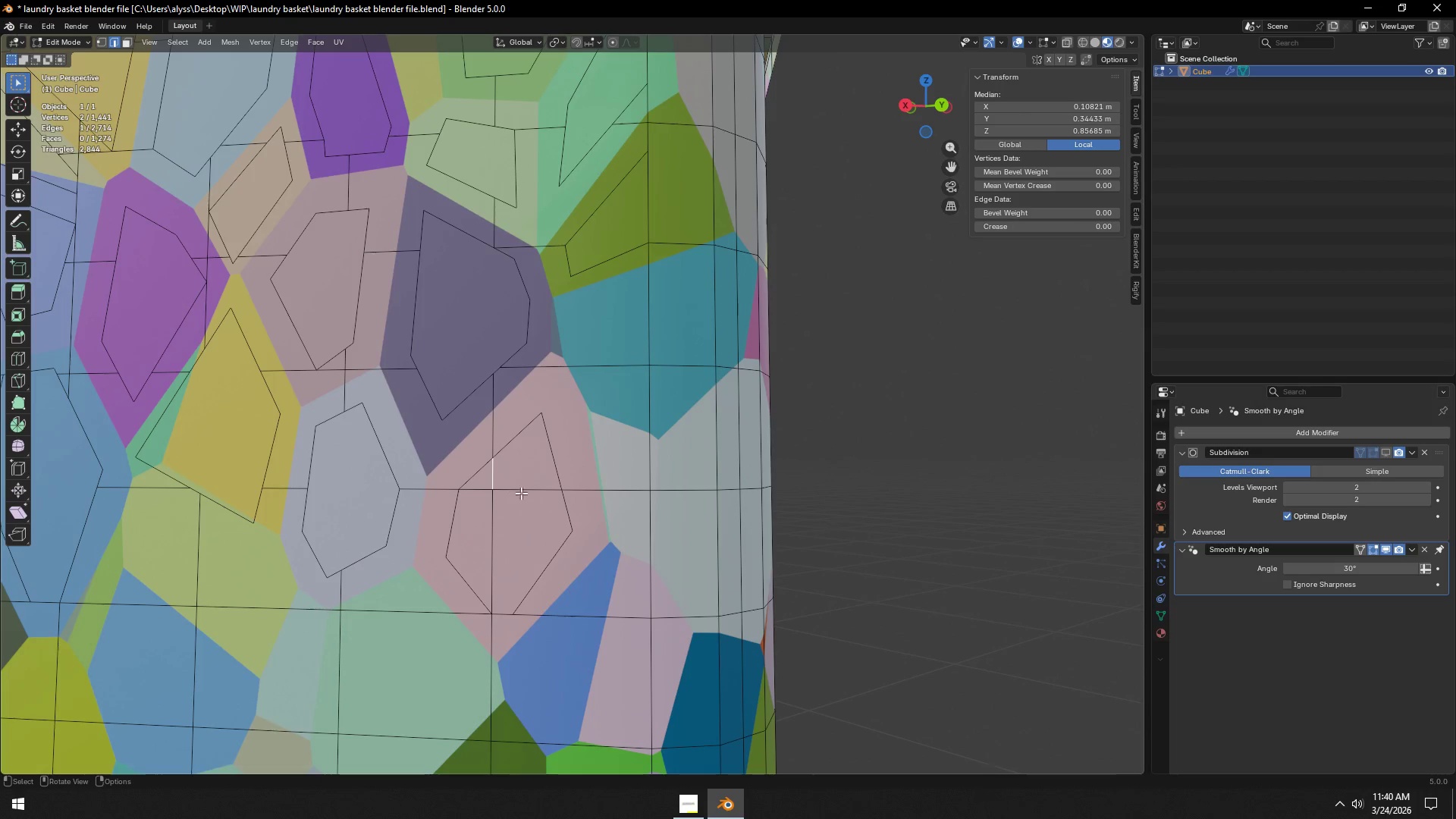 
hold_key(key=ShiftLeft, duration=1.51)
left_click([537, 492])
 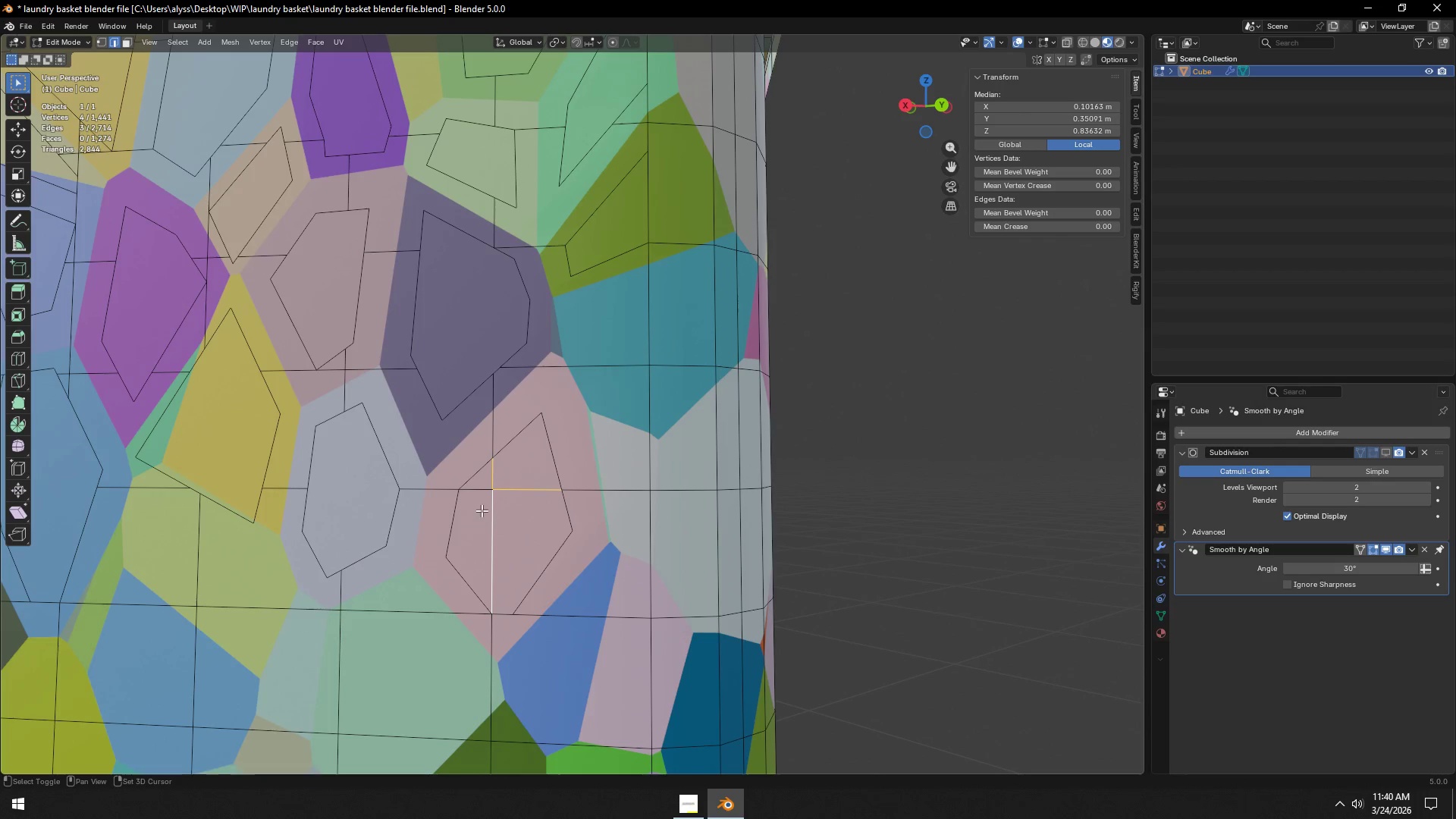 
key(Shift+ShiftLeft)
 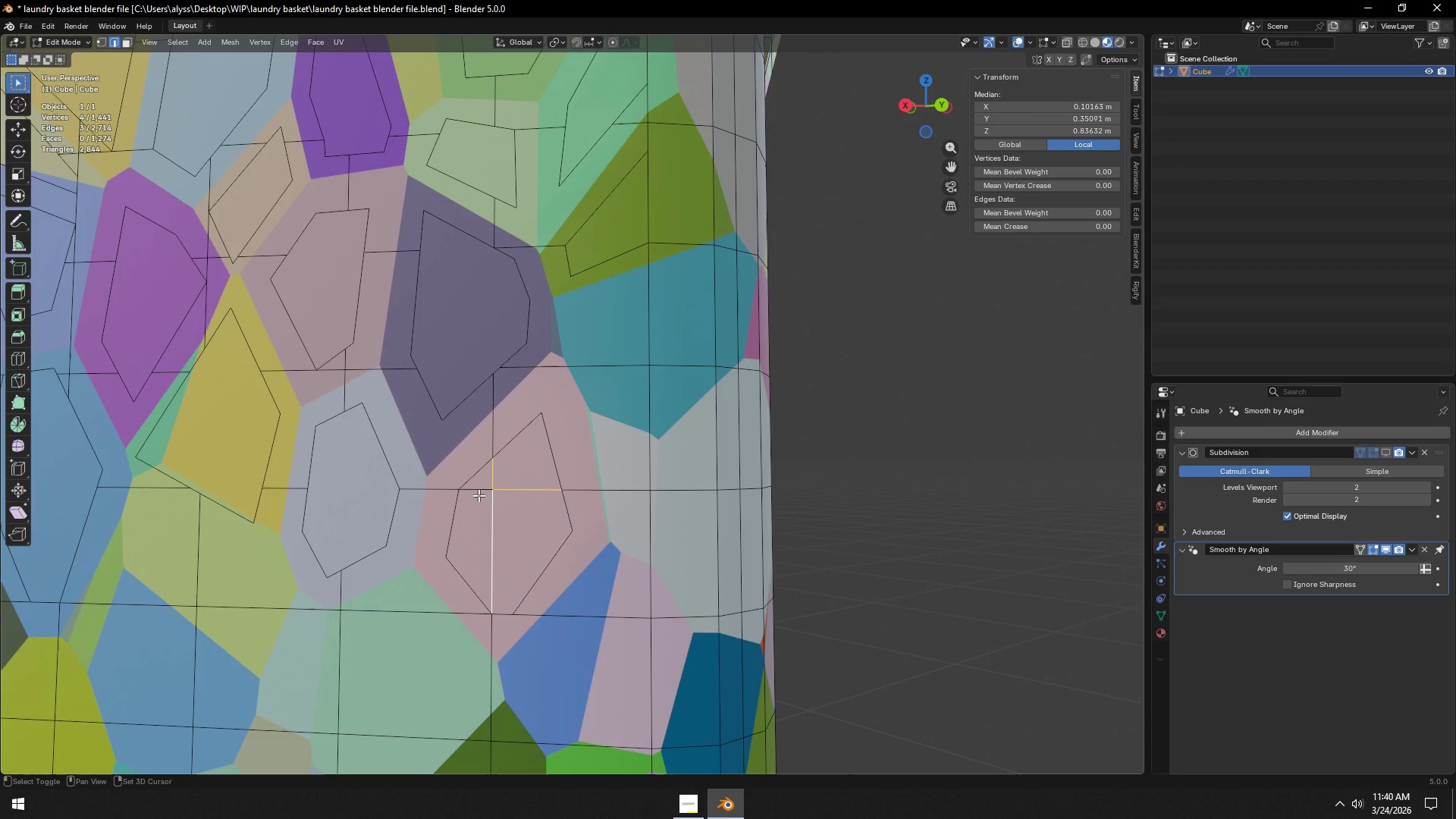 
key(Shift+ShiftLeft)
 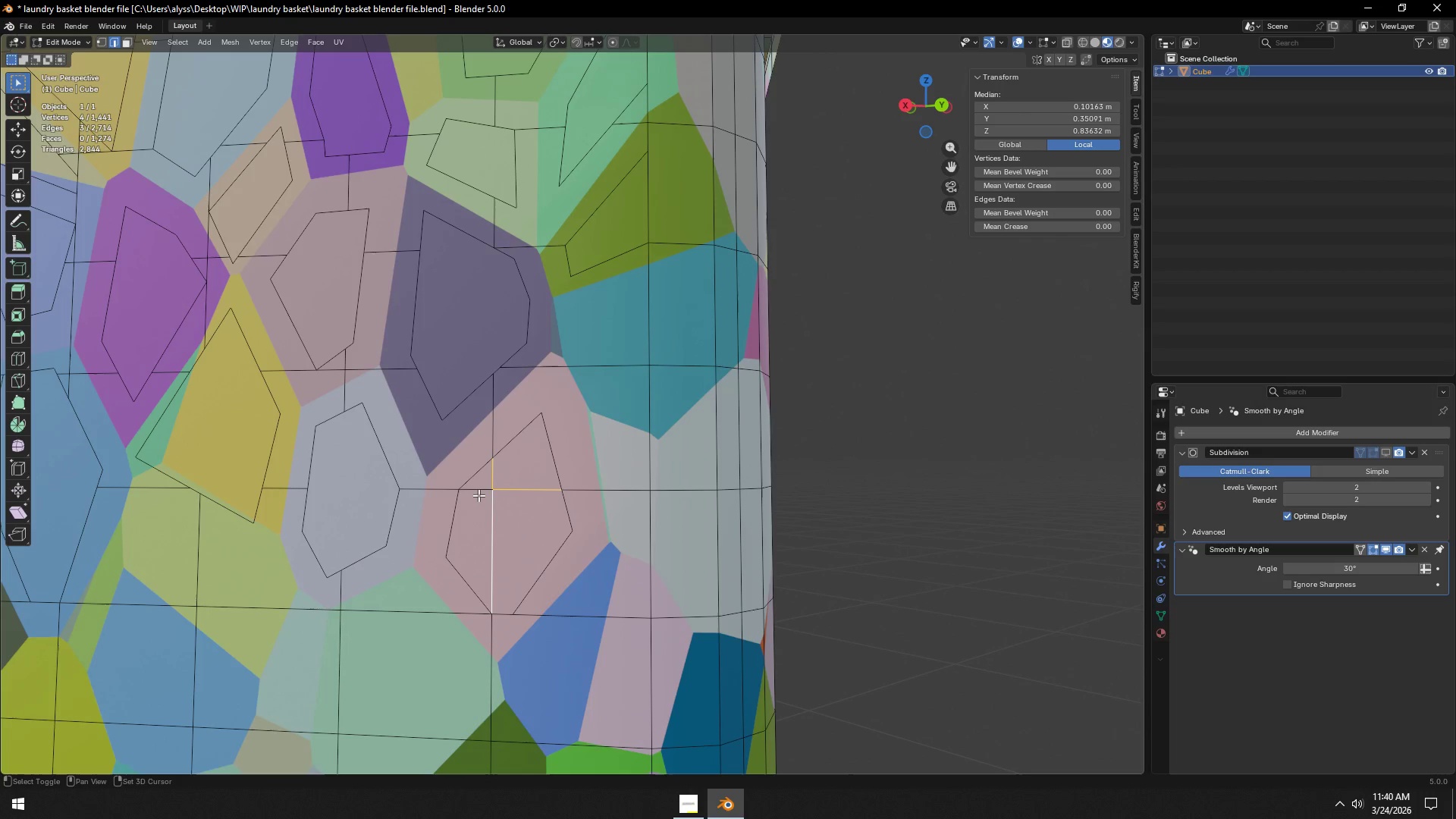 
left_click([479, 495])
 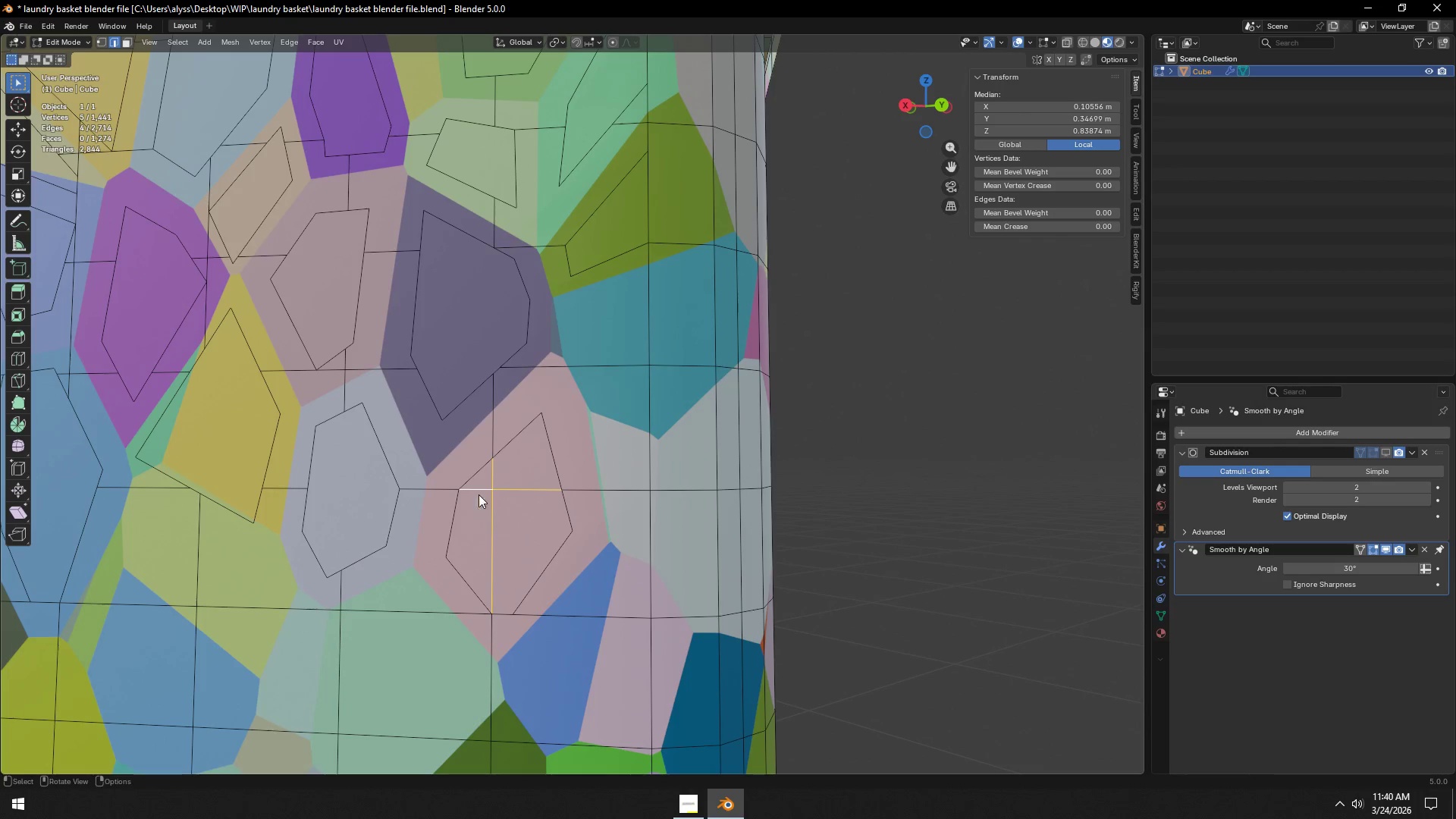 
key(Shift+ShiftLeft)
 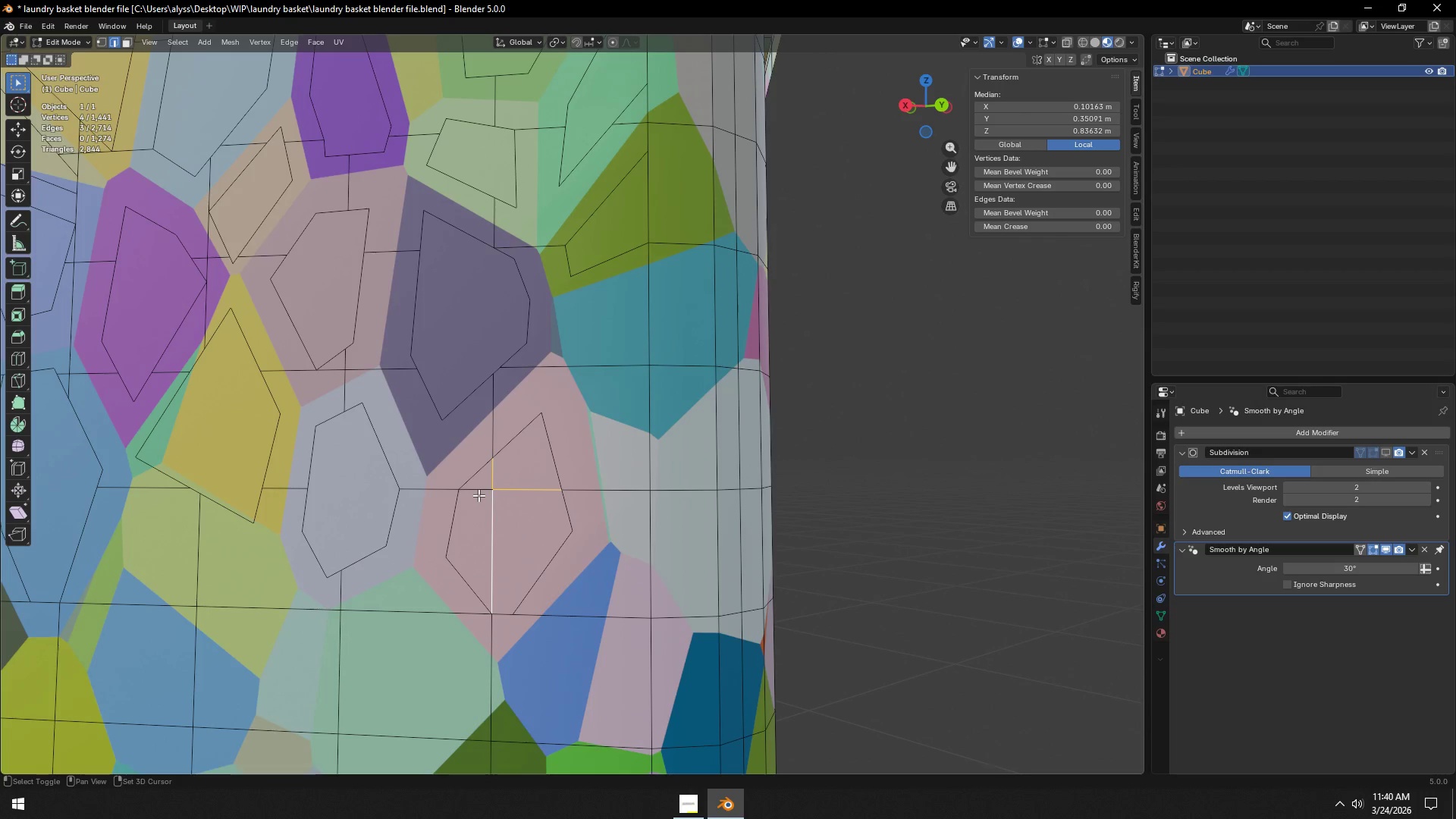 
key(Shift+ShiftLeft)
 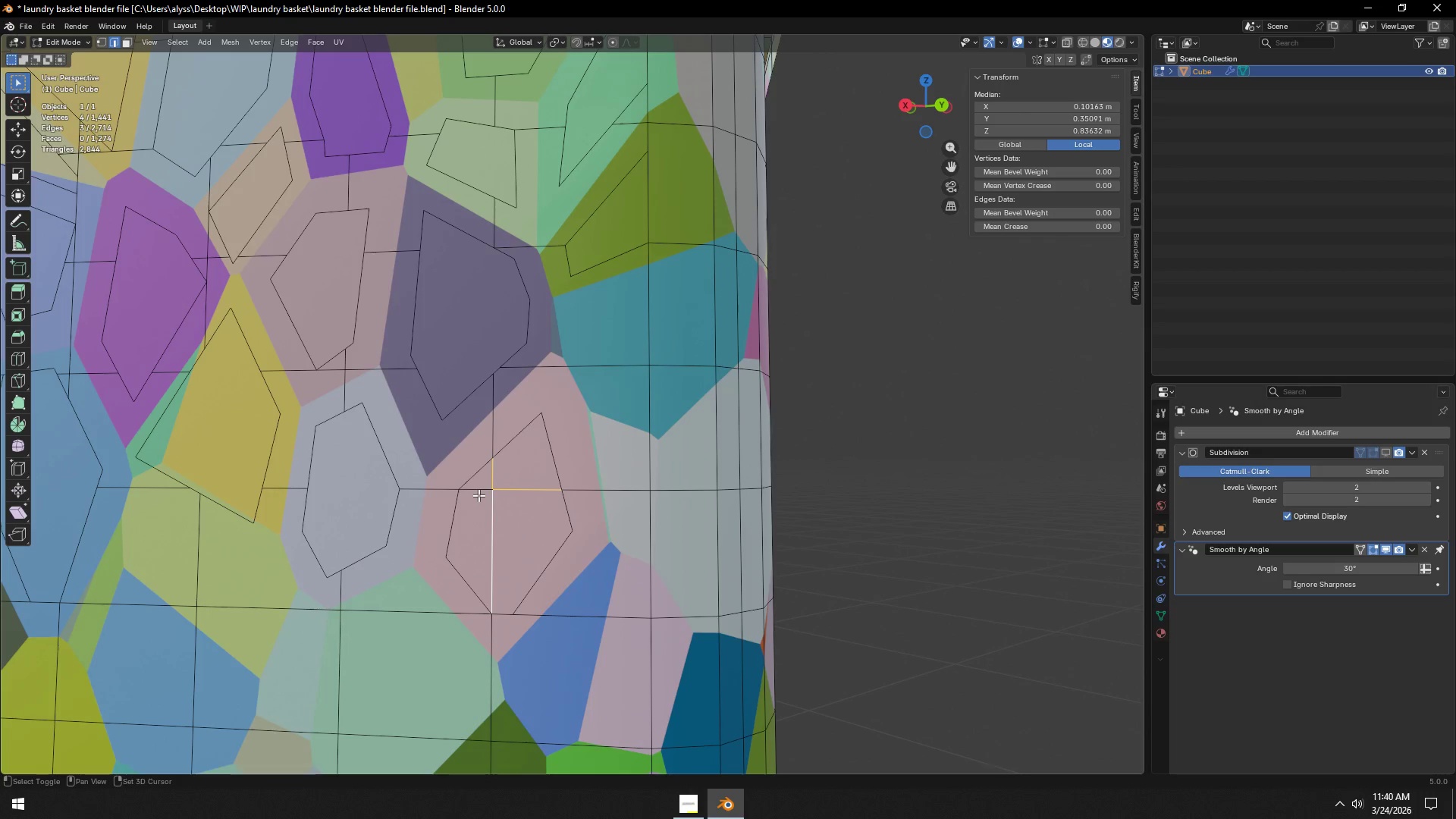 
key(Shift+ShiftLeft)
 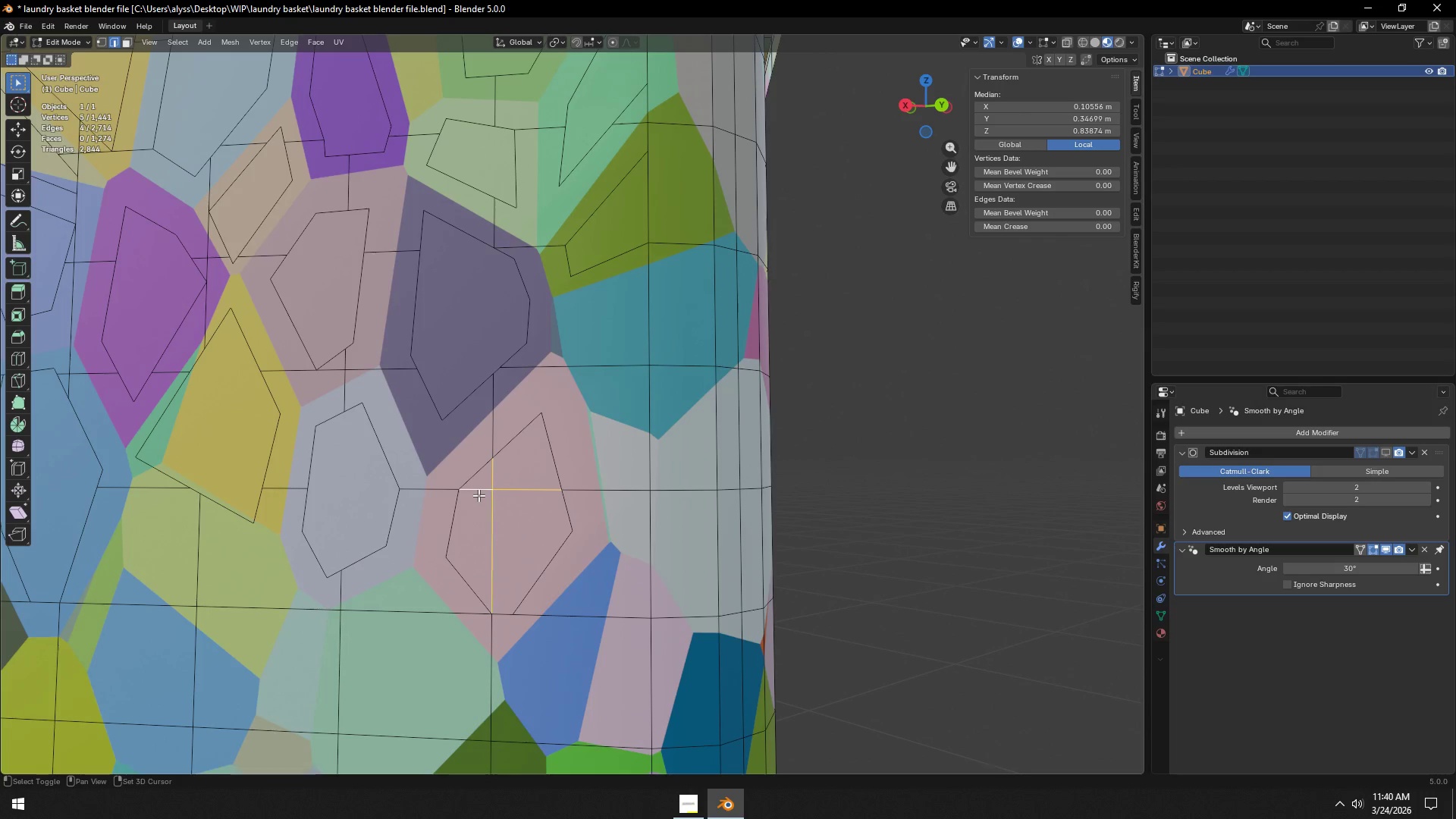 
key(Shift+ShiftLeft)
 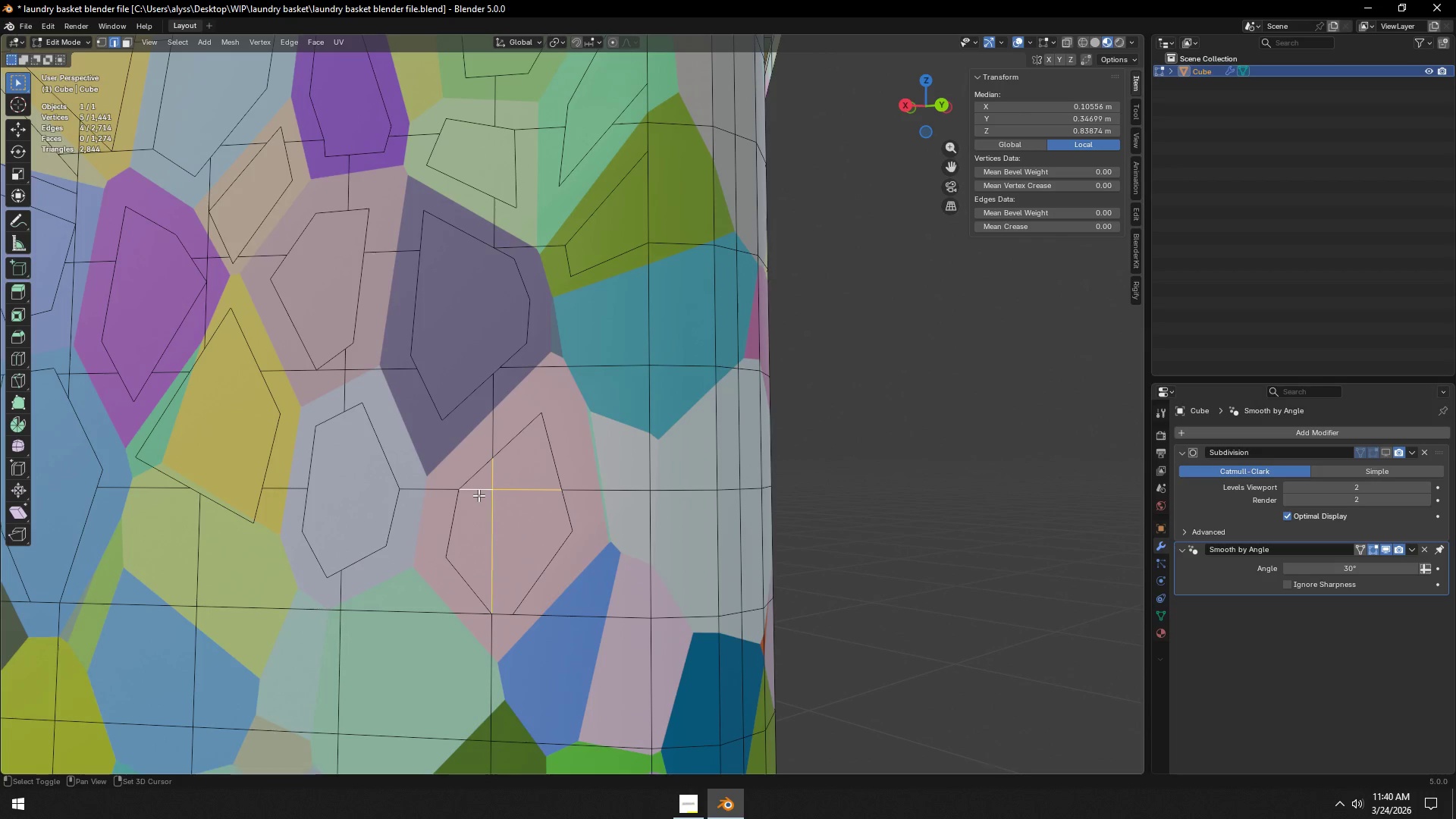 
key(Shift+ShiftLeft)
 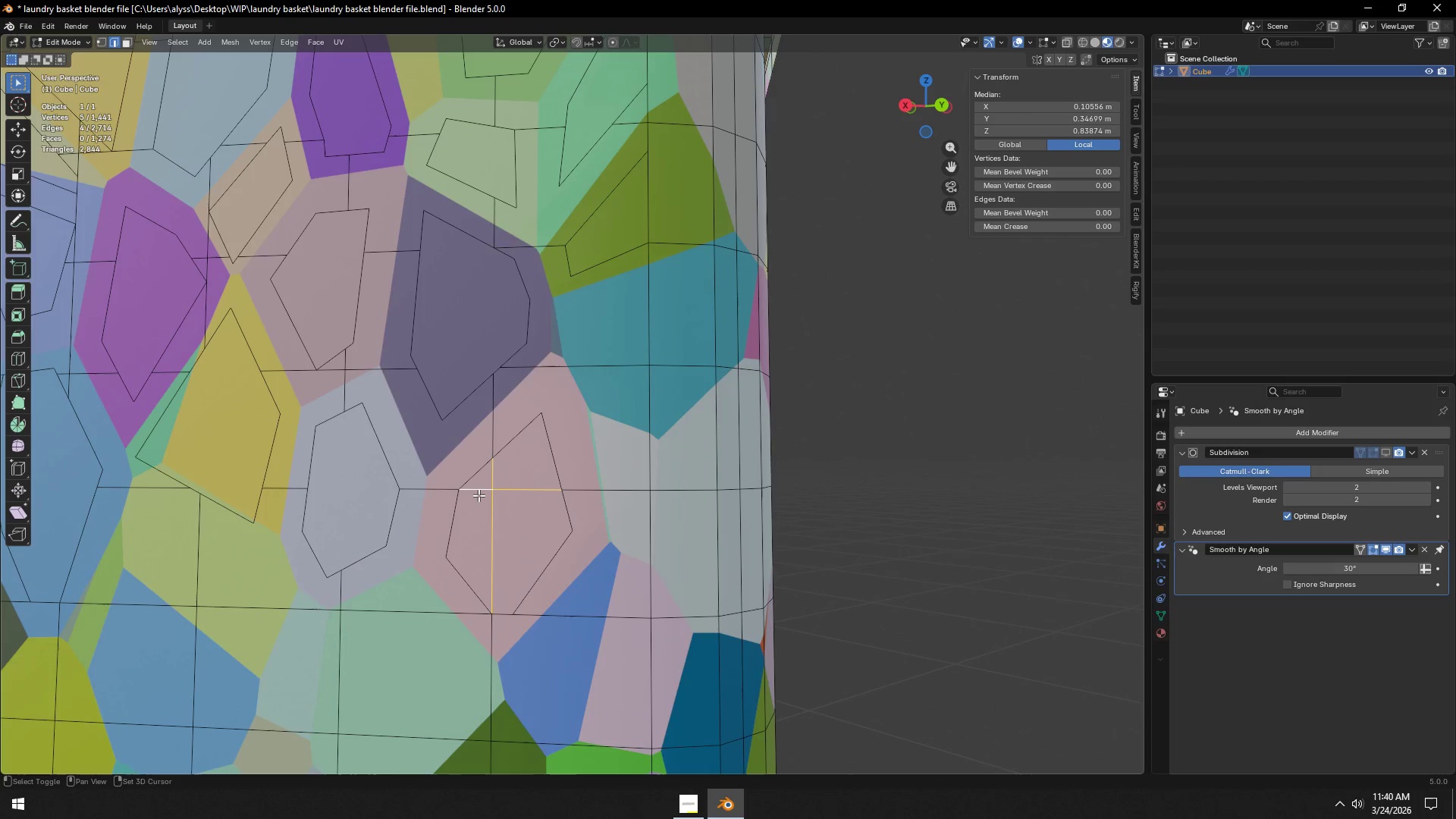 
key(Shift+ShiftLeft)
 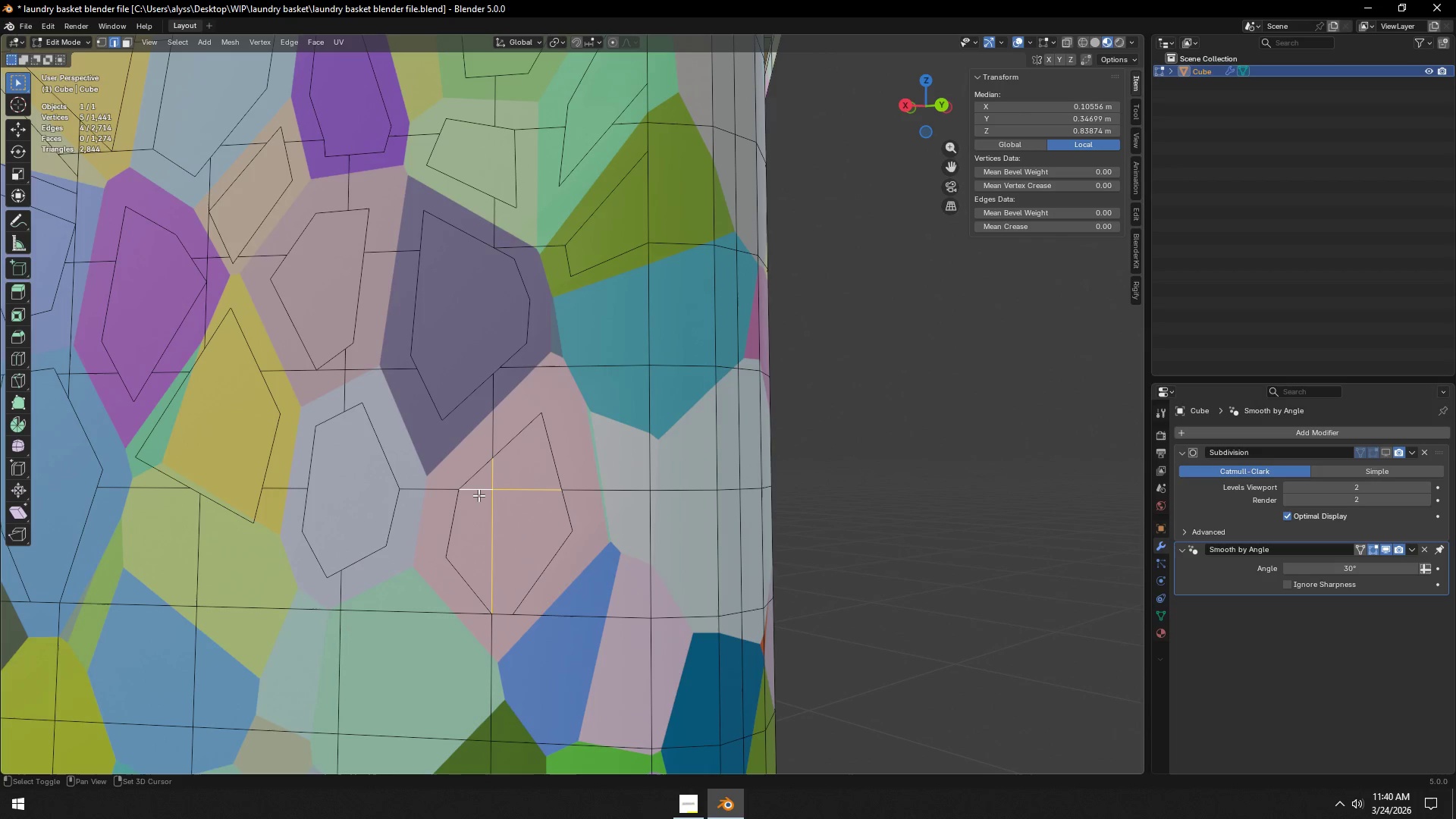 
hold_key(key=ShiftLeft, duration=2.22)
 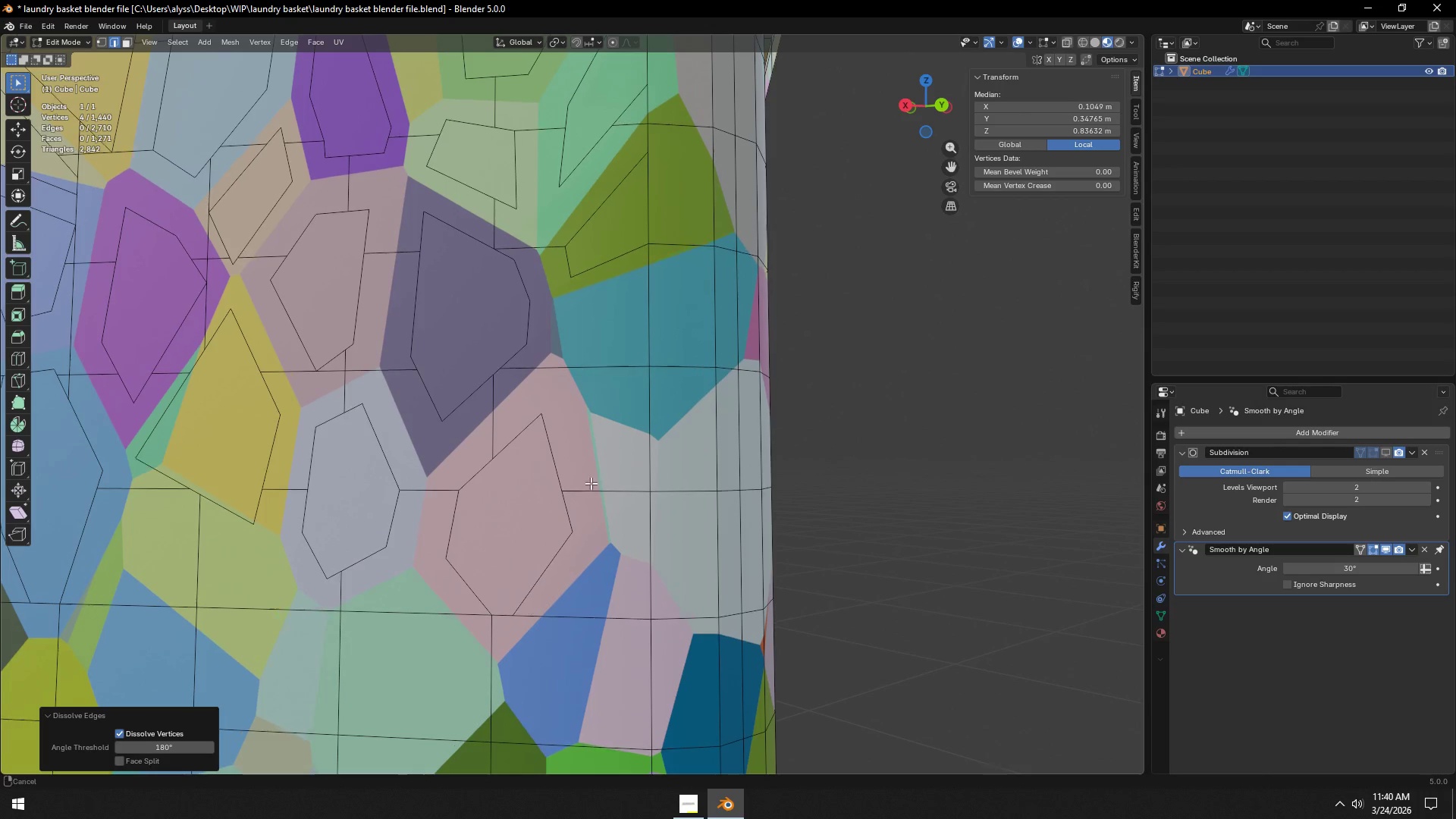 
key(X)
 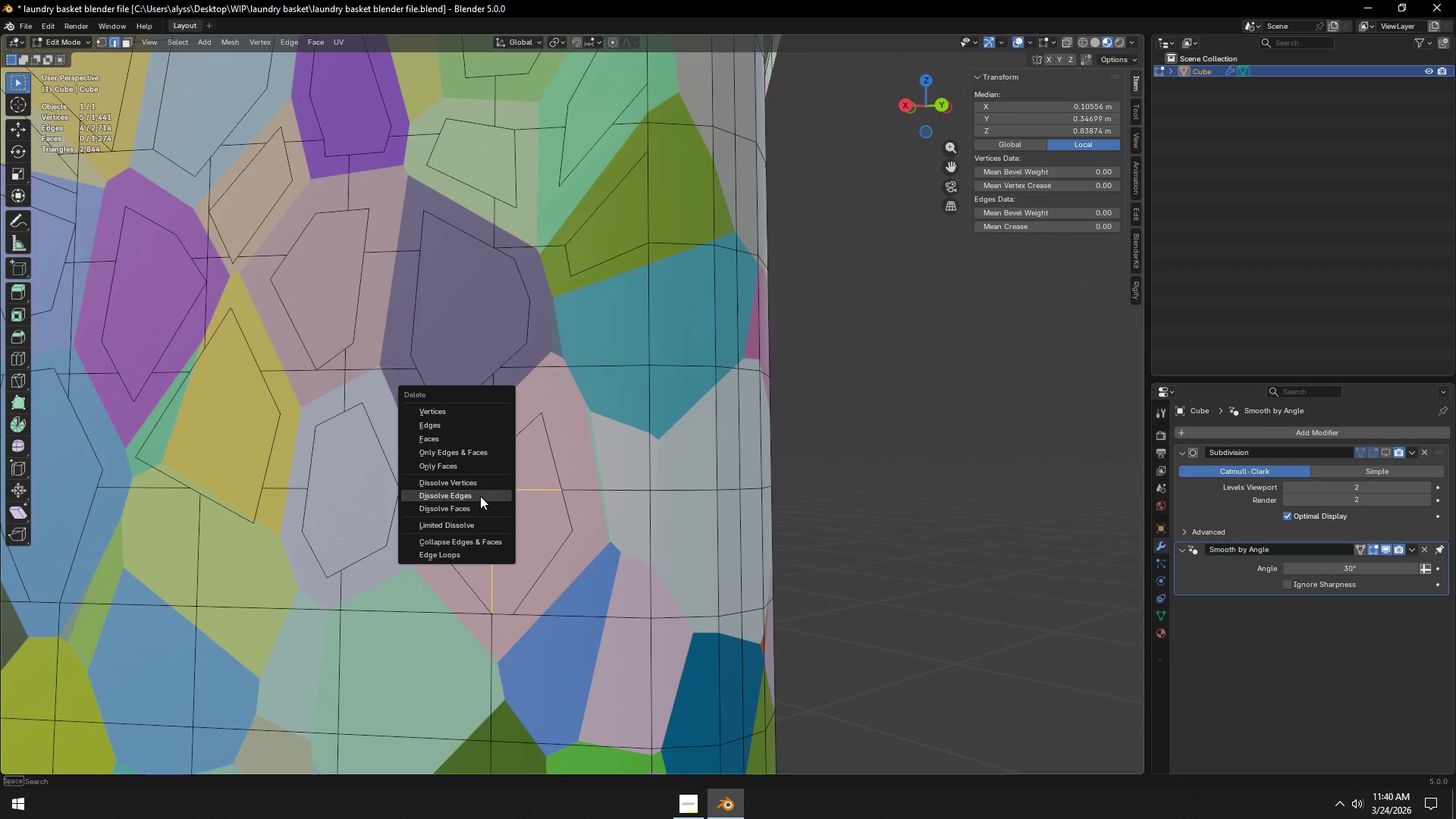 
left_click([480, 496])
 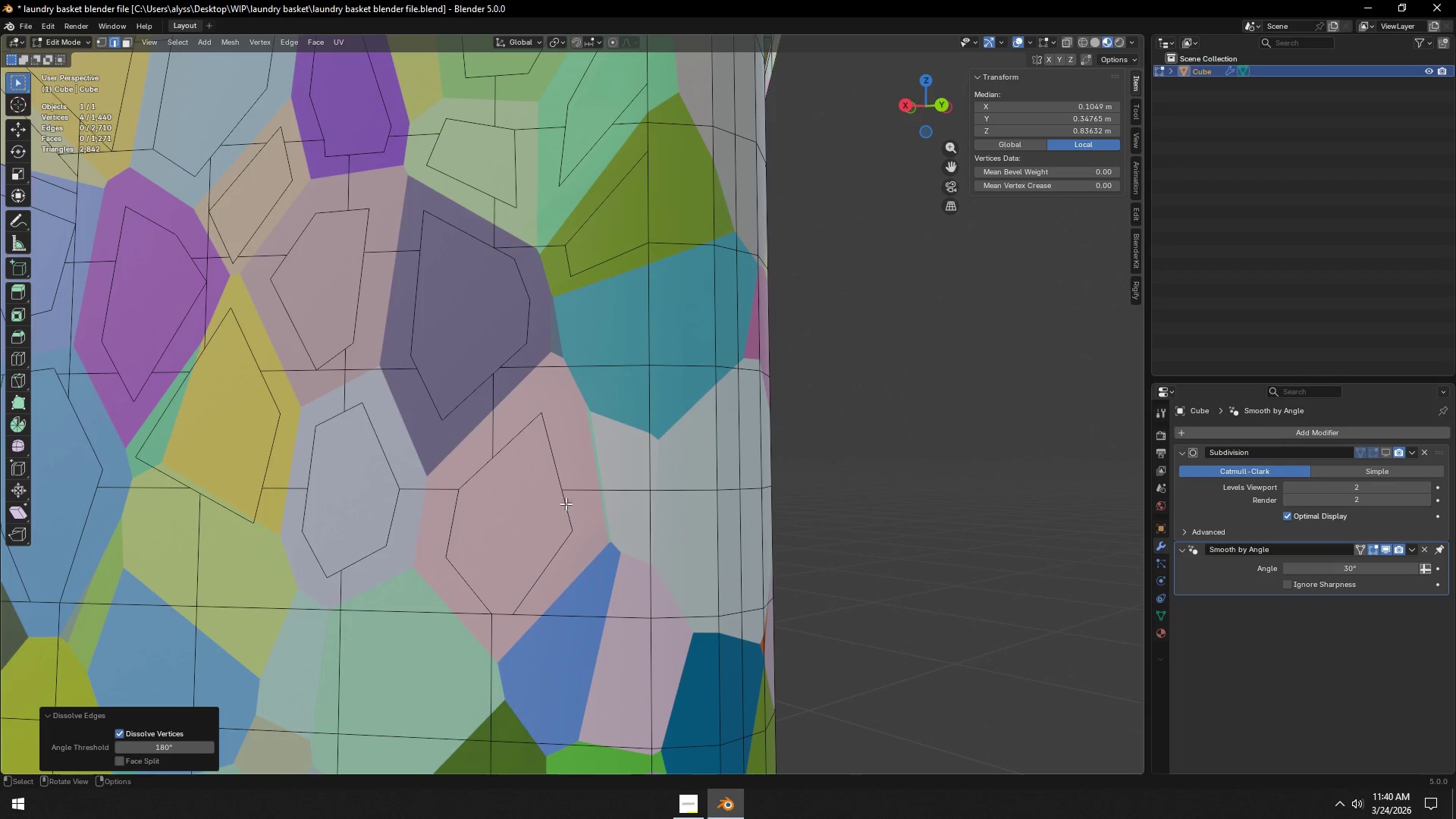 
hold_key(key=ShiftLeft, duration=1.05)
 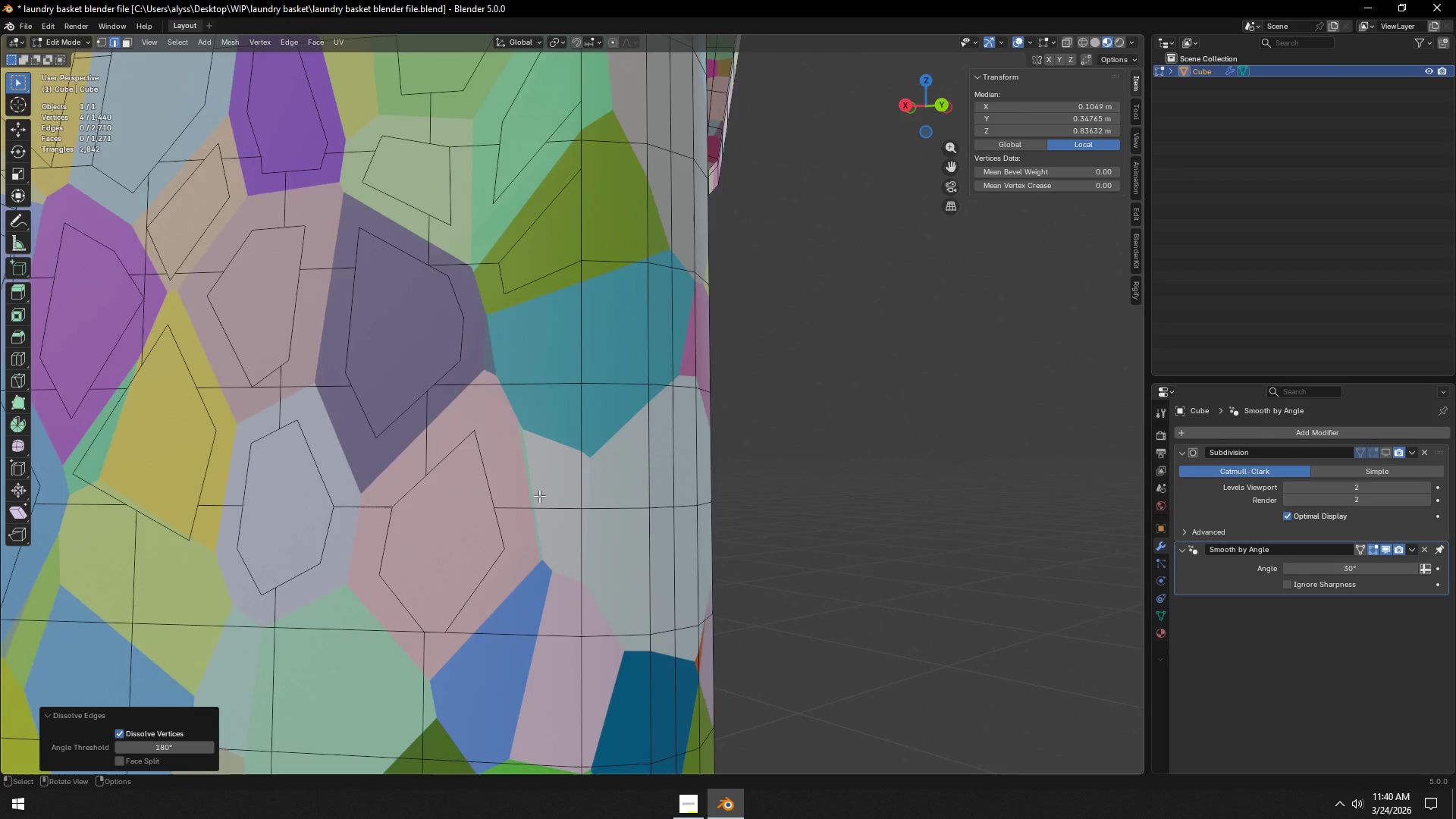 
hold_key(key=ShiftLeft, duration=0.95)
 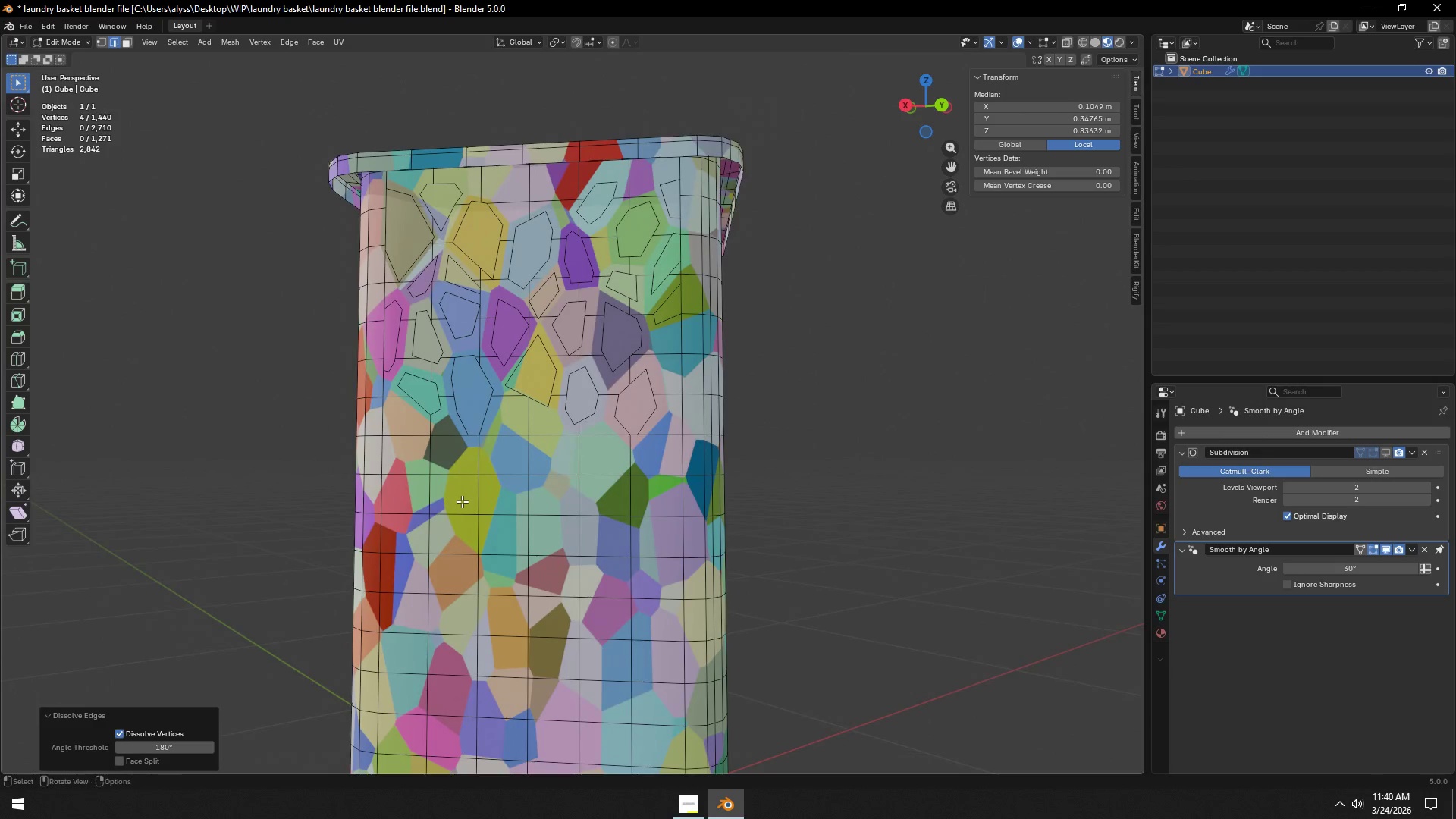 
scroll: coordinate [539, 496], scroll_direction: down, amount: 5.0
 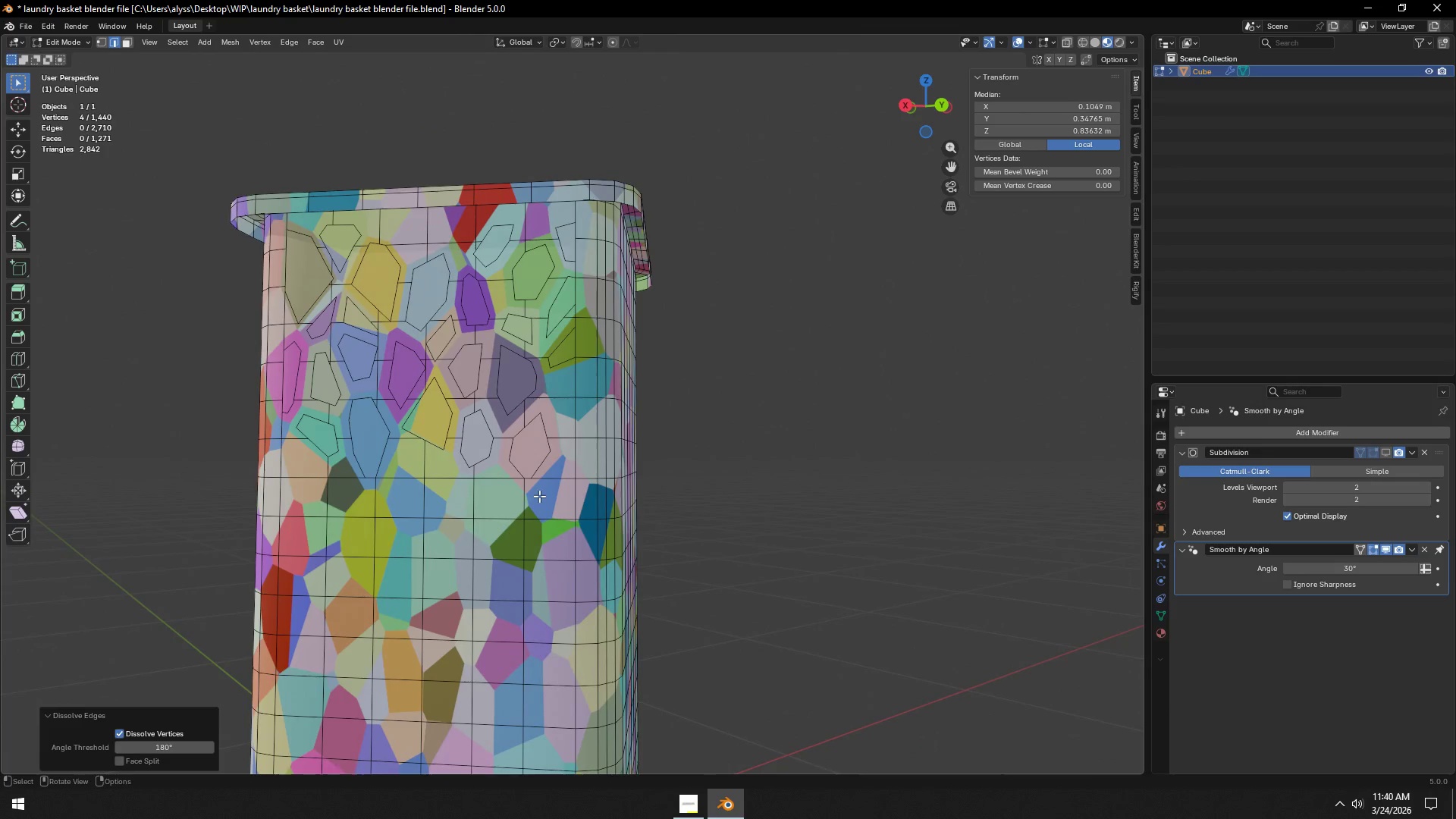 
hold_key(key=ShiftLeft, duration=1.5)
 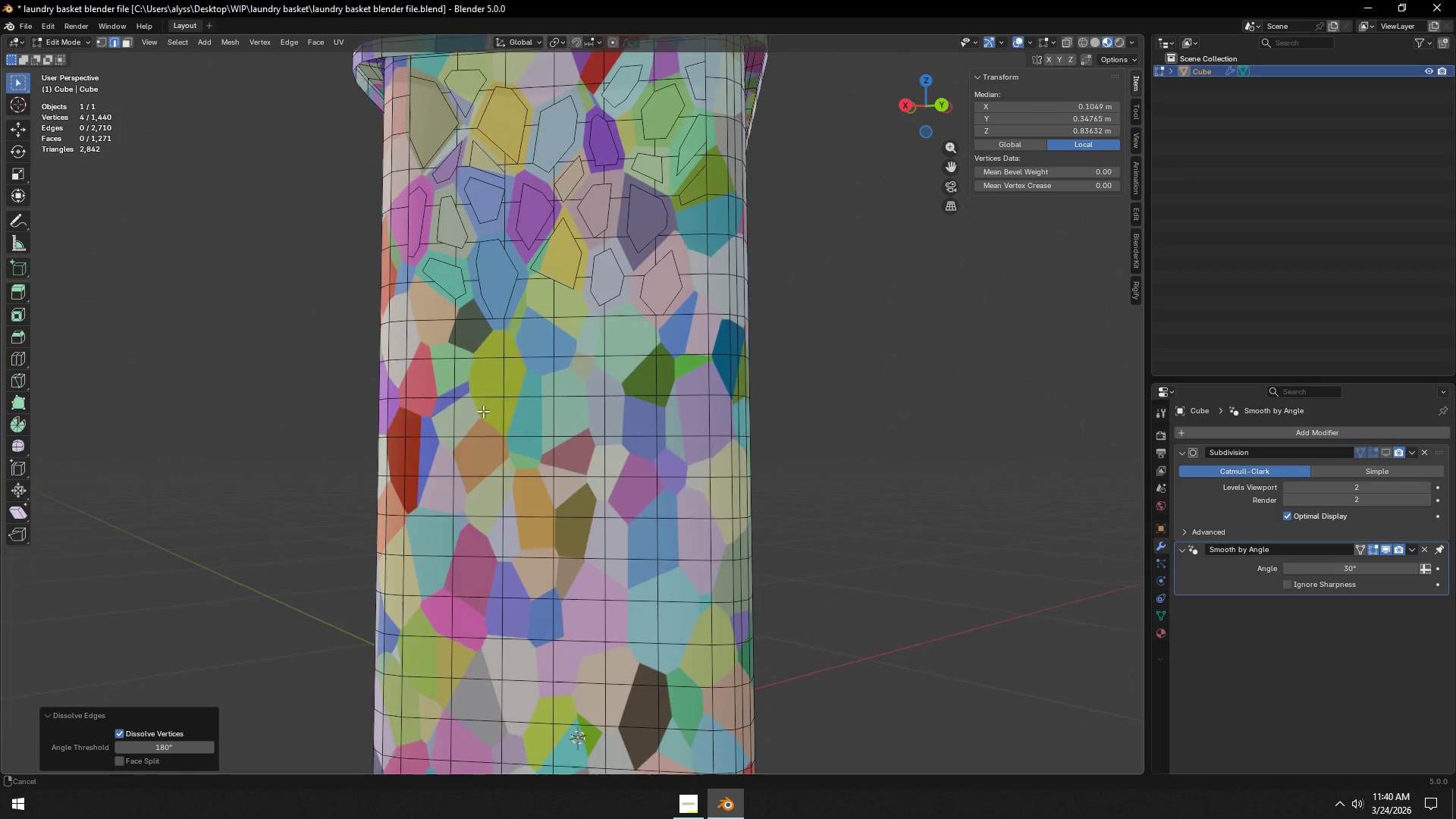 
hold_key(key=ShiftLeft, duration=0.88)
 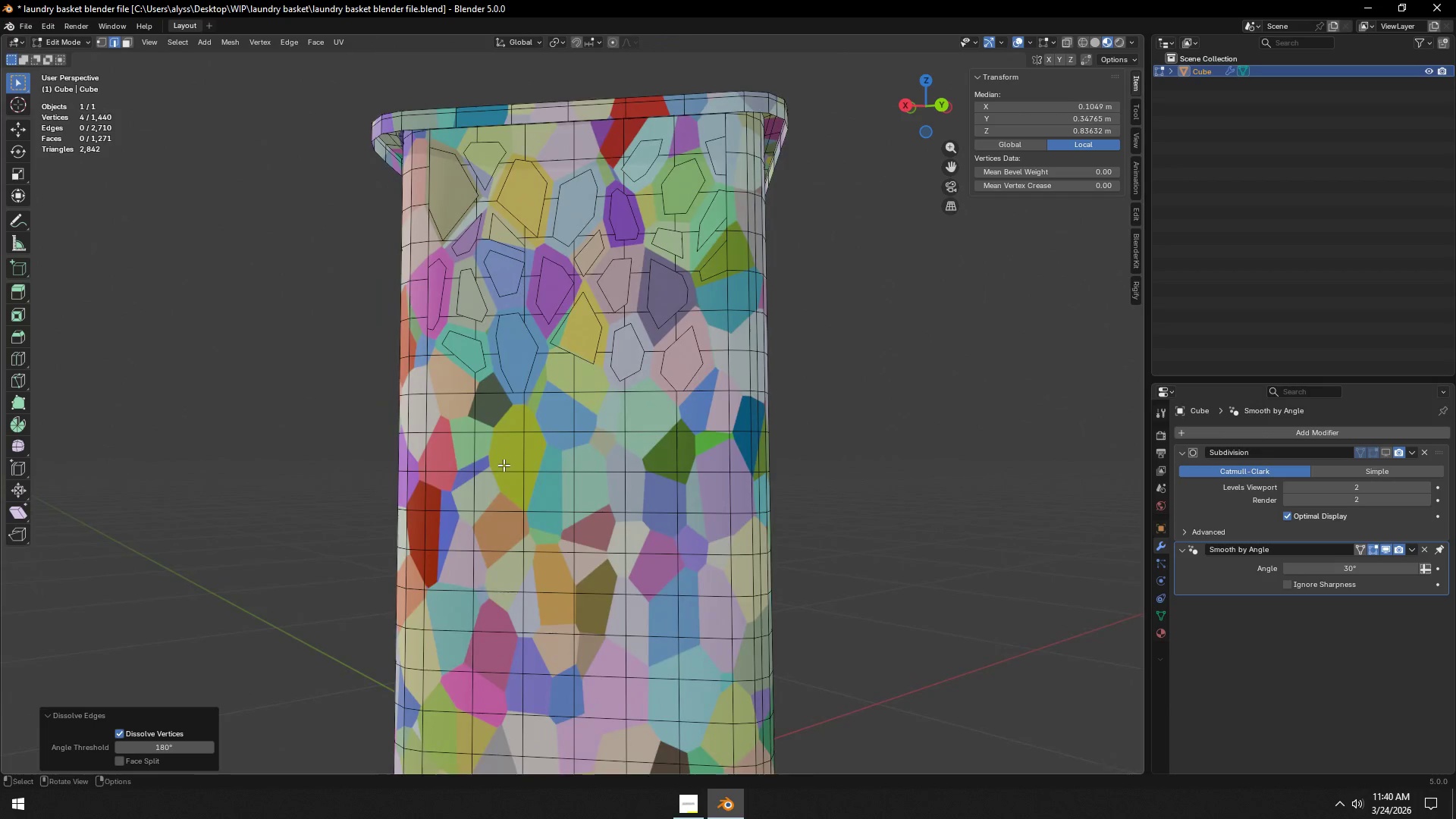 
hold_key(key=ShiftLeft, duration=0.83)
 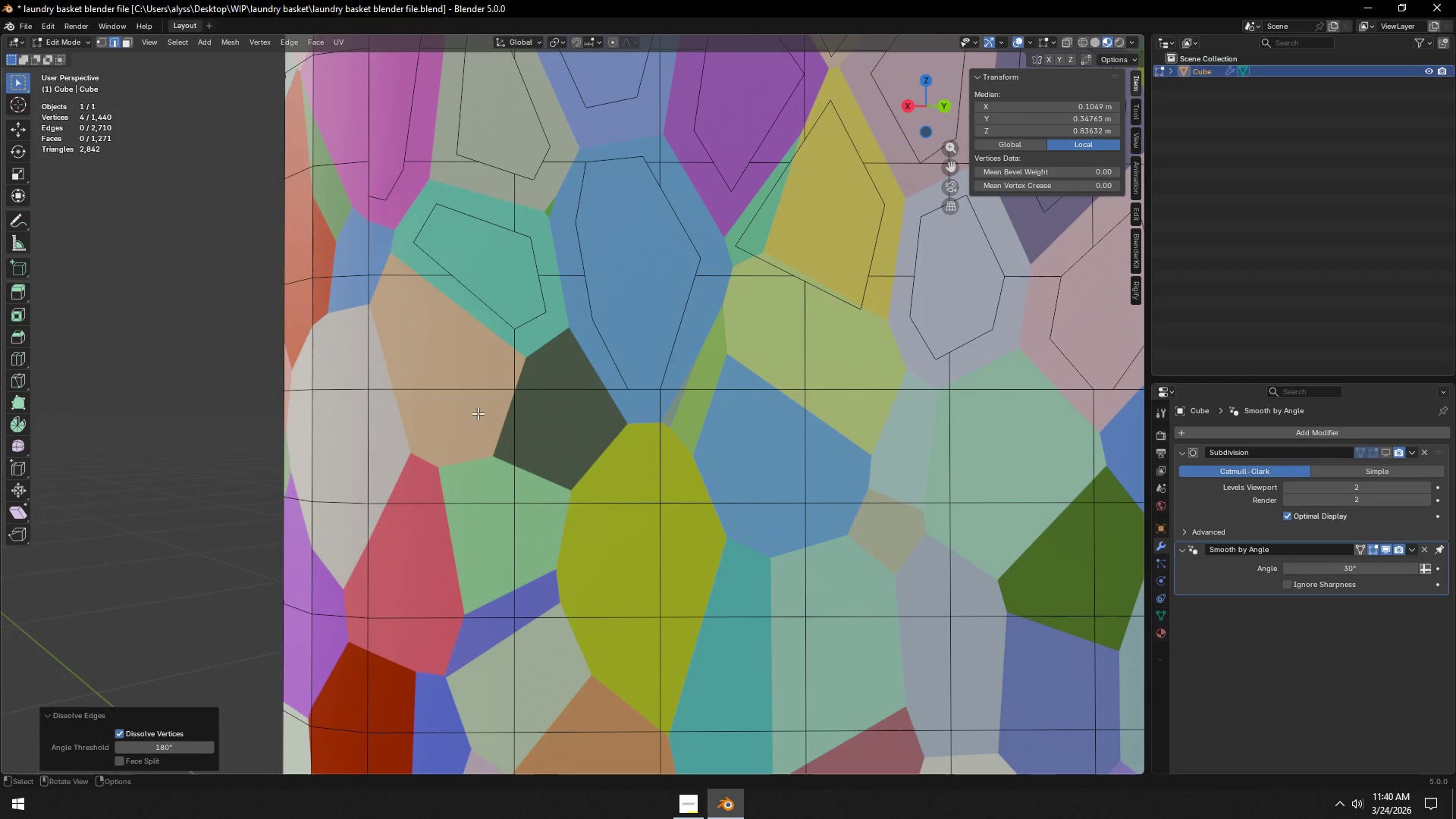 
scroll: coordinate [504, 463], scroll_direction: up, amount: 5.0
 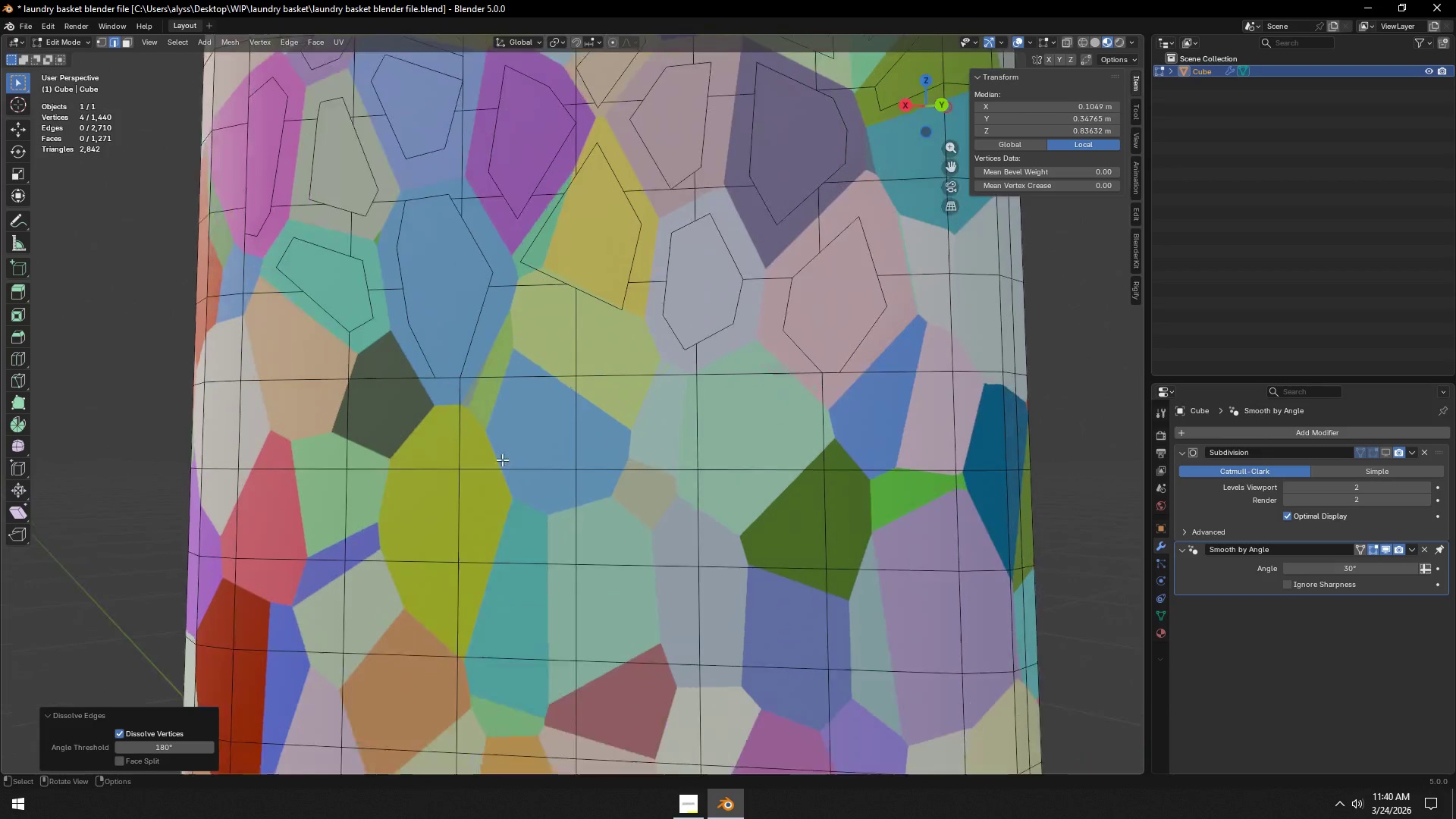 
key(K)
 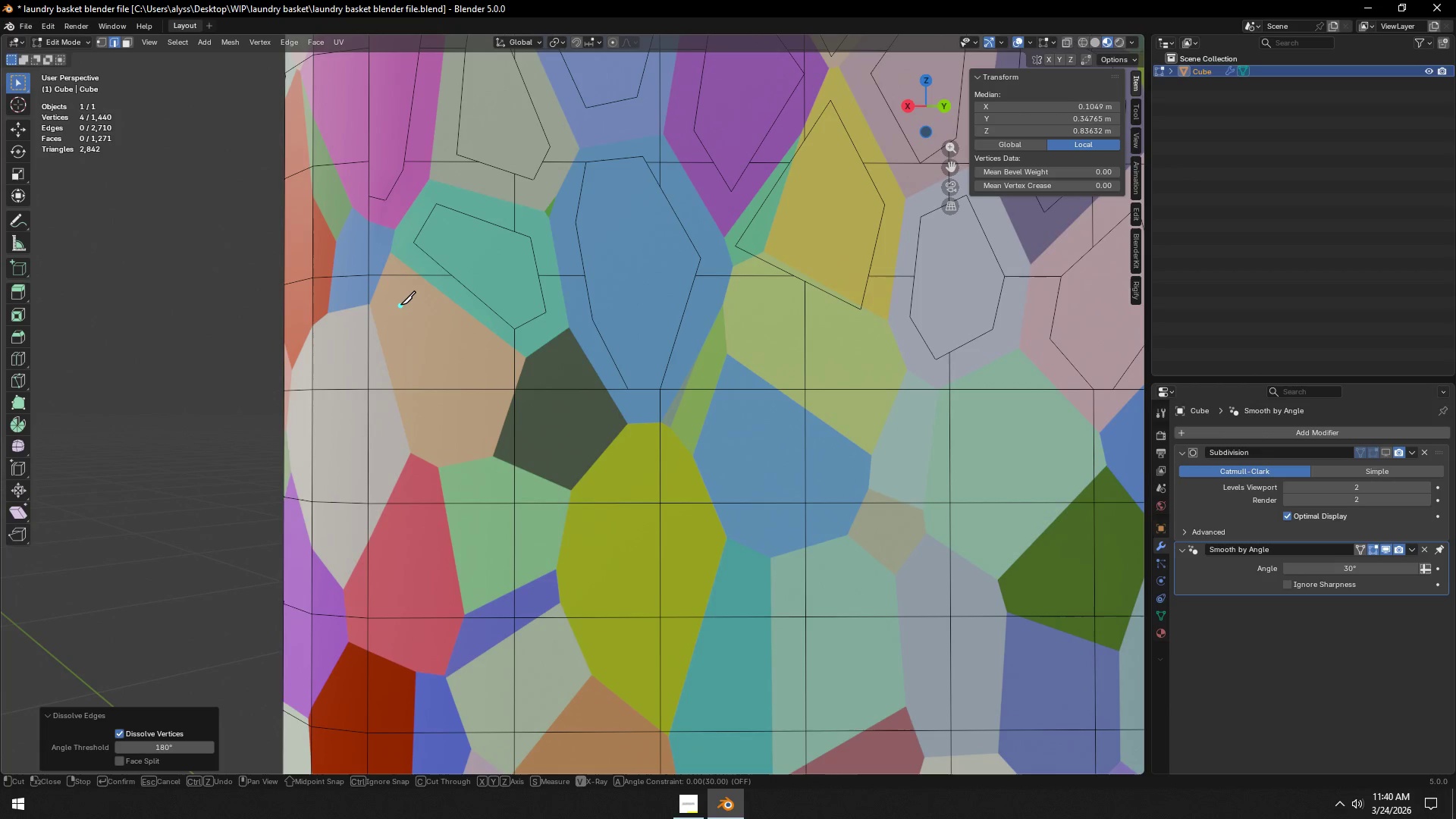 
left_click([400, 305])
 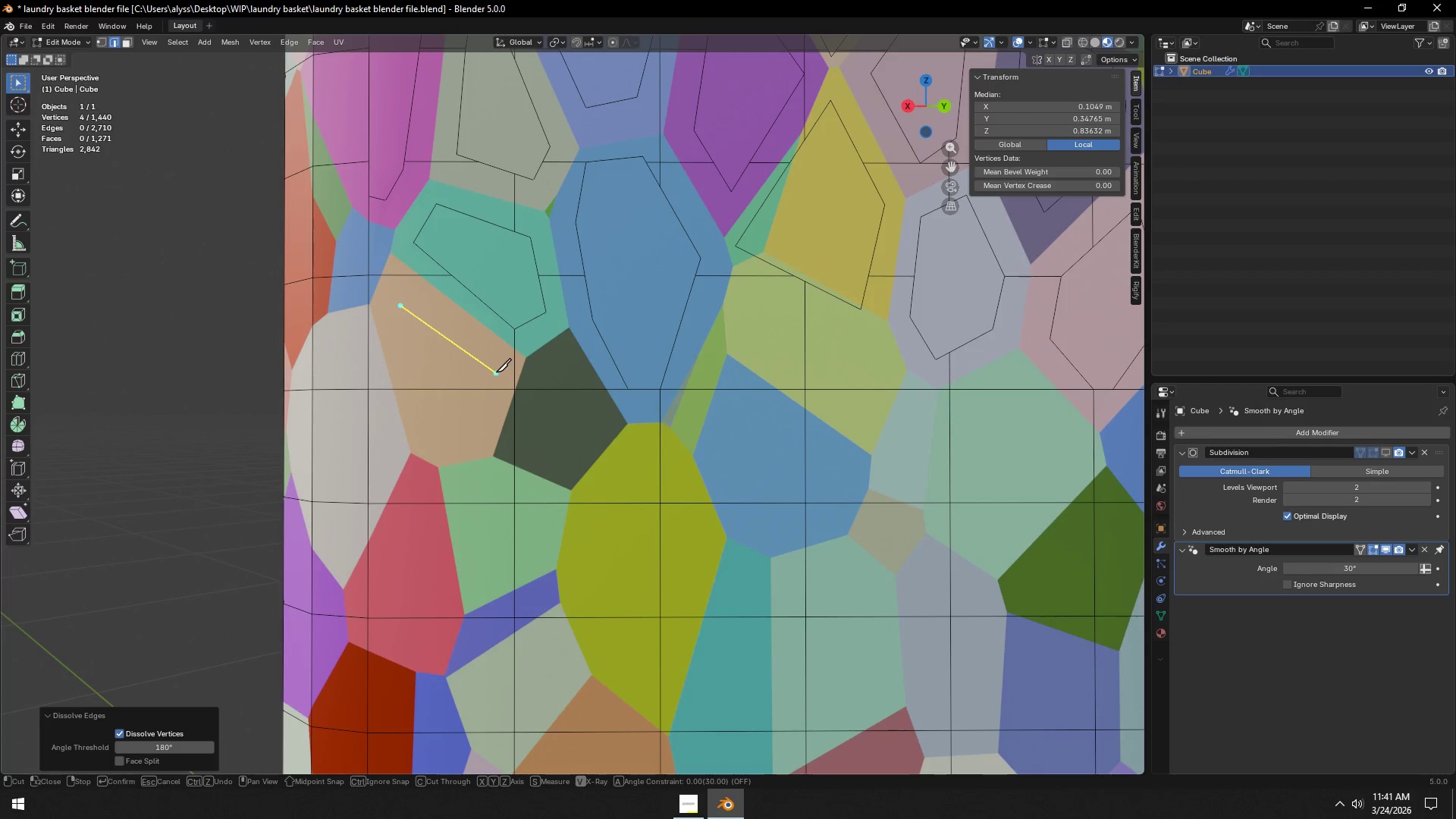 
left_click([496, 372])
 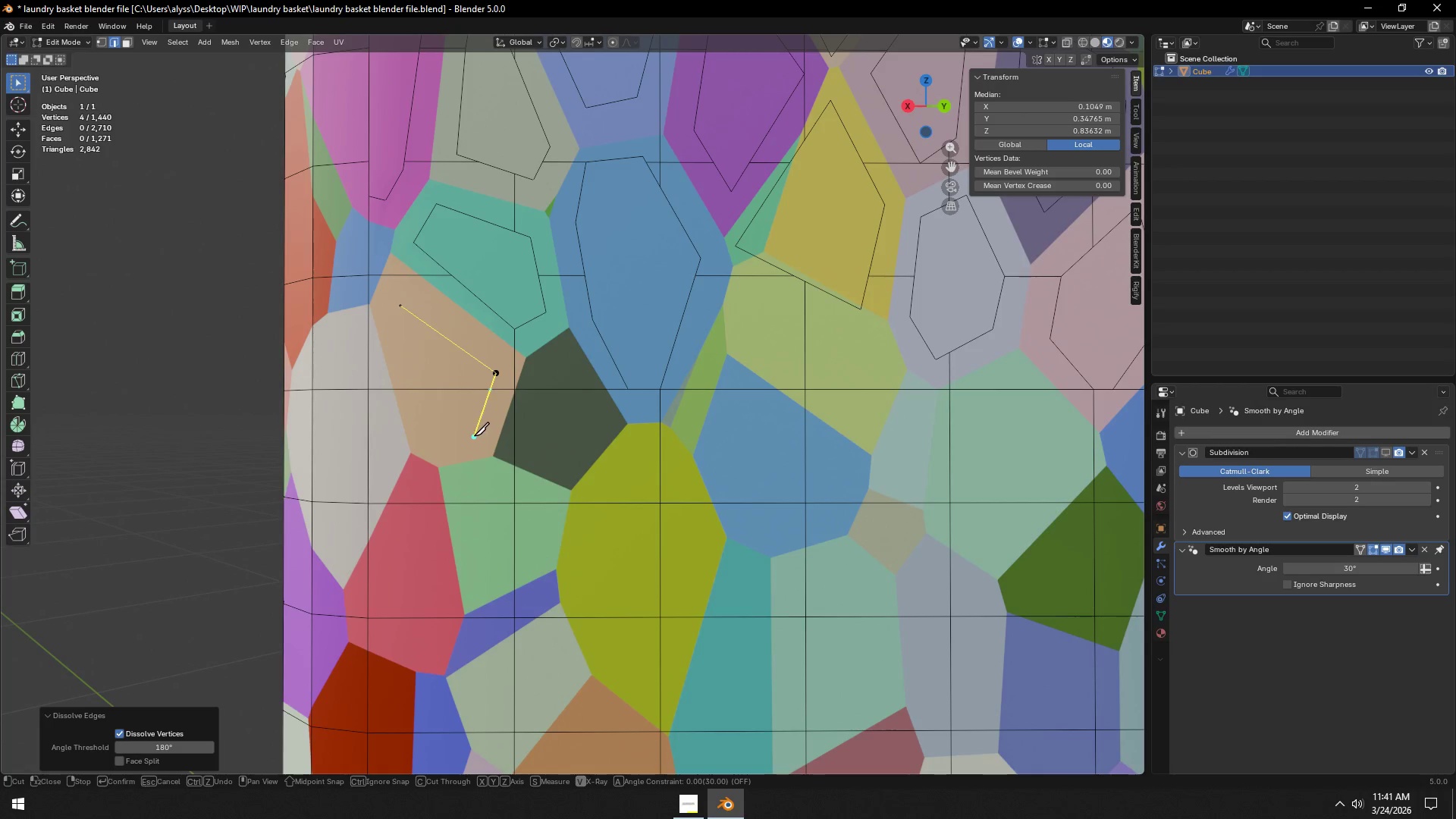 
left_click([474, 436])
 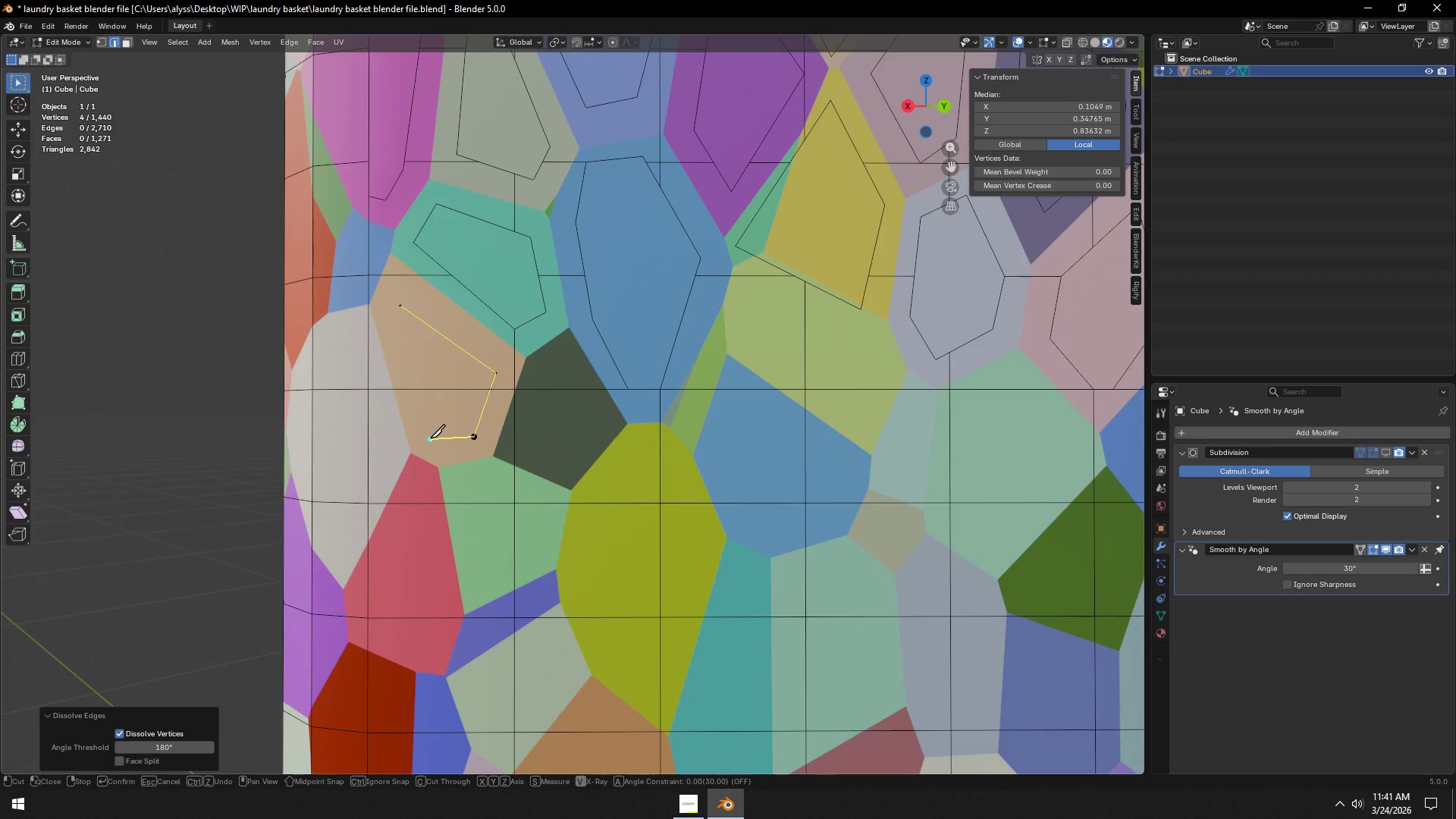 
left_click([429, 438])
 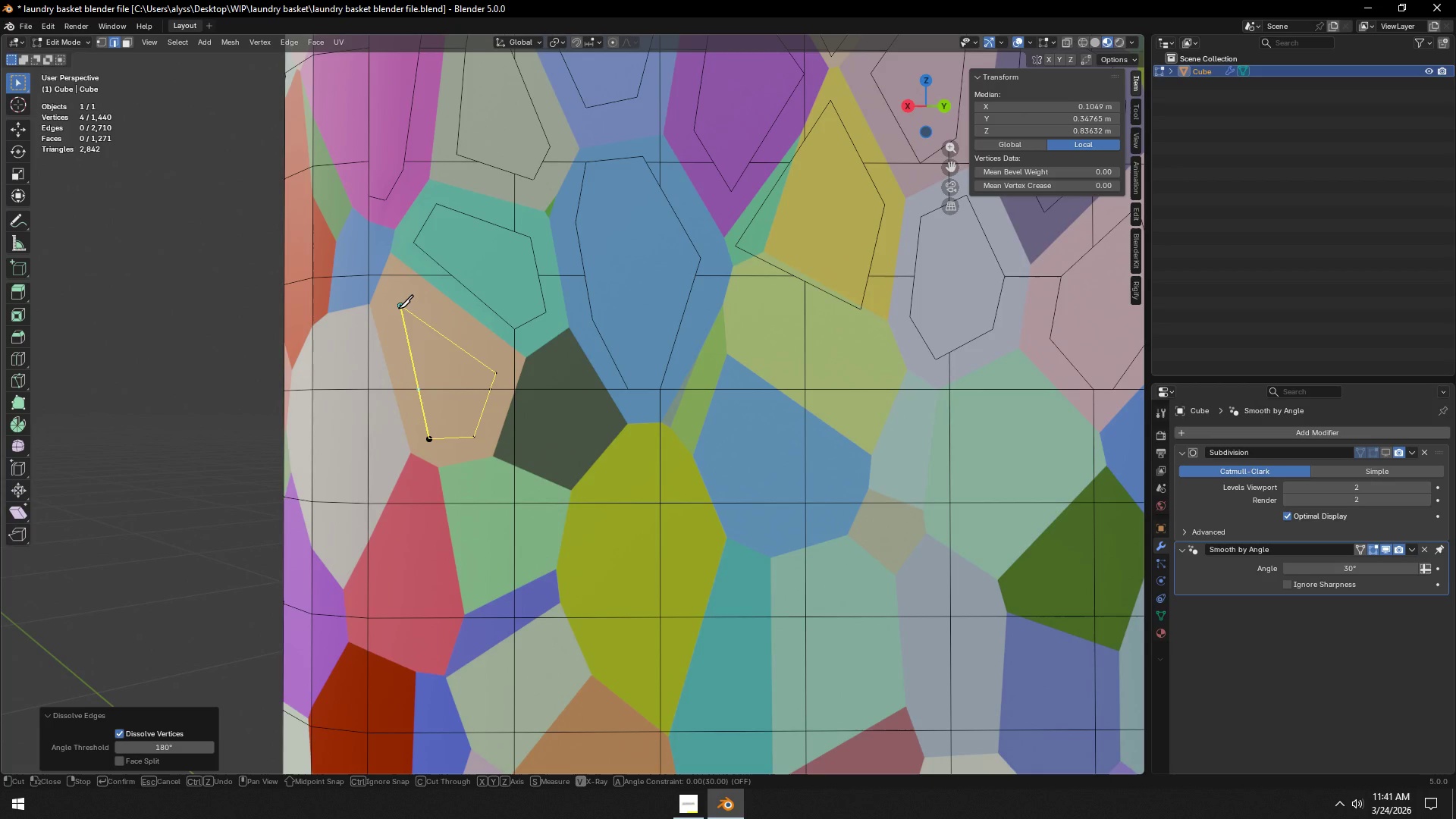 
left_click([398, 309])
 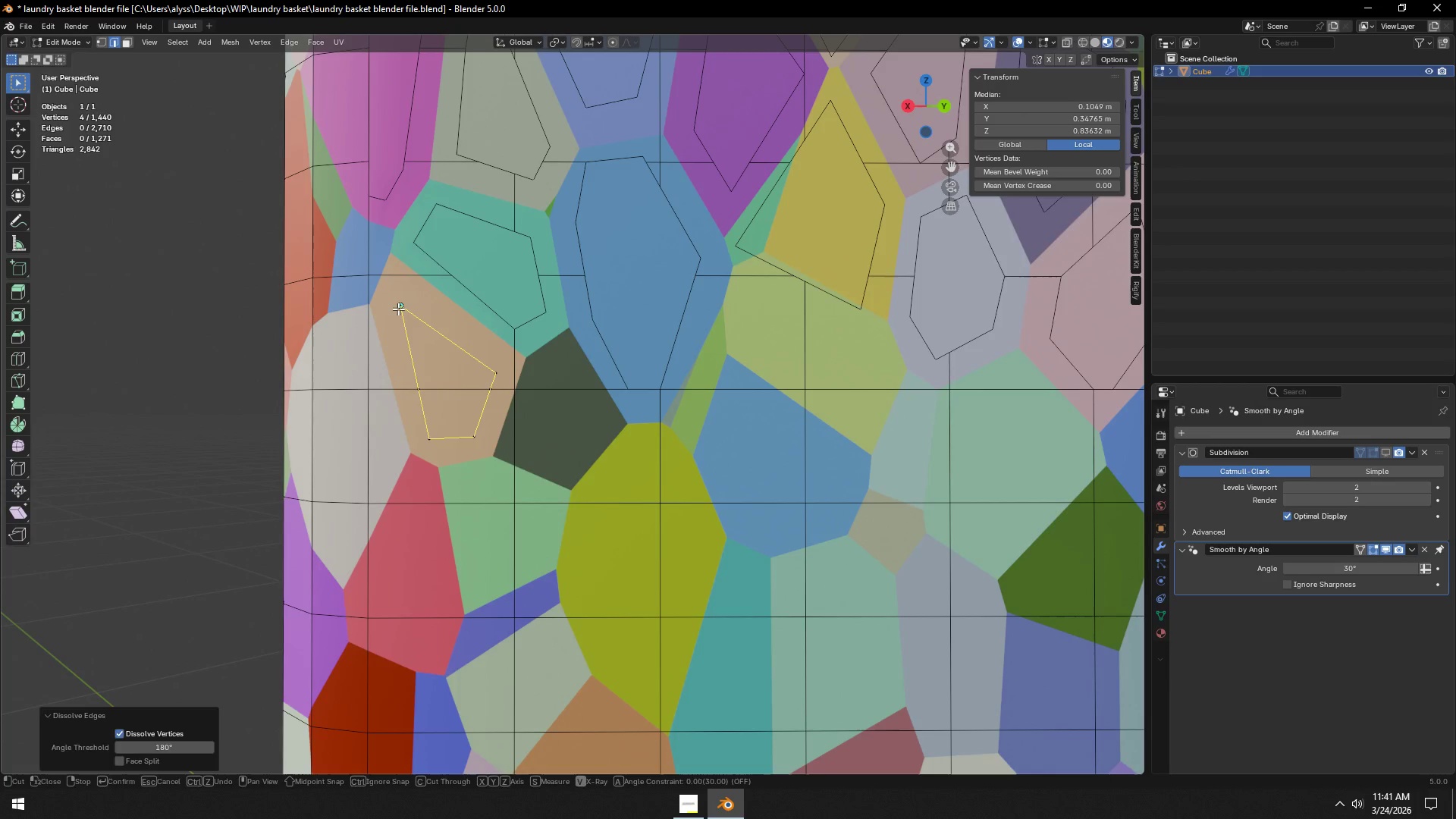 
key(Space)
 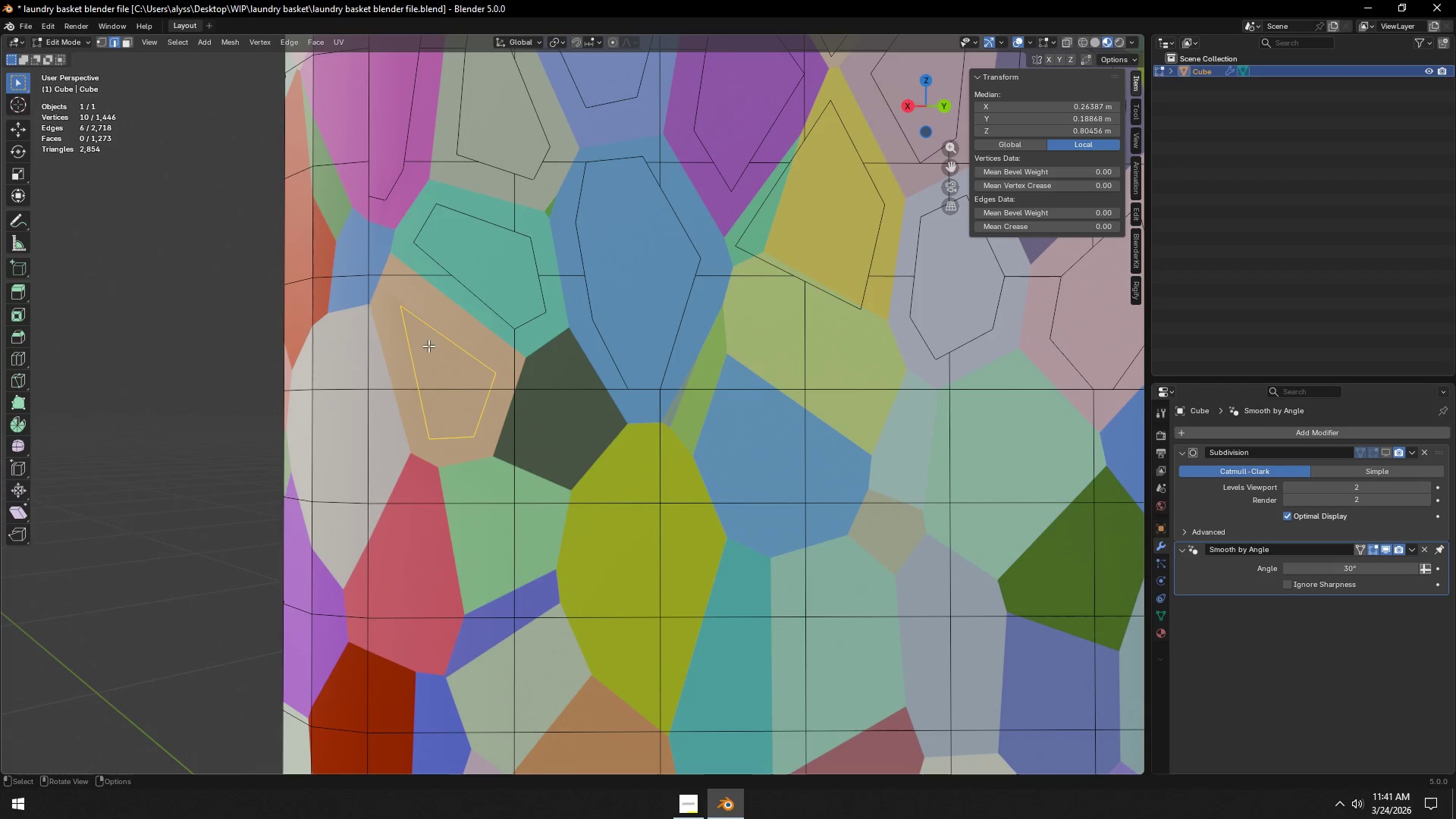 
key(2)
 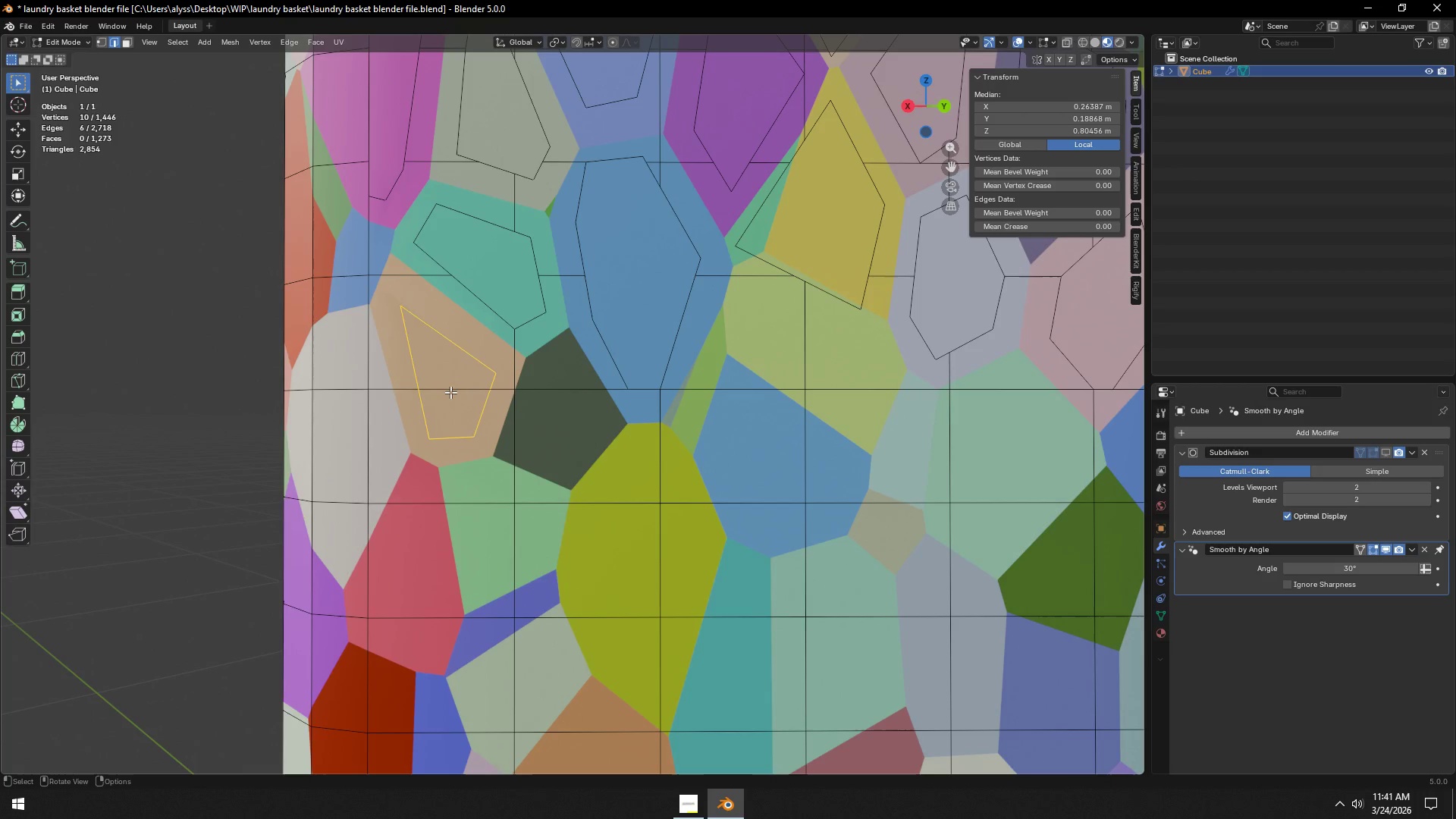 
left_click([450, 392])
 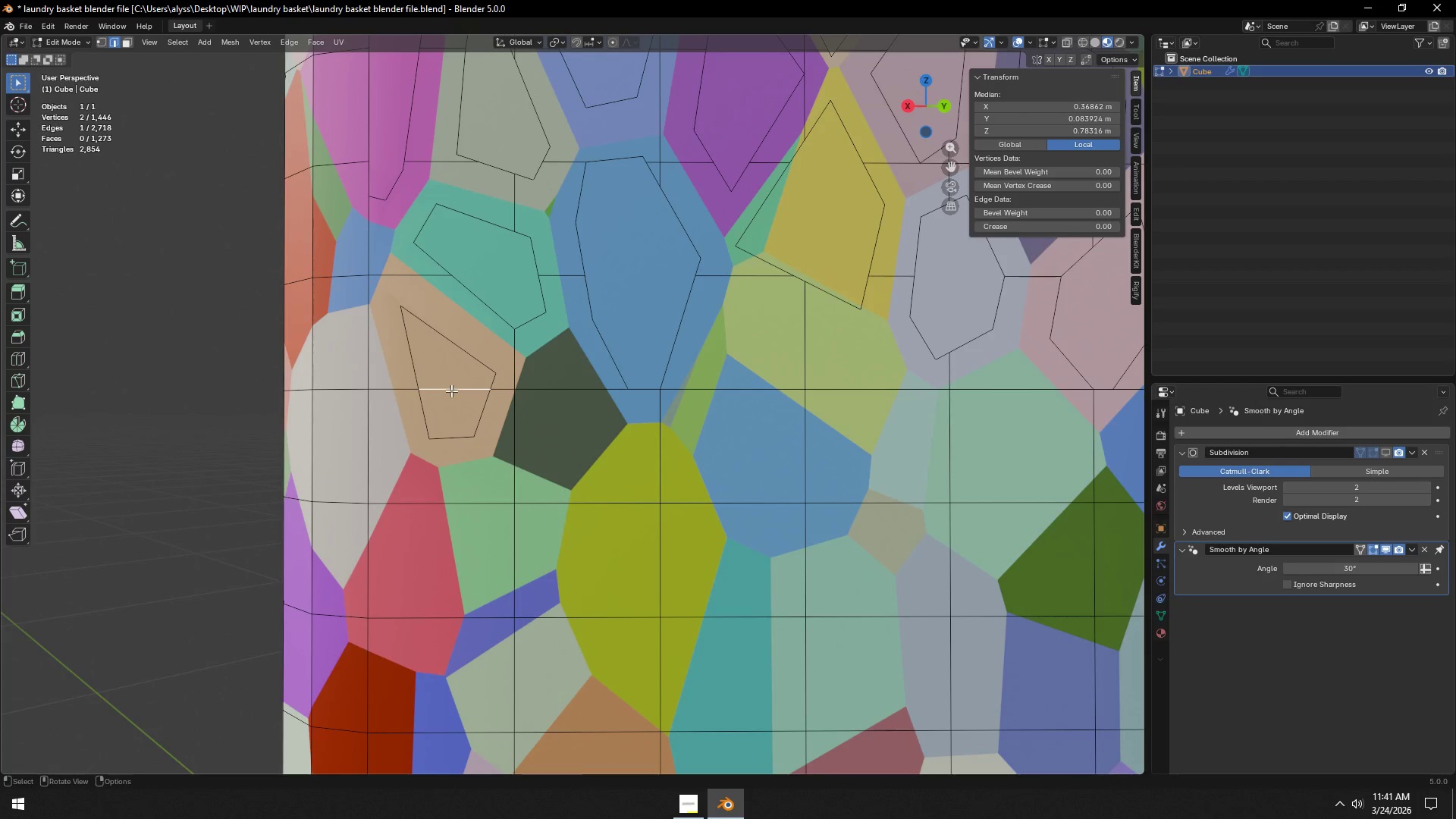 
key(X)
 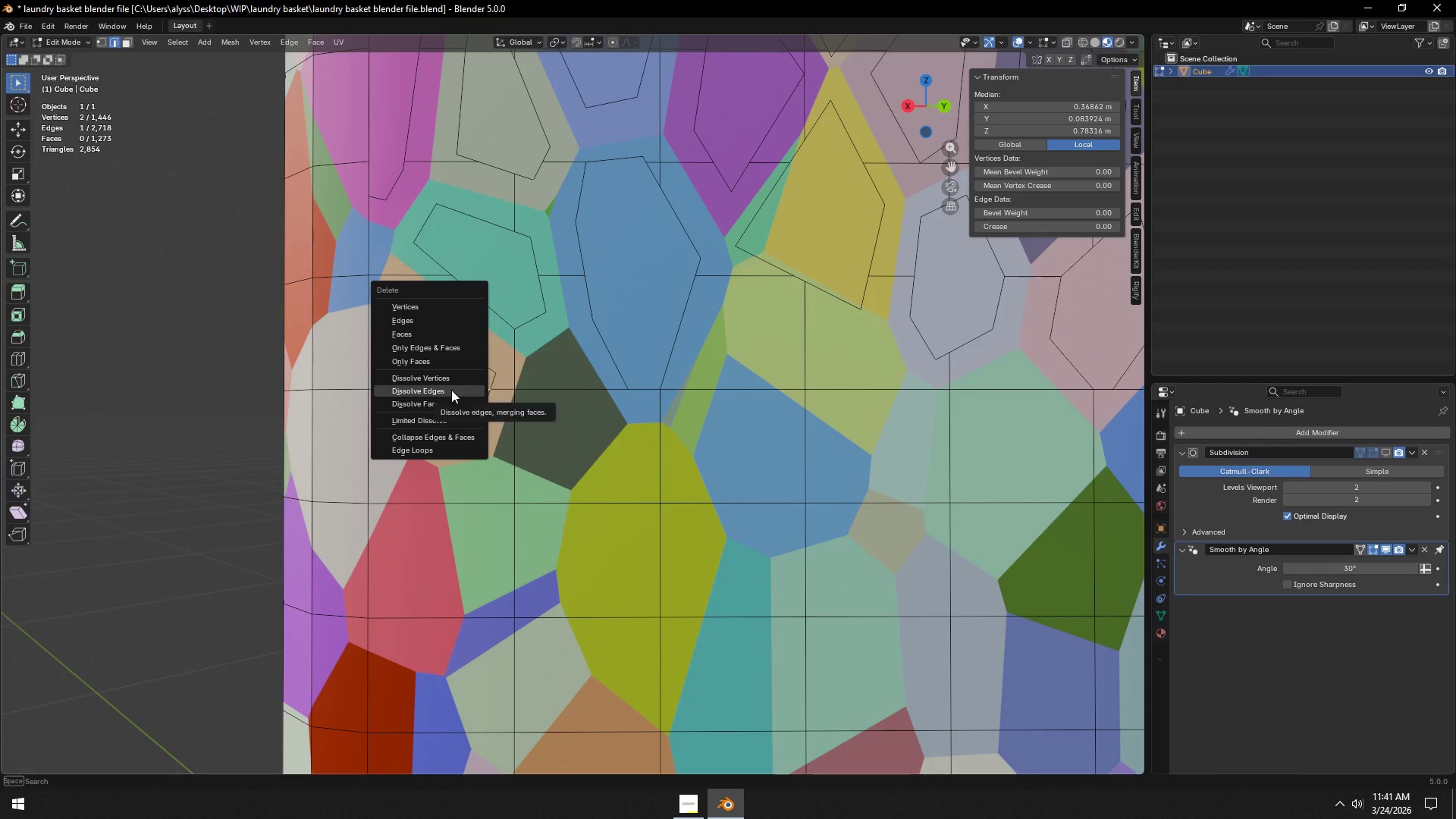 
left_click([451, 390])
 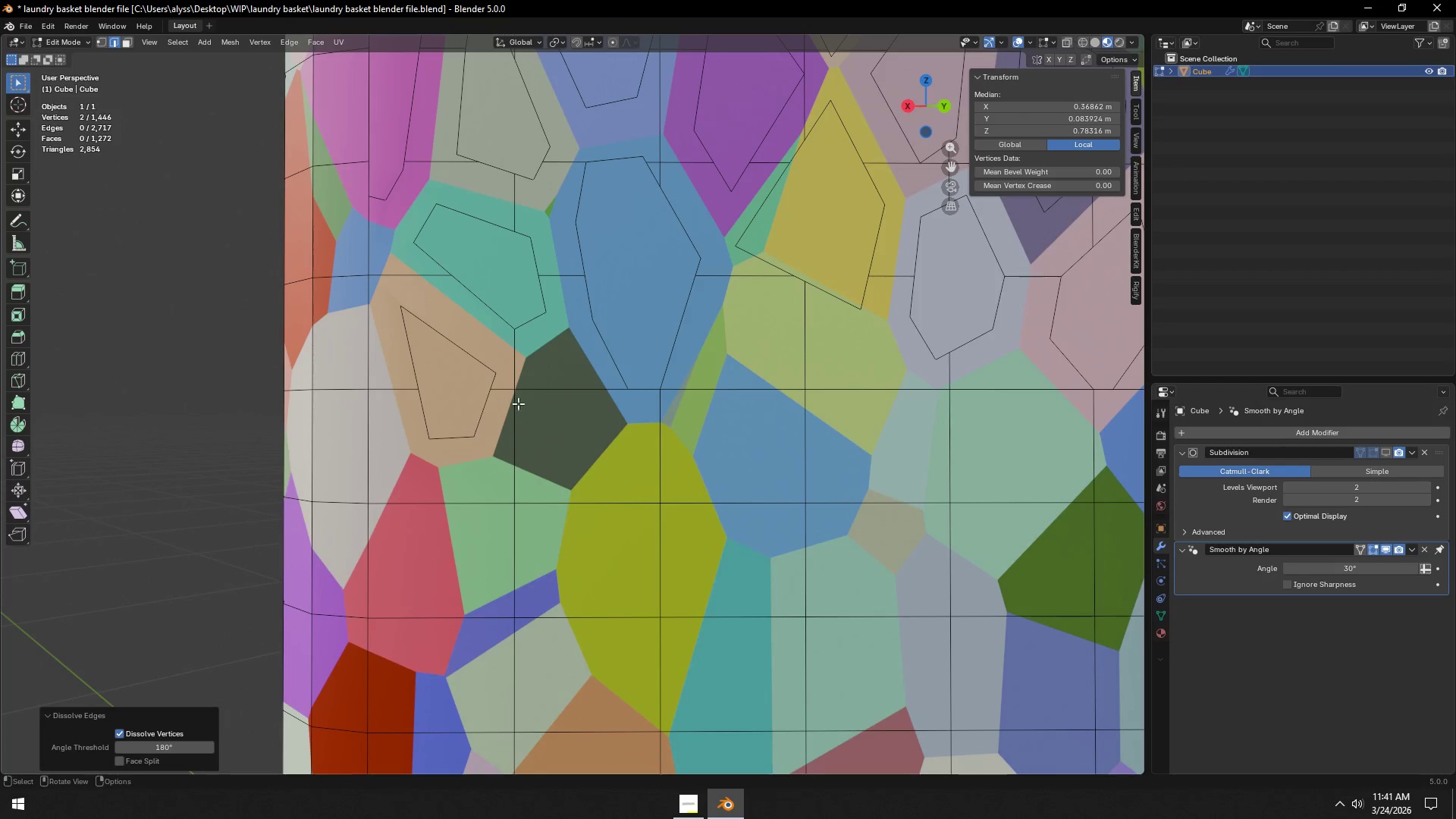 
hold_key(key=ShiftLeft, duration=0.92)
 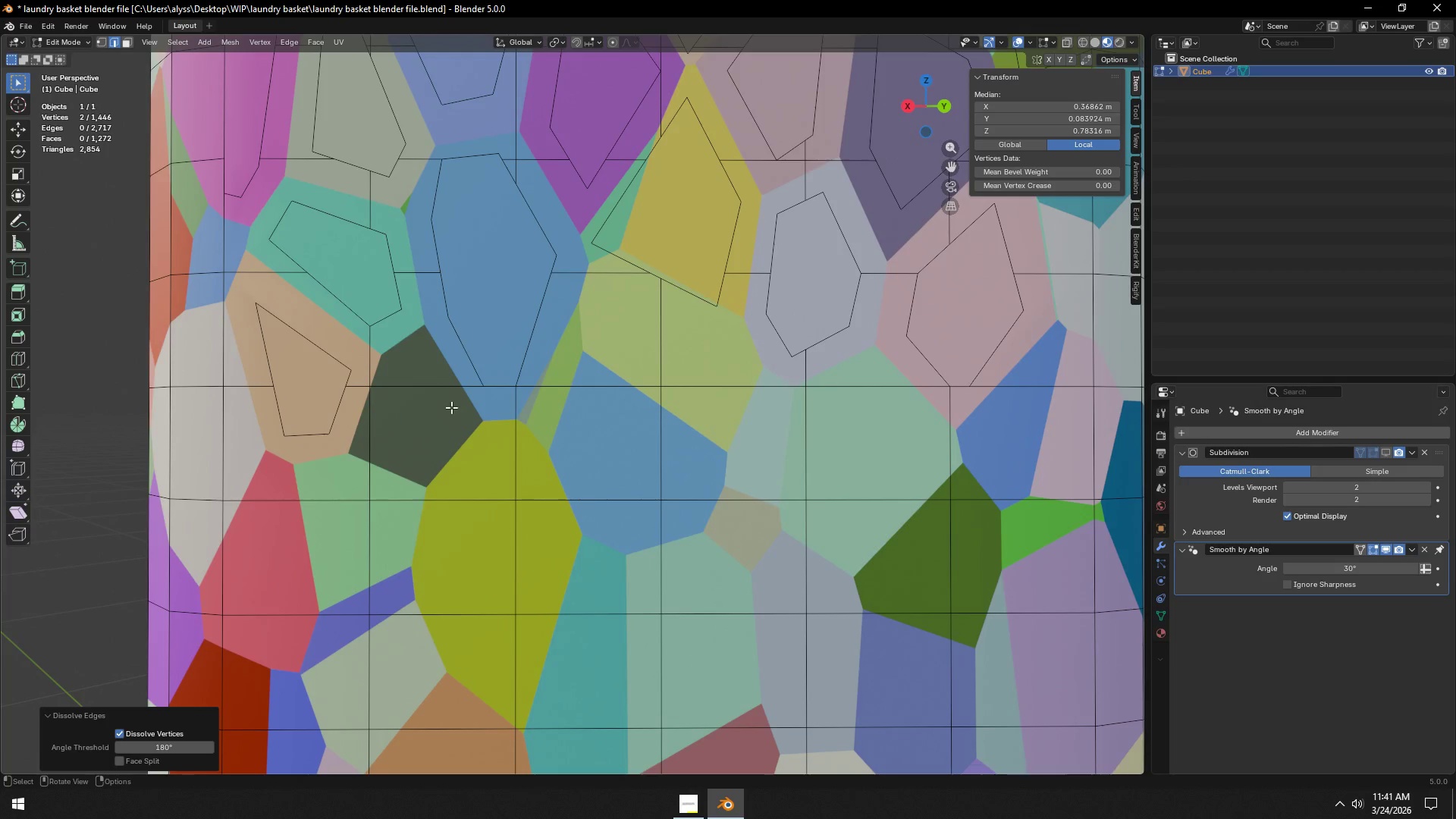 
key(K)
 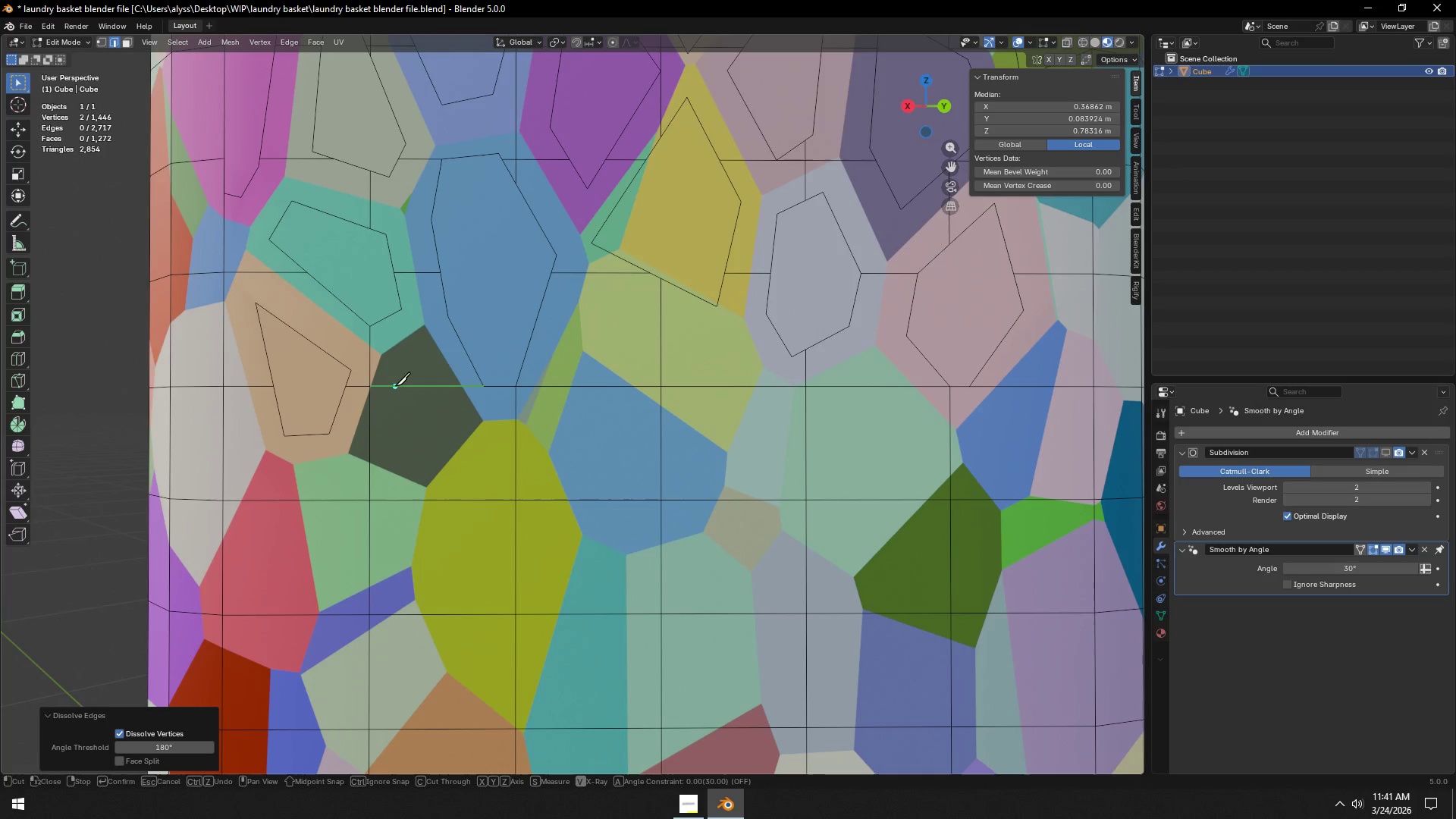 
left_click([395, 387])
 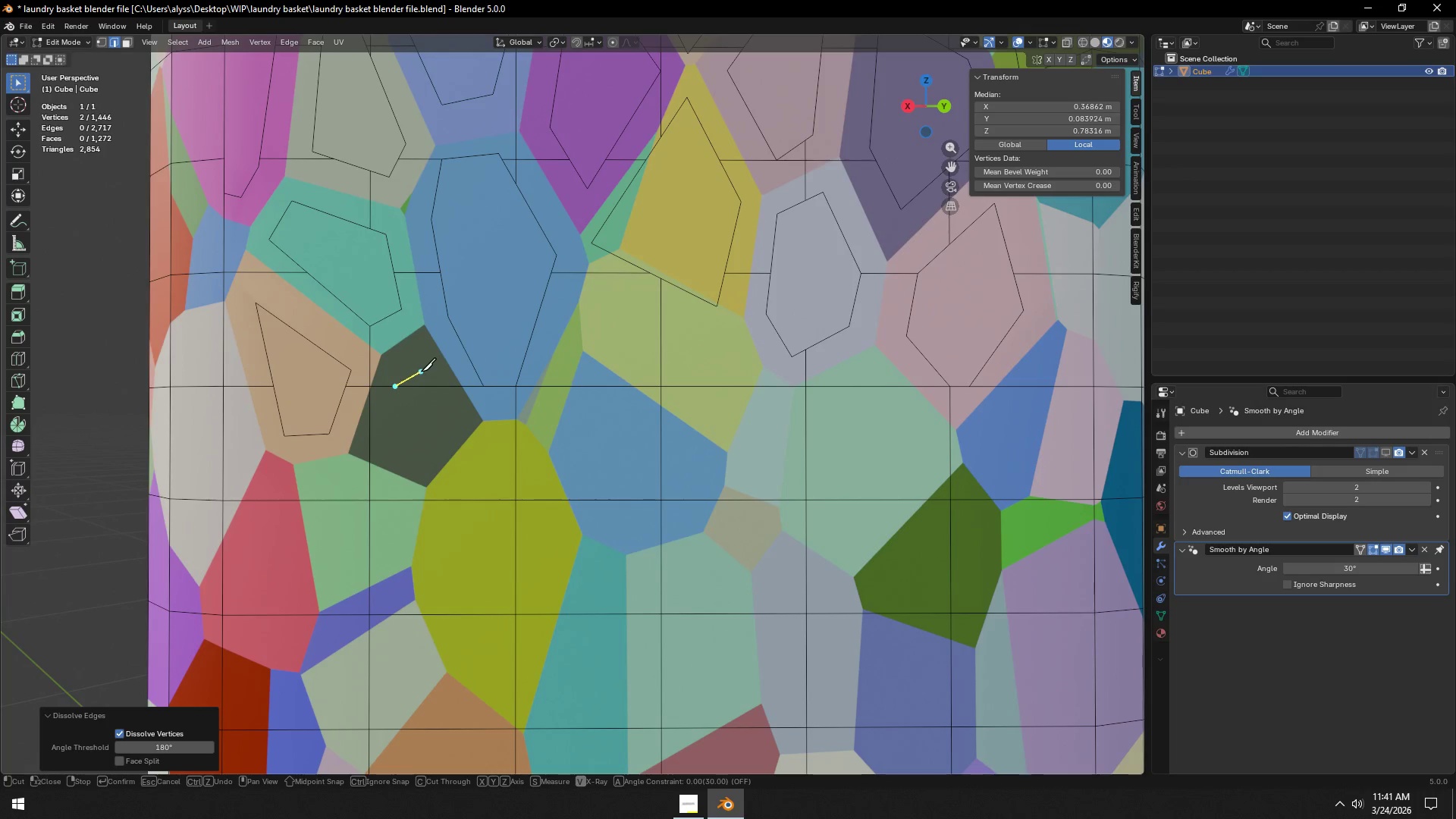 
left_click([421, 372])
 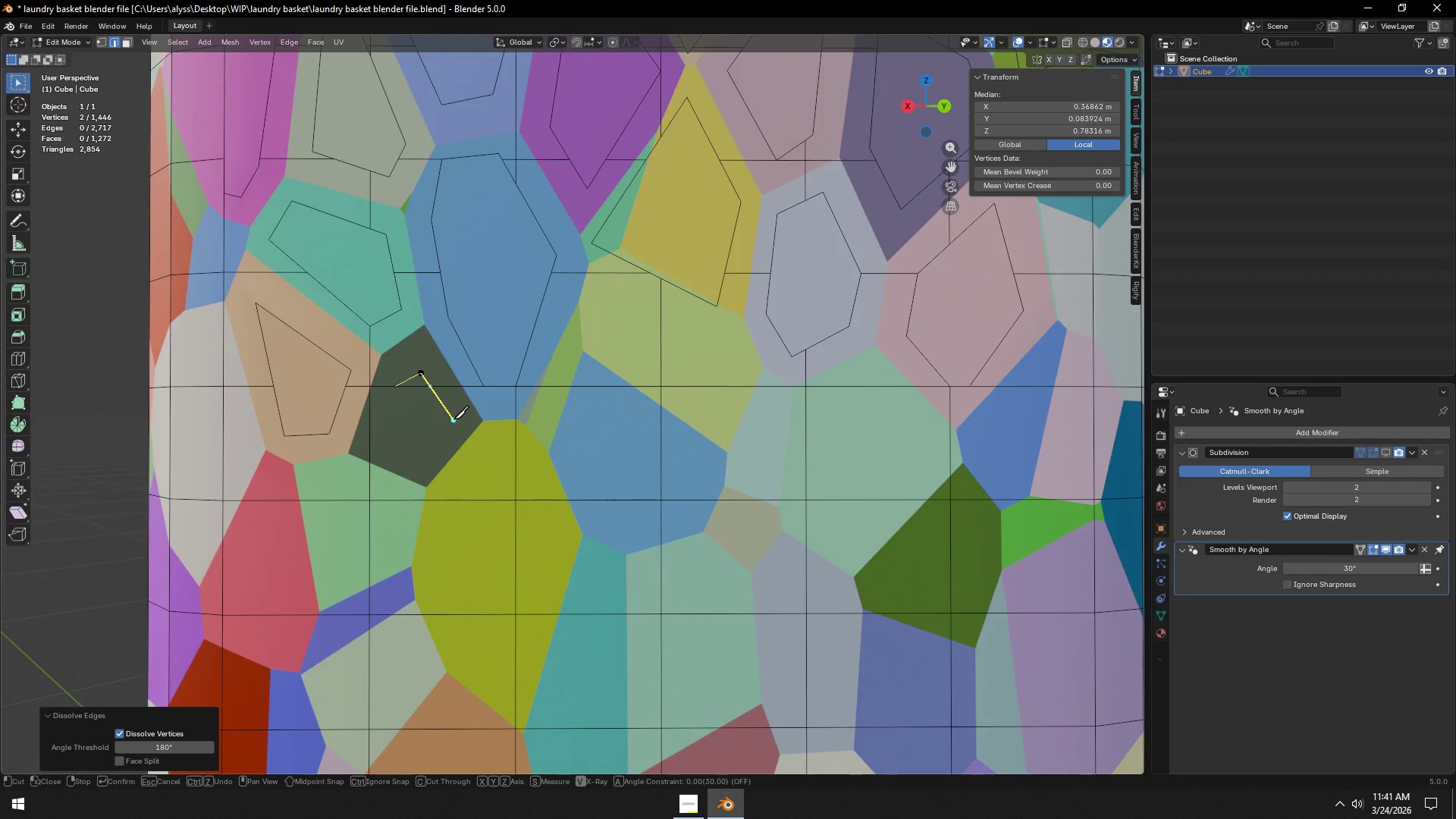 
left_click([453, 419])
 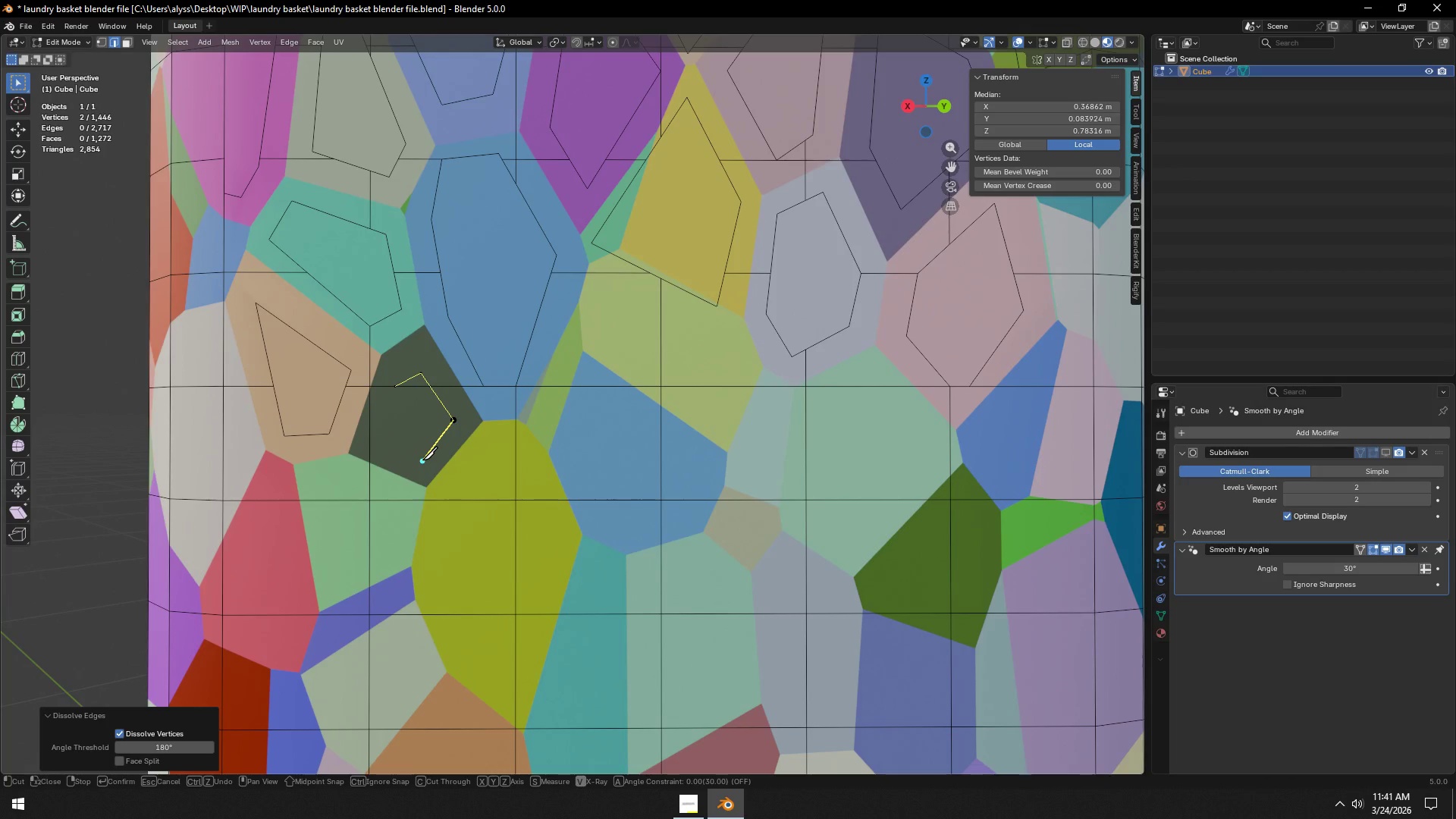 
left_click([422, 460])
 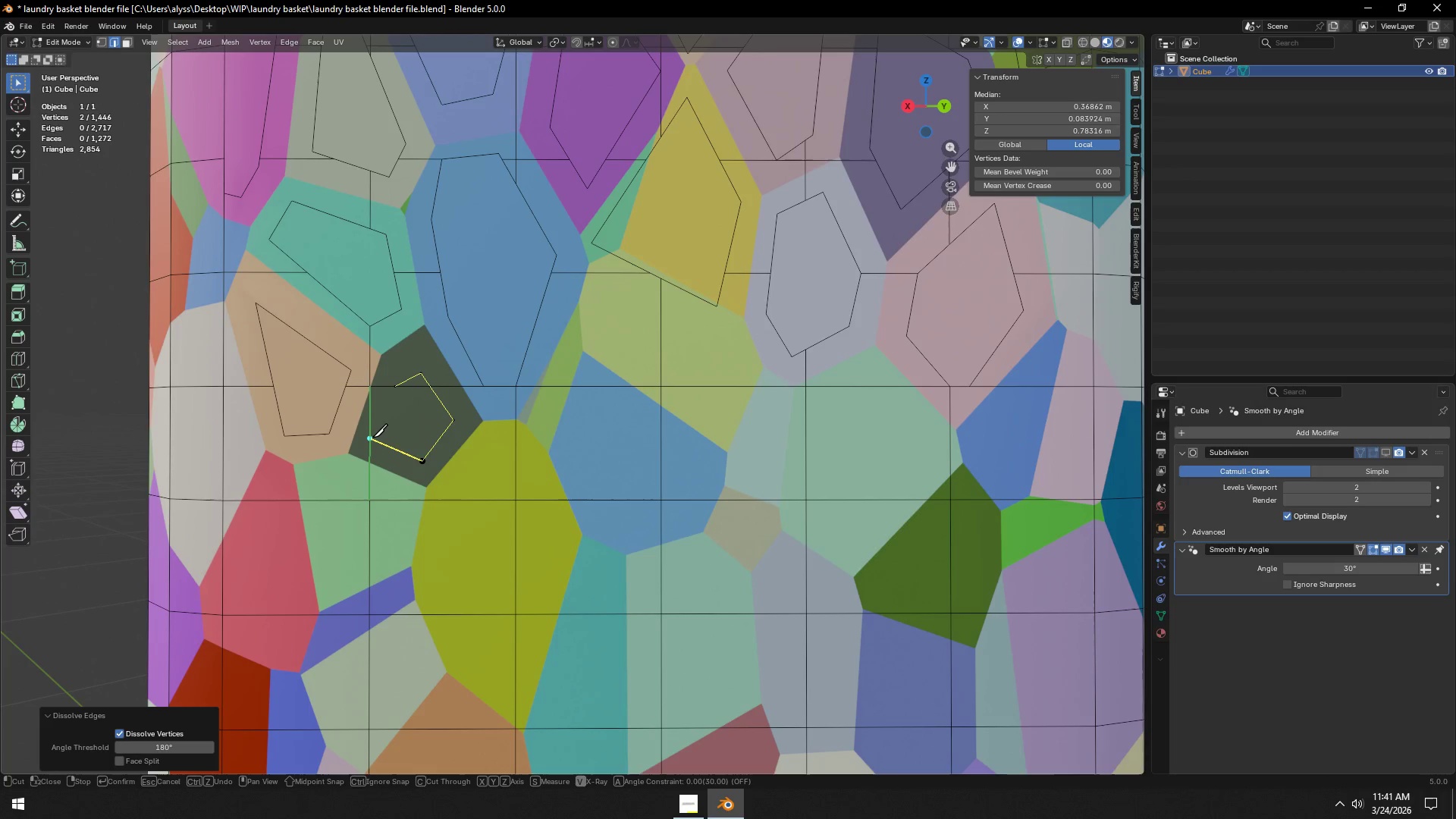 
left_click([373, 438])
 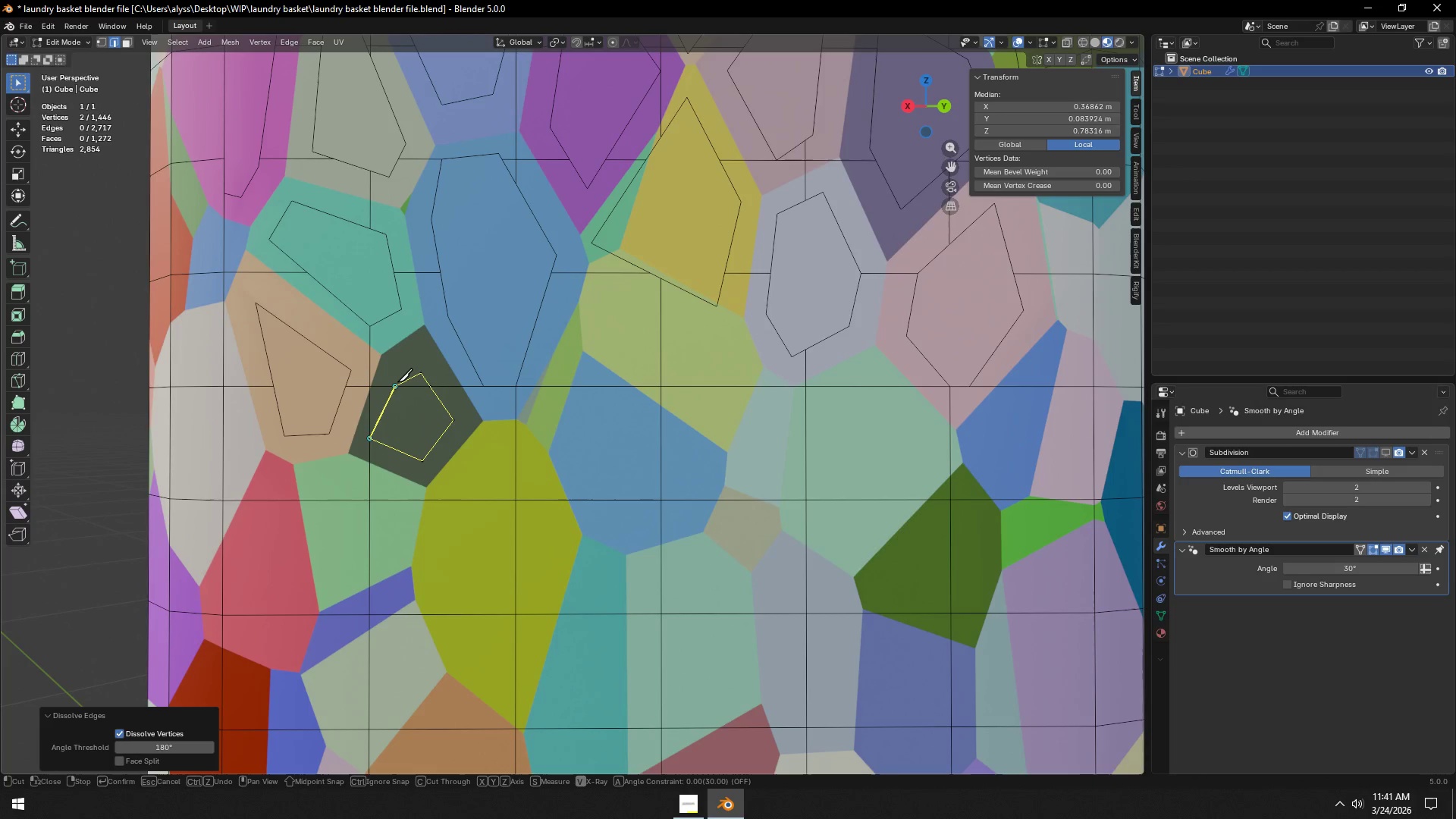 
left_click([397, 382])
 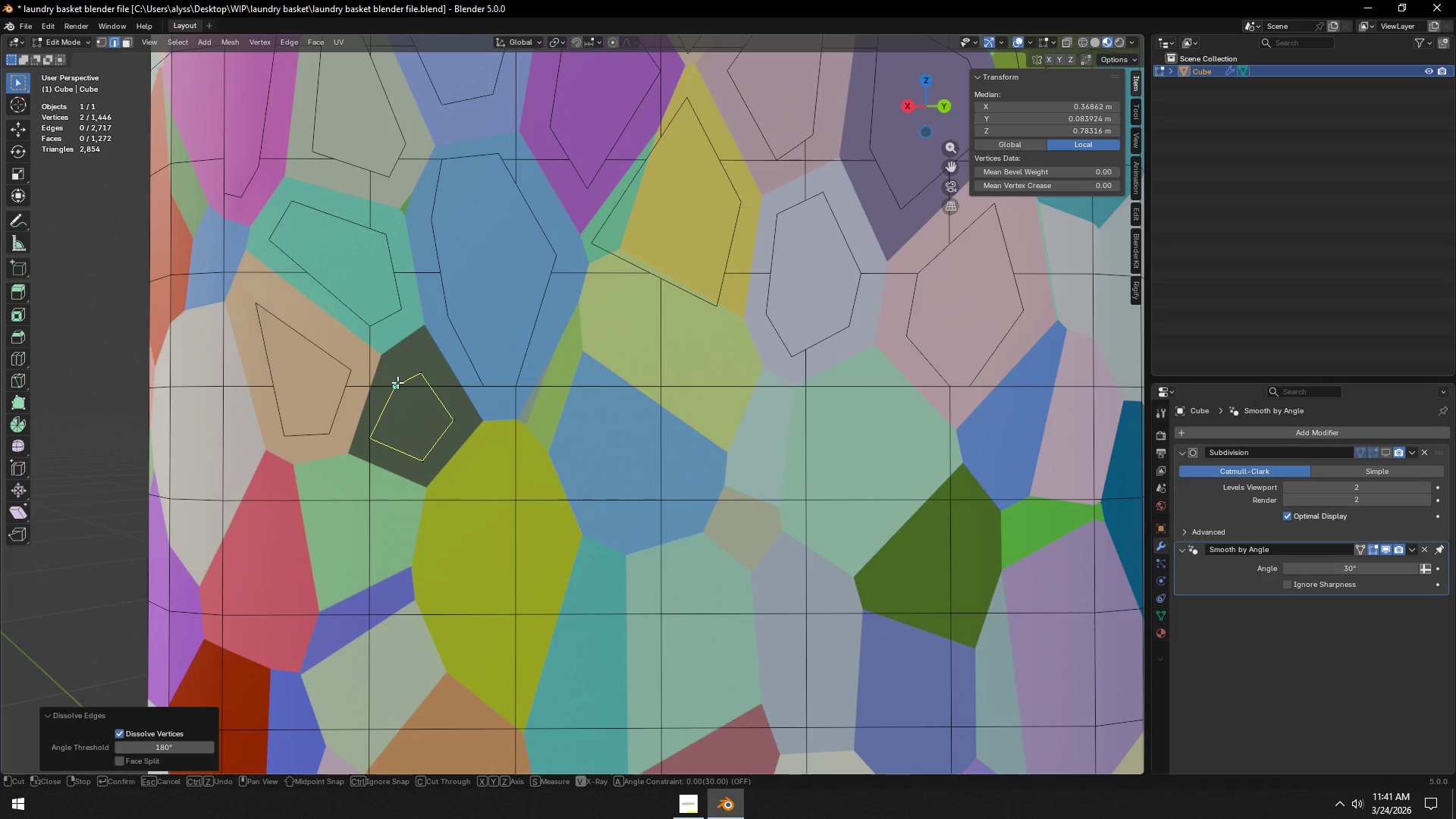 
key(Space)
 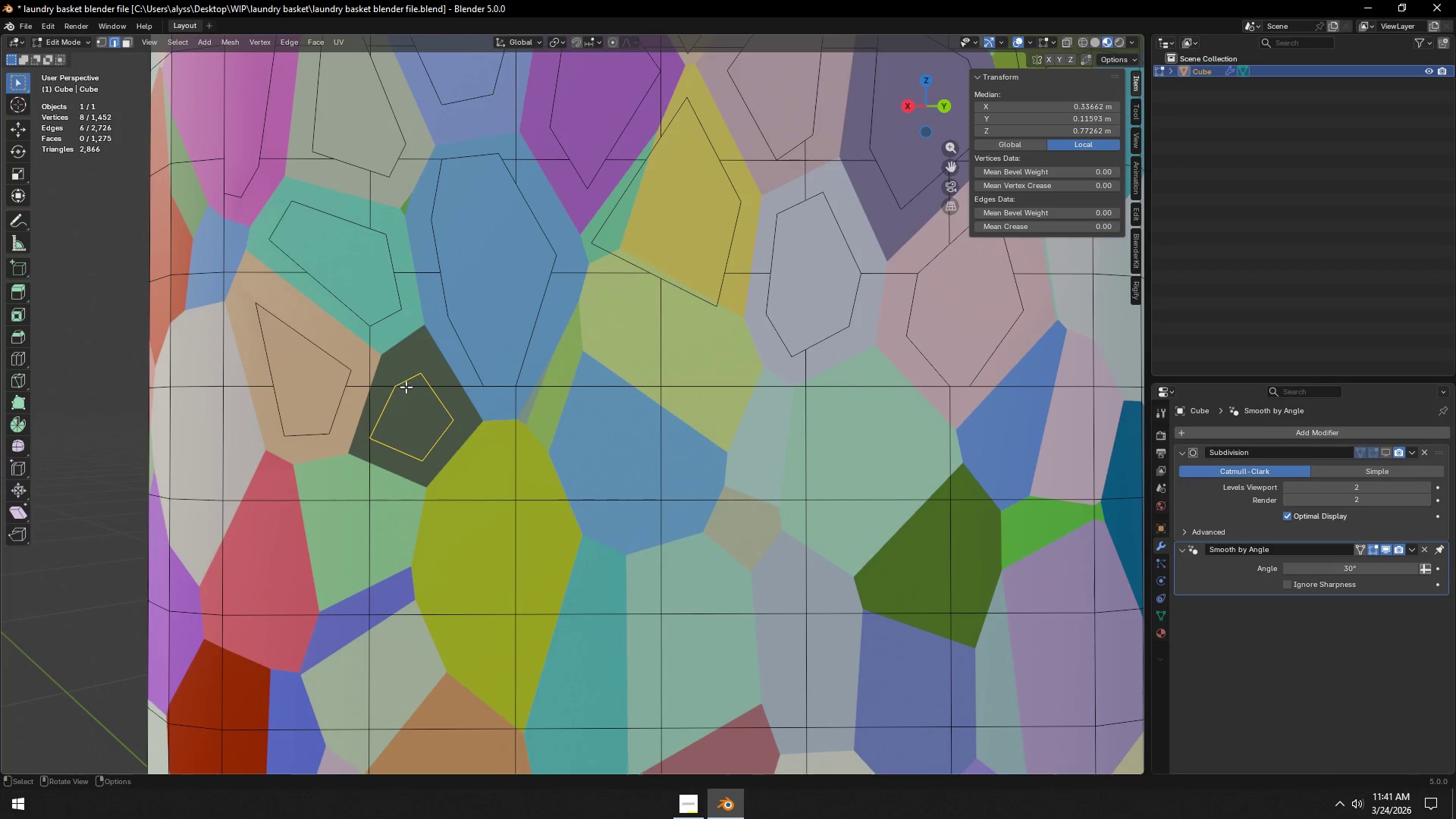 
key(2)
 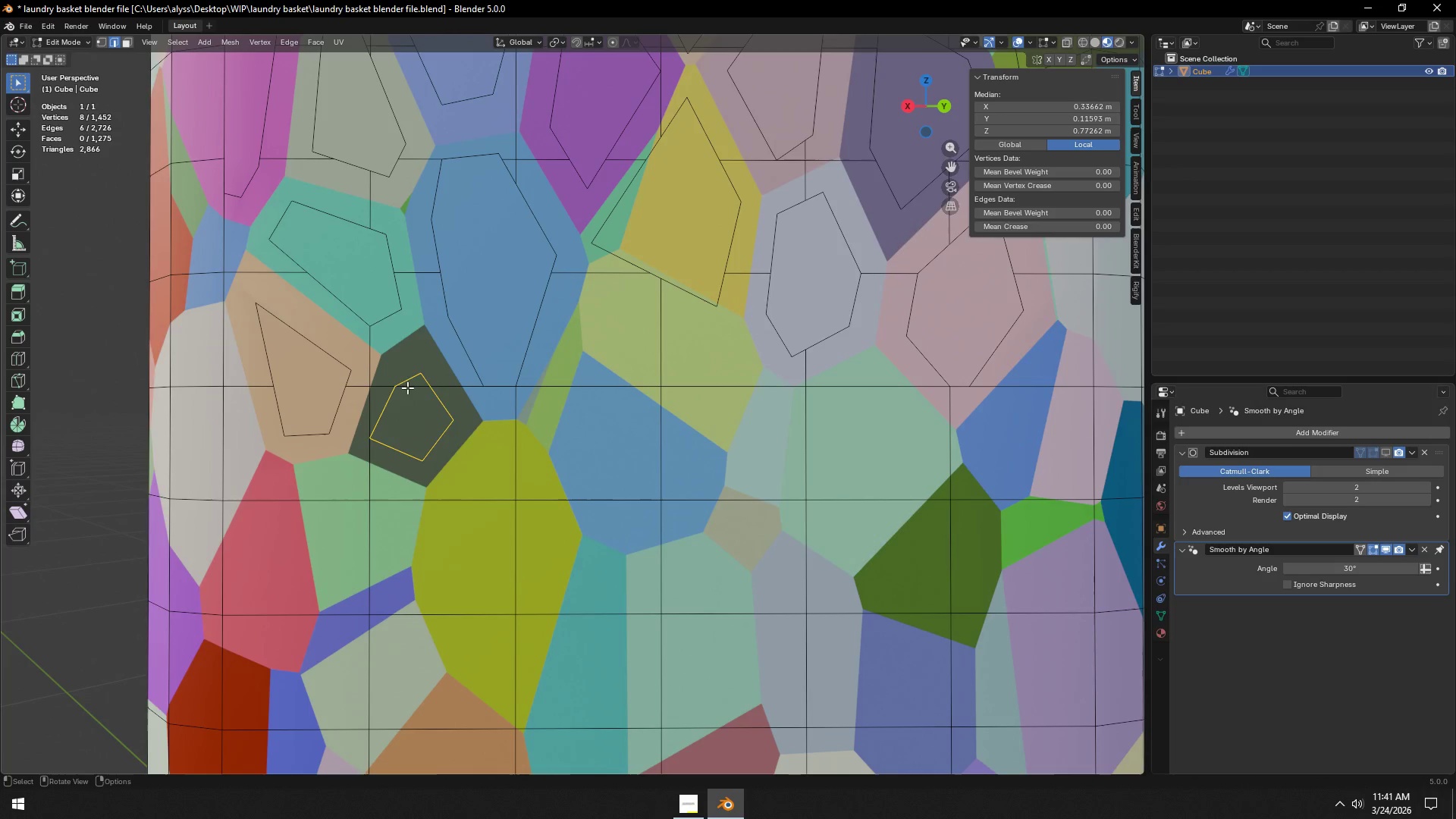 
left_click([407, 388])
 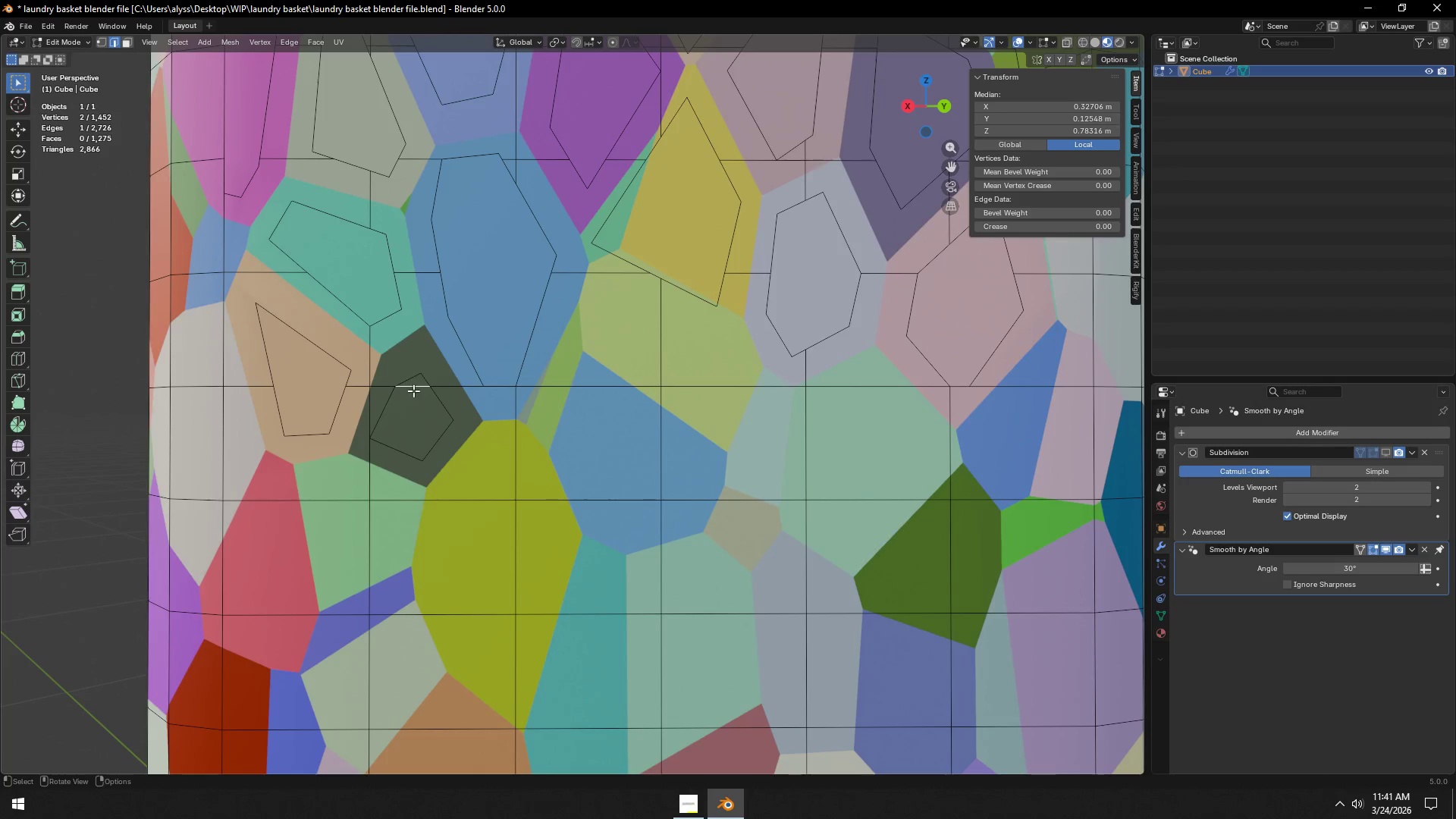 
key(X)
 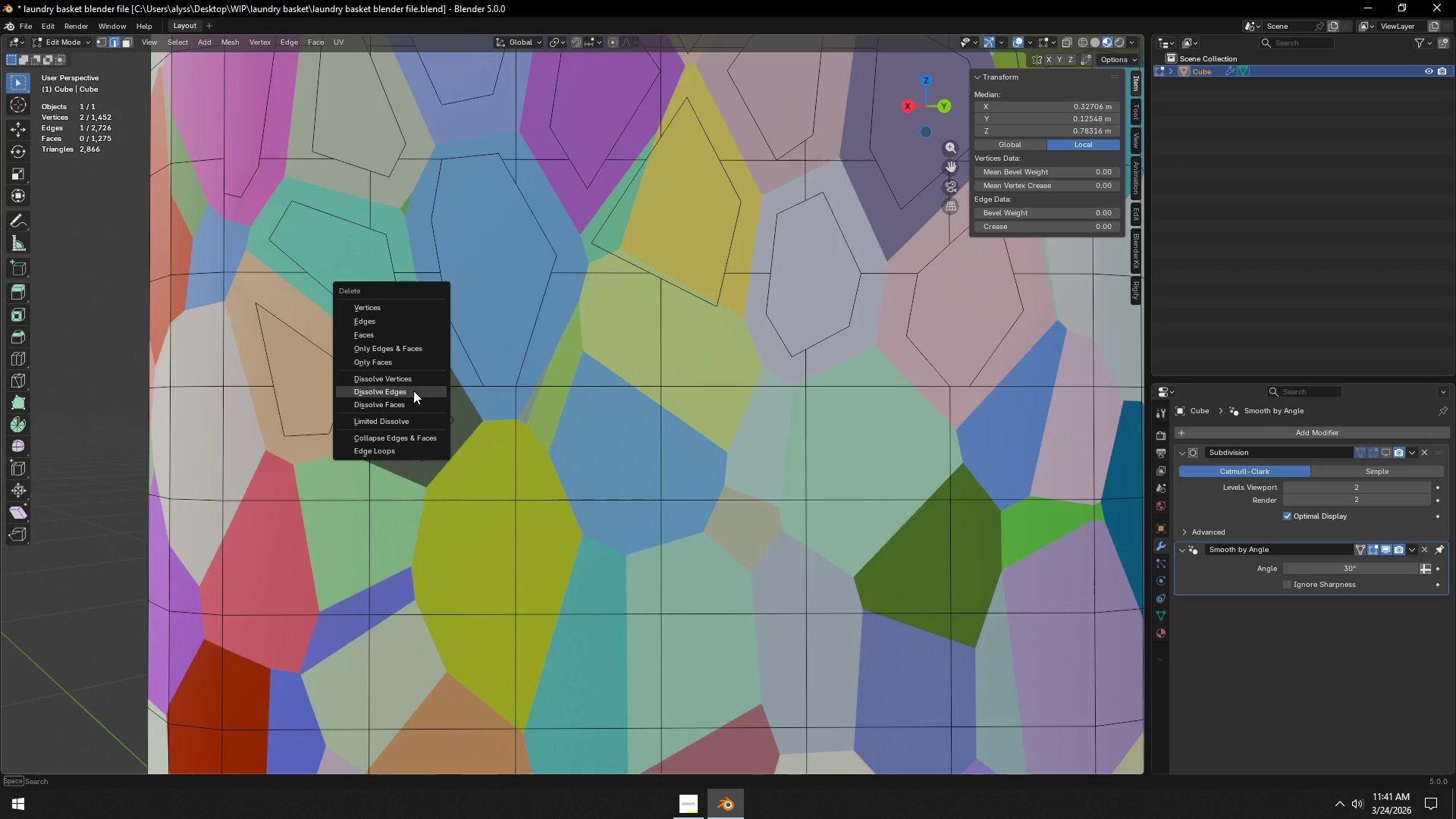 
left_click([413, 391])
 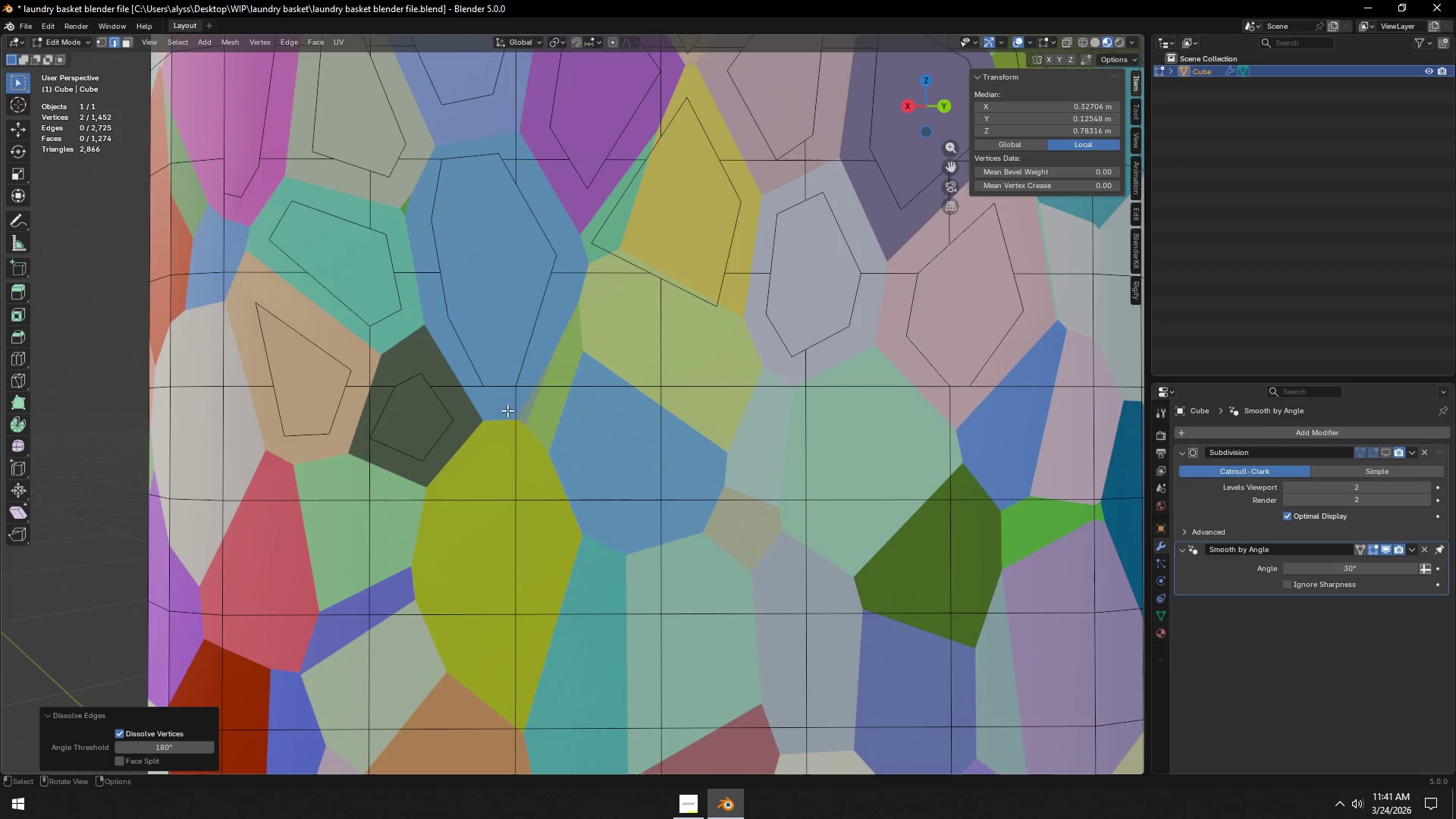 
hold_key(key=ShiftLeft, duration=1.38)
 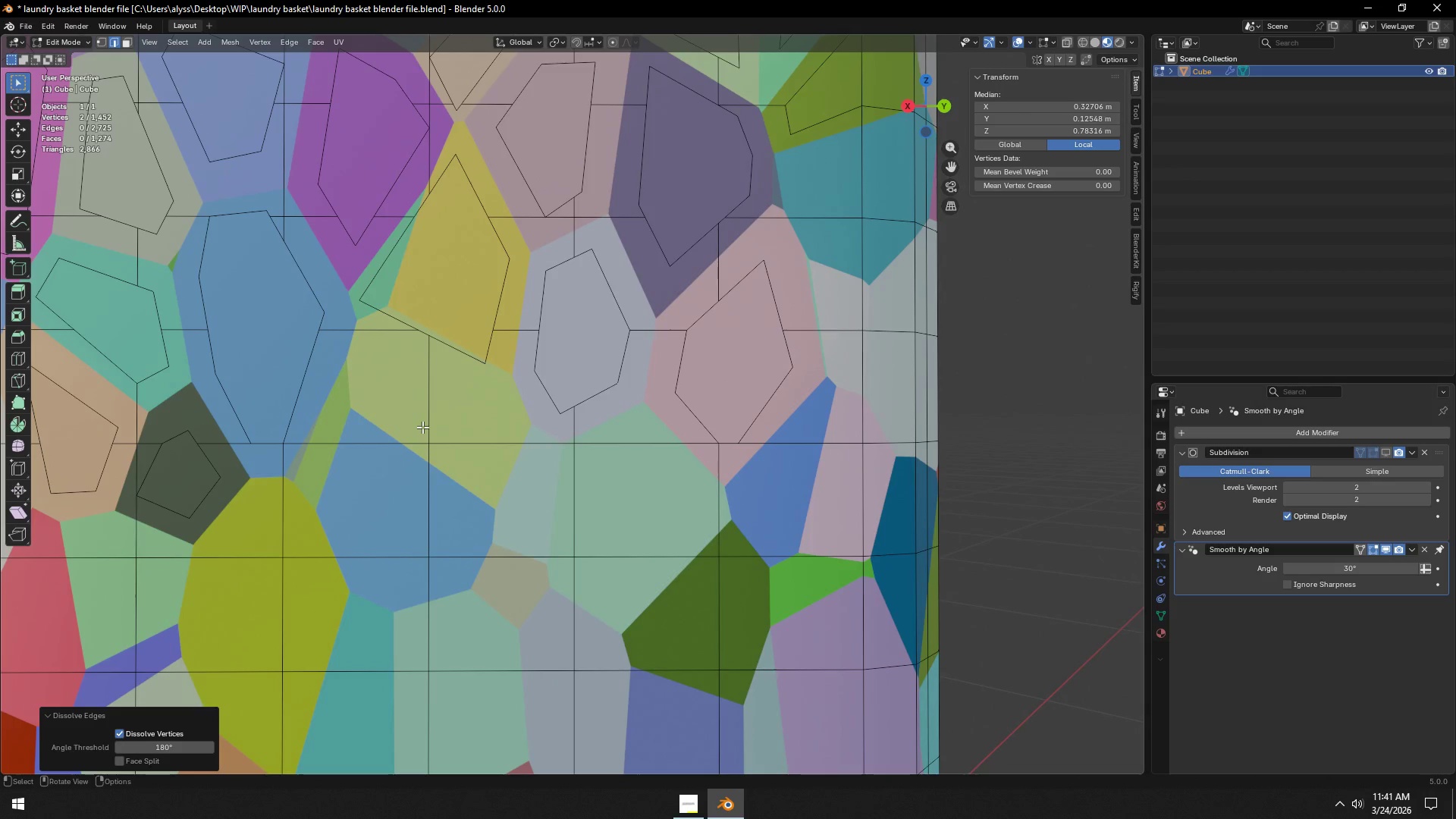 
key(K)
 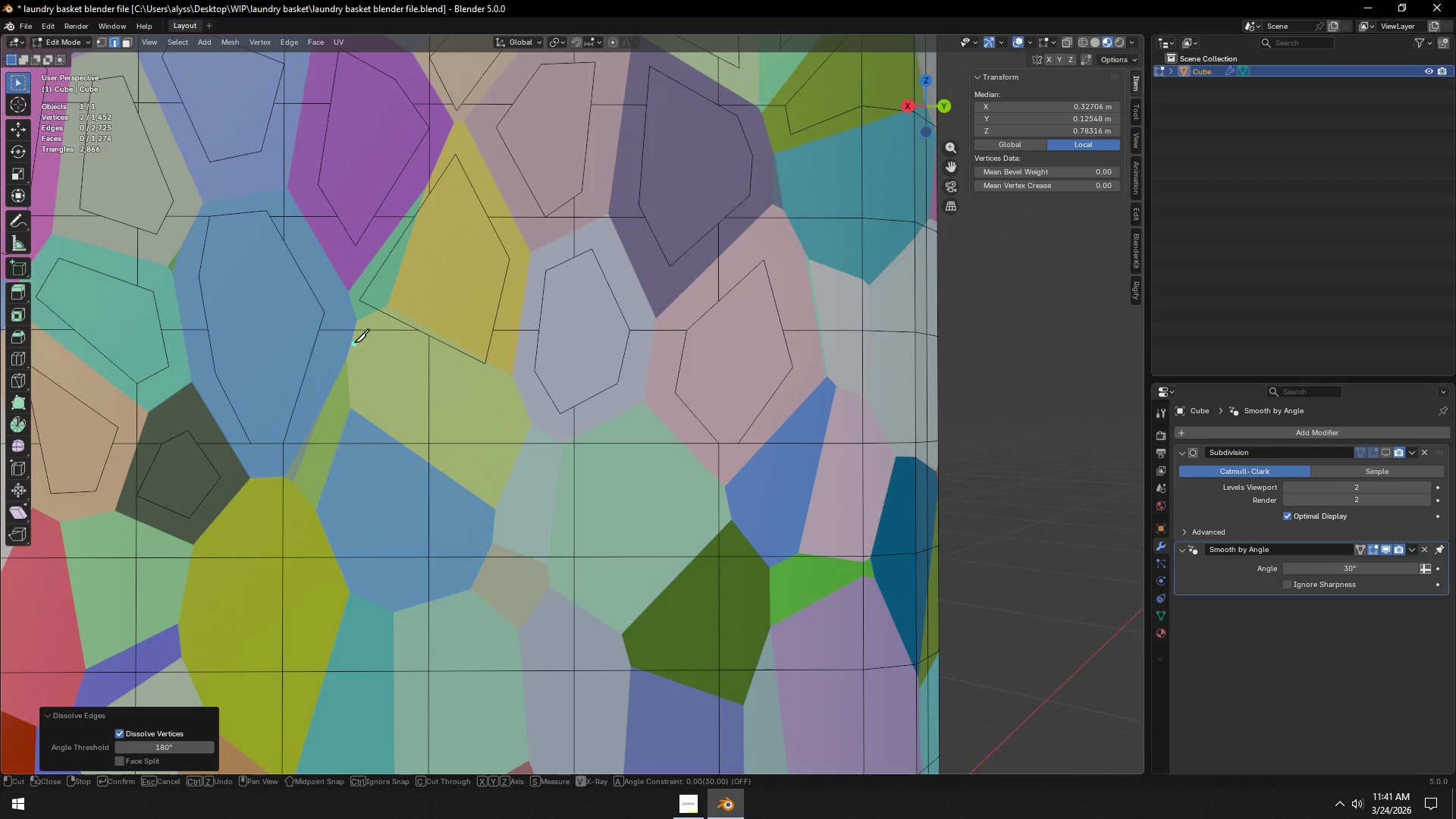 
wait(5.58)
 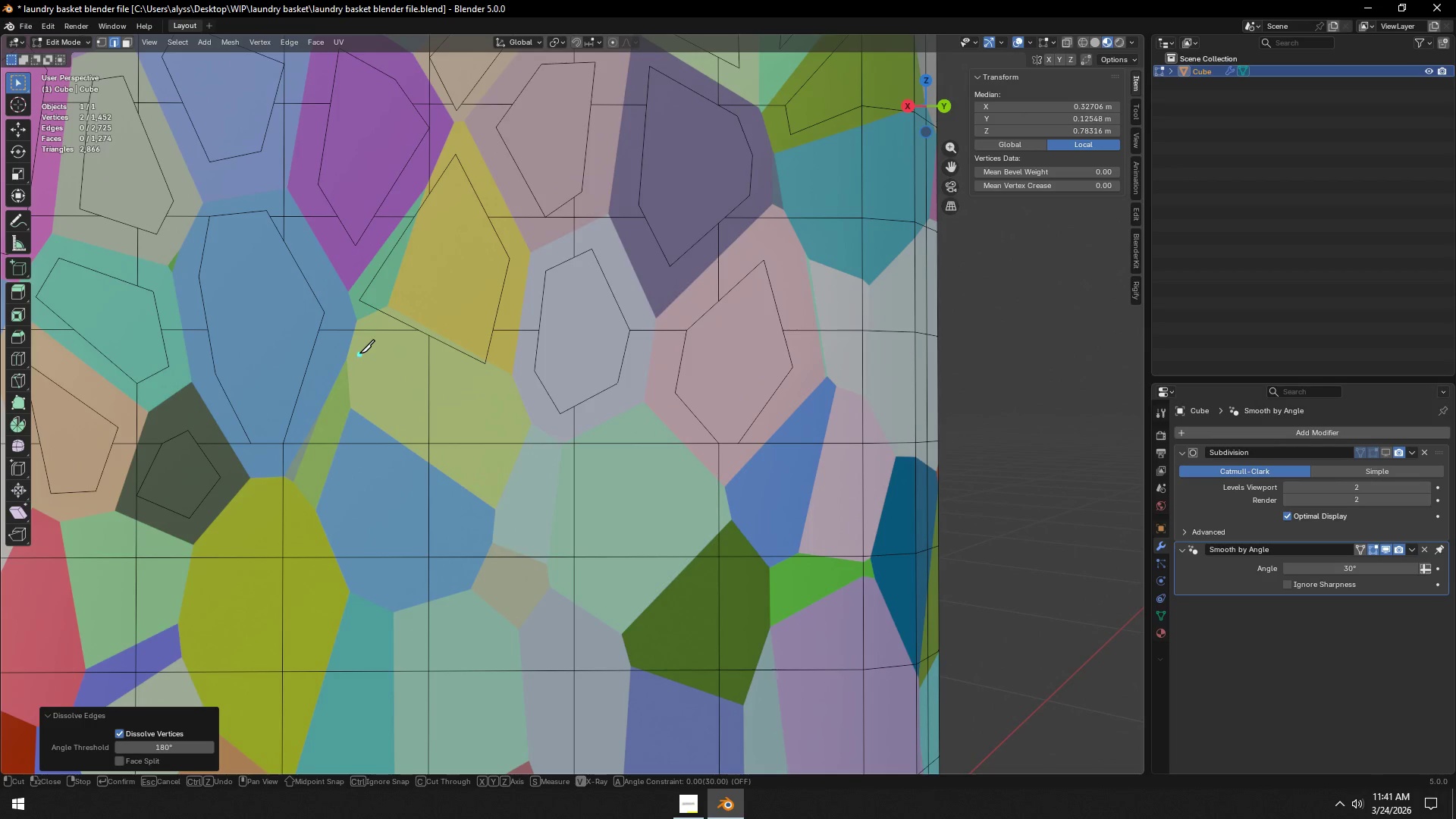 
left_click([352, 344])
 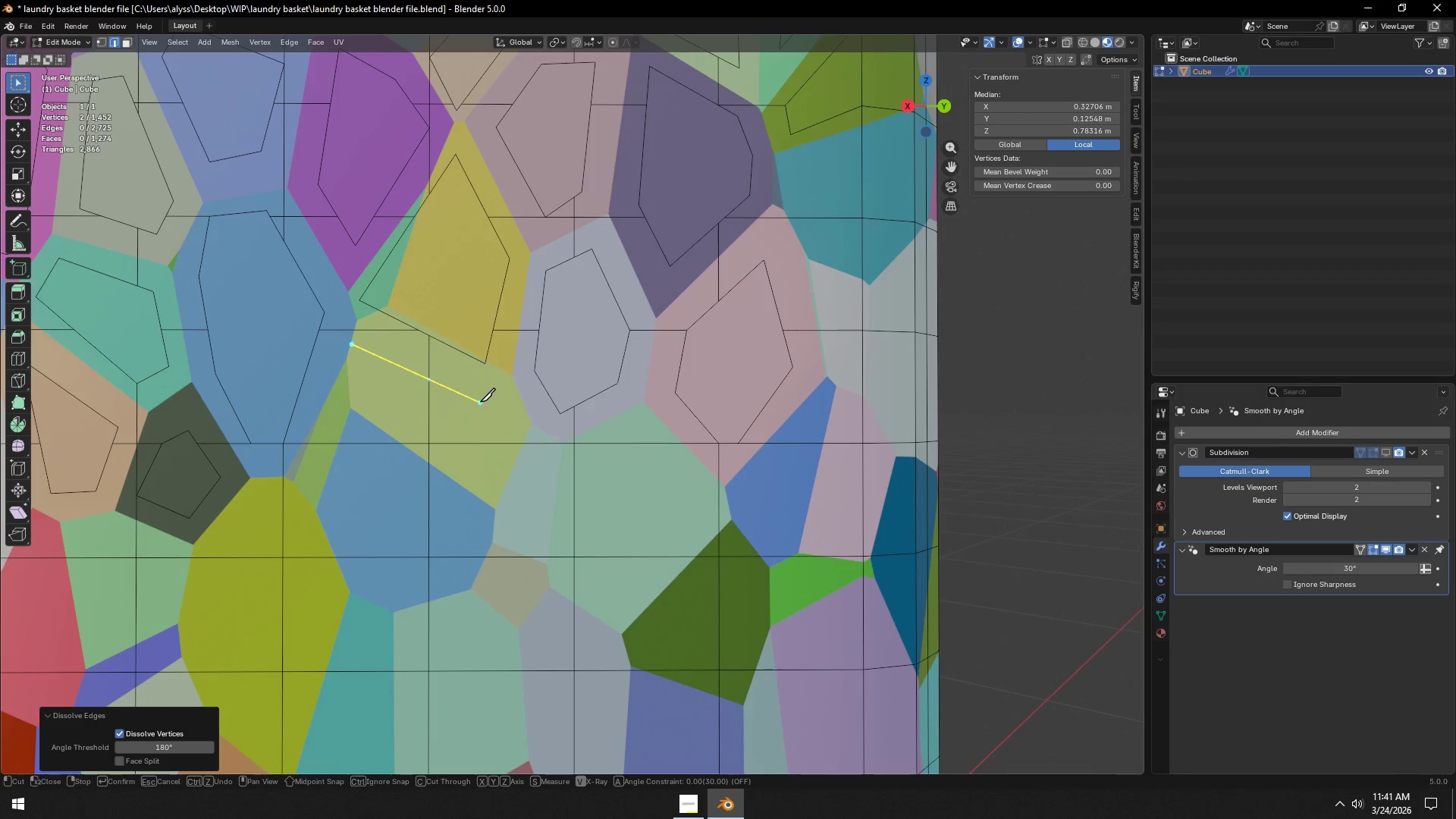 
left_click([480, 403])
 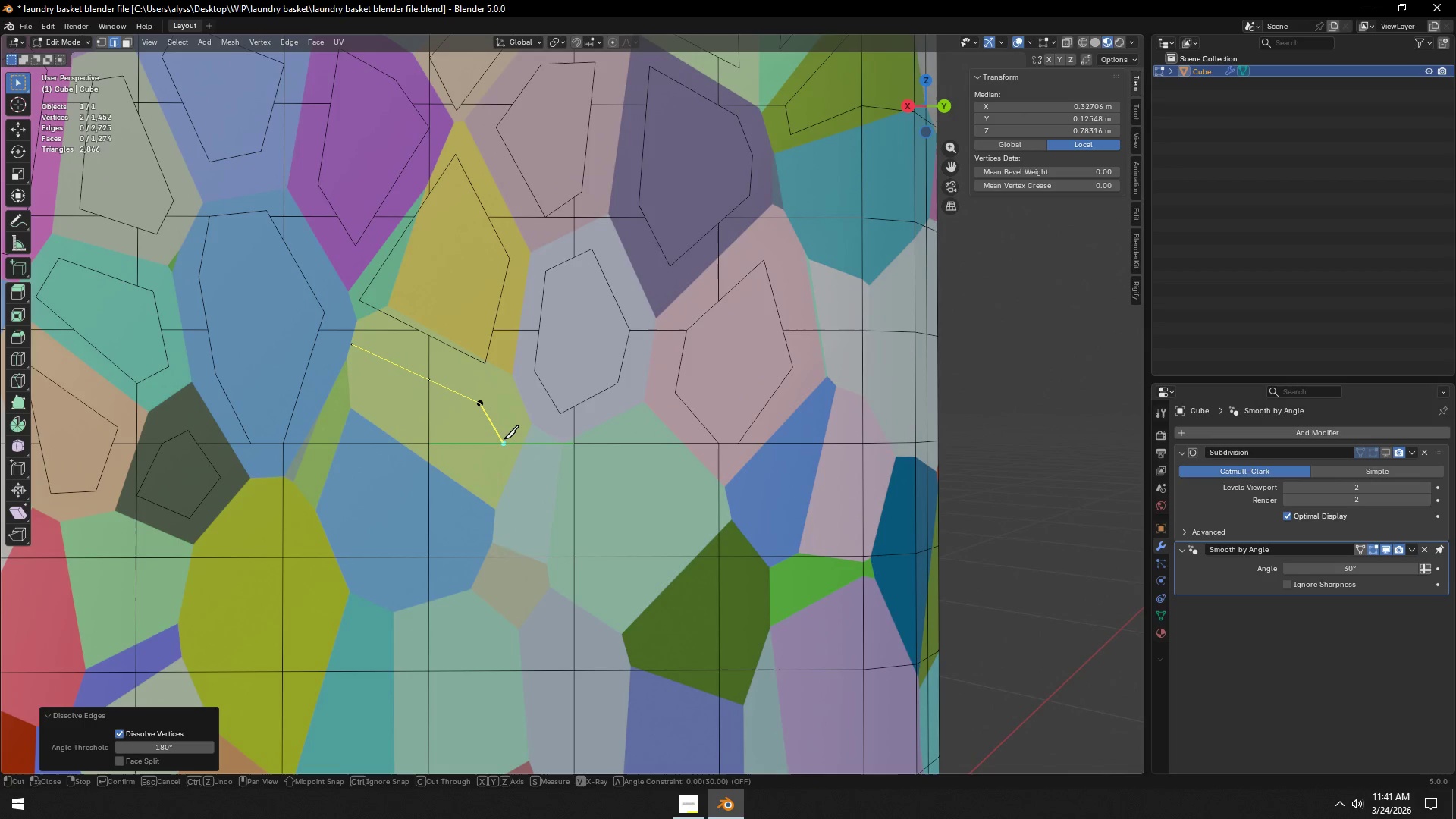 
left_click([504, 440])
 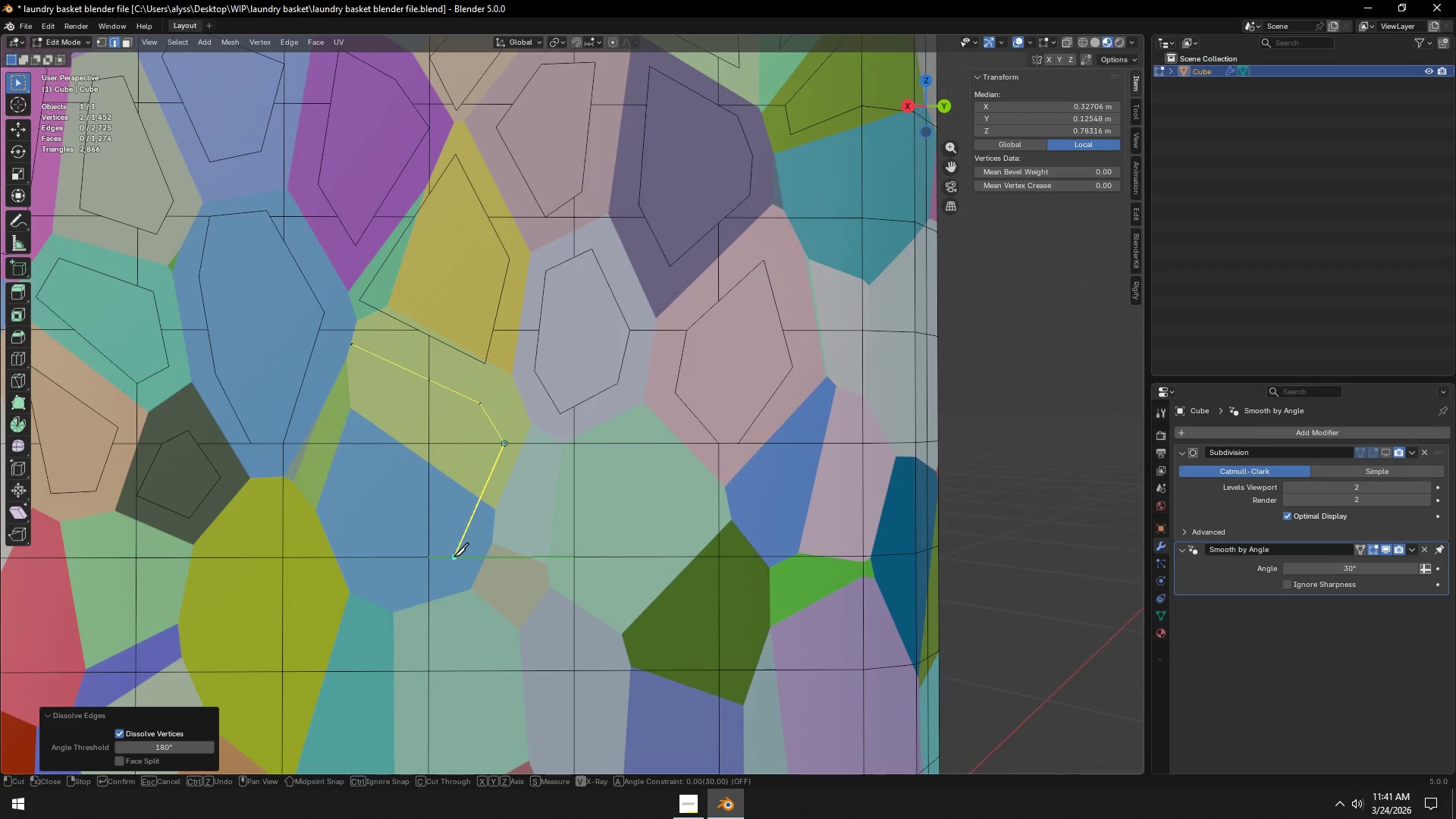 
left_click([453, 555])
 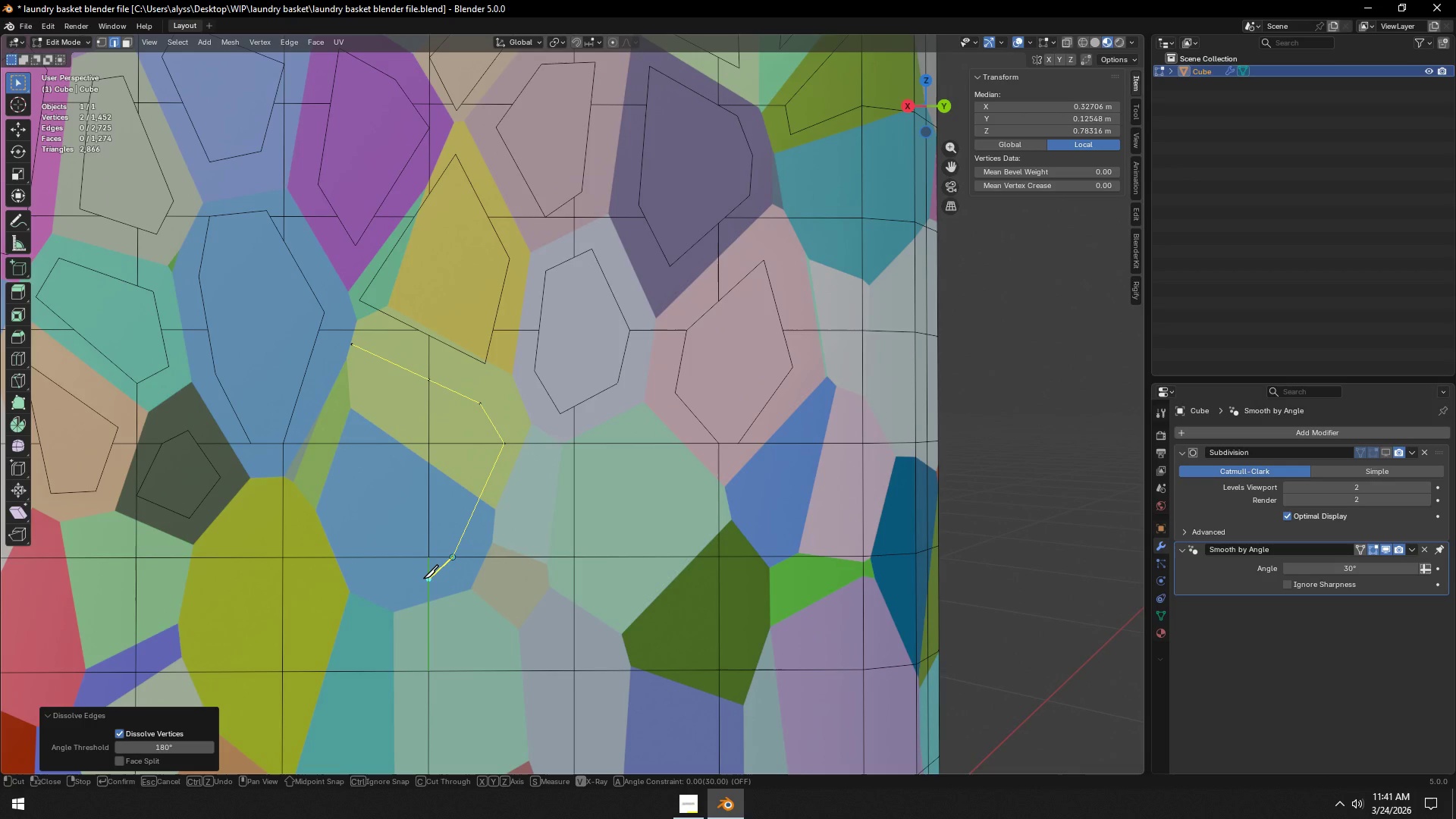 
left_click([423, 579])
 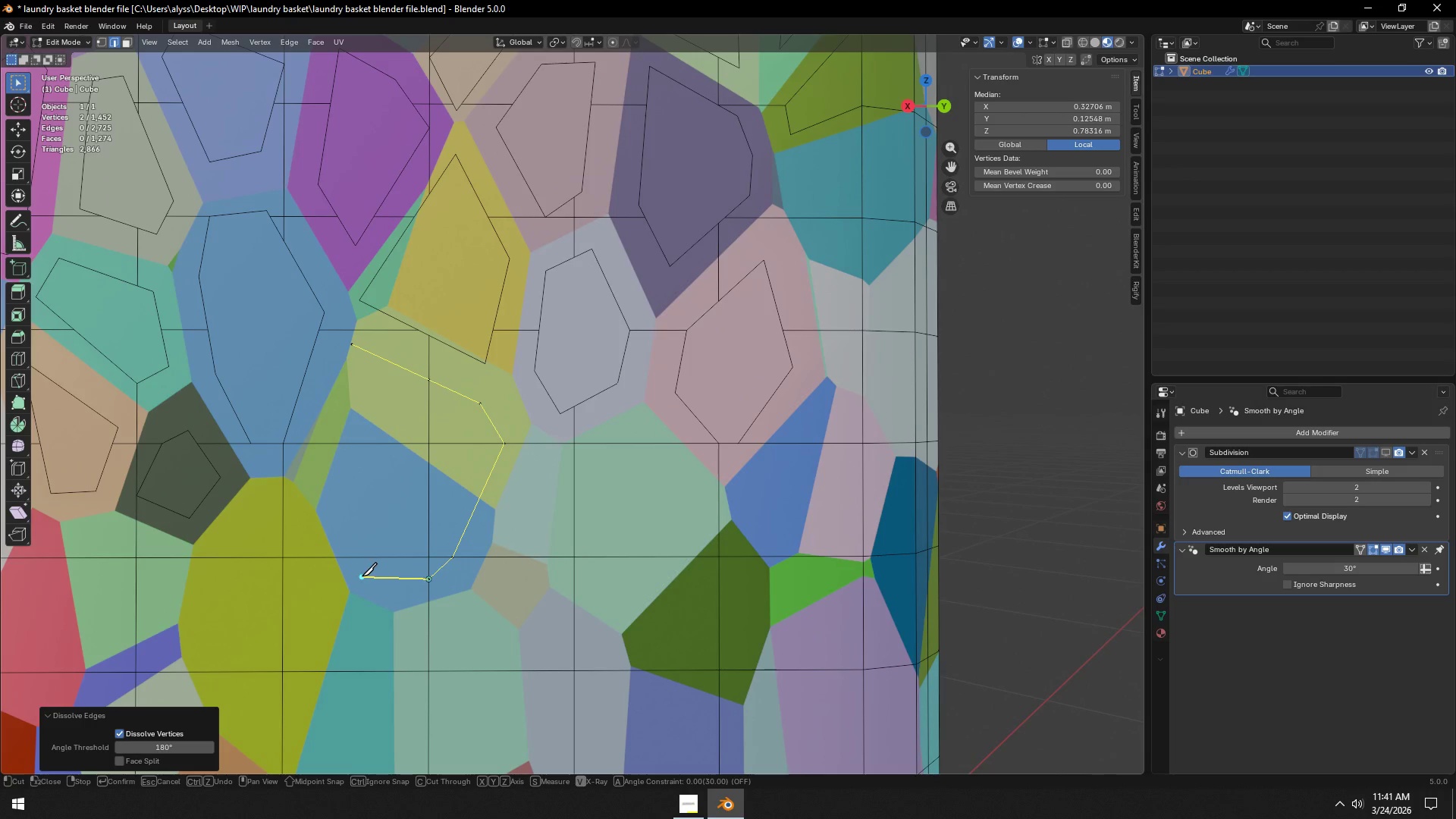 
left_click([373, 576])
 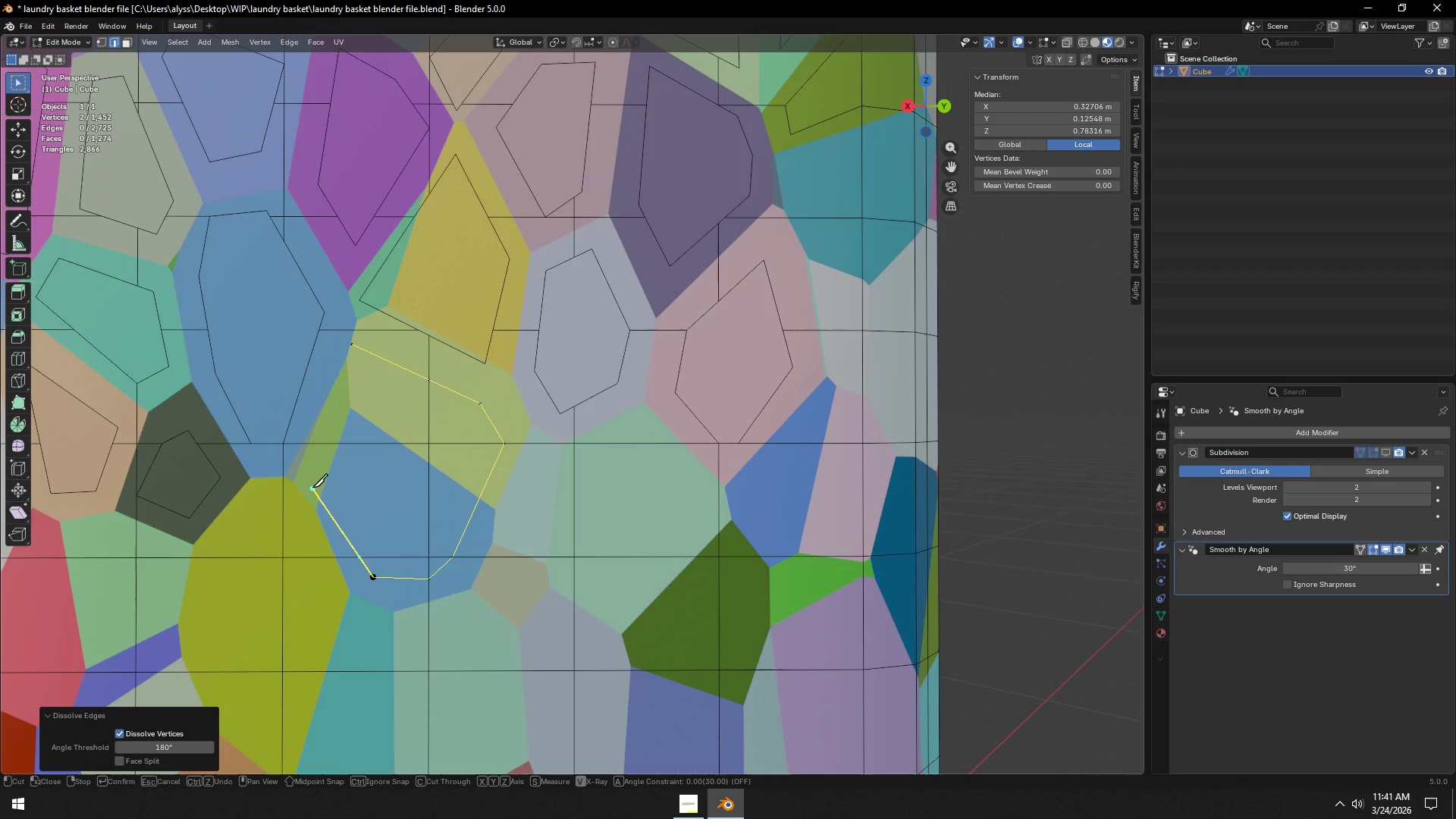 
left_click([312, 488])
 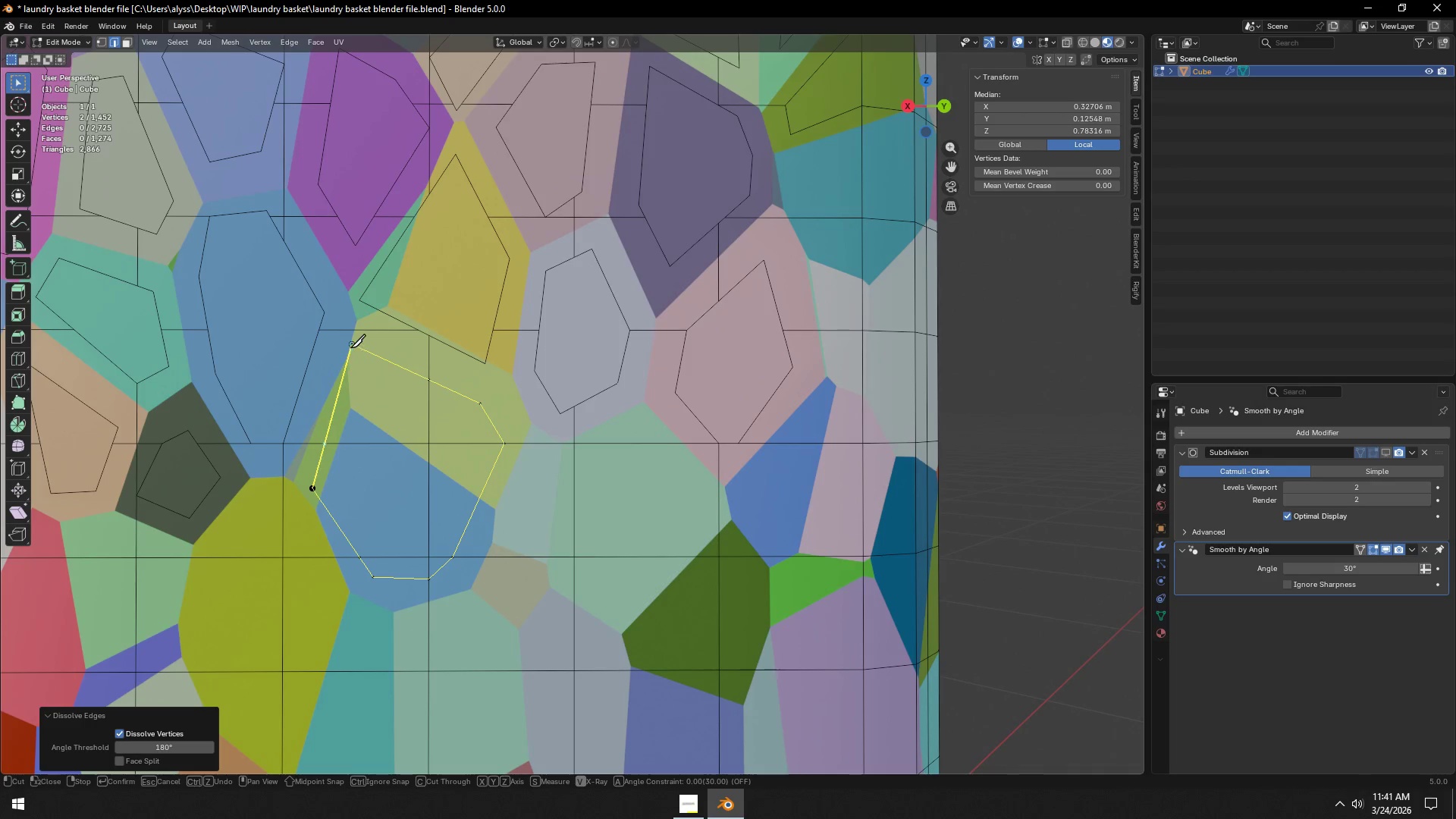 
left_click([351, 347])
 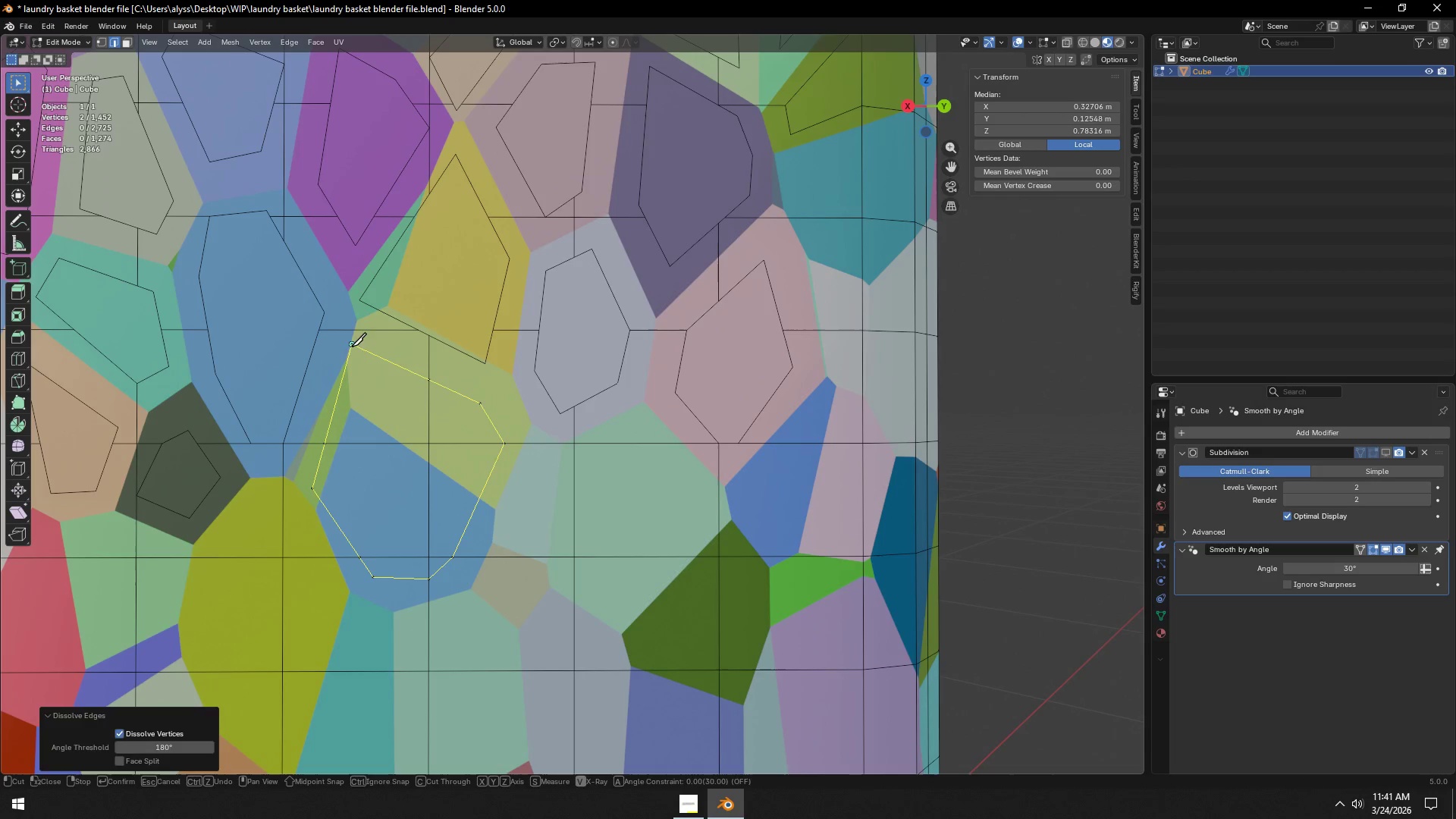 
key(Space)
 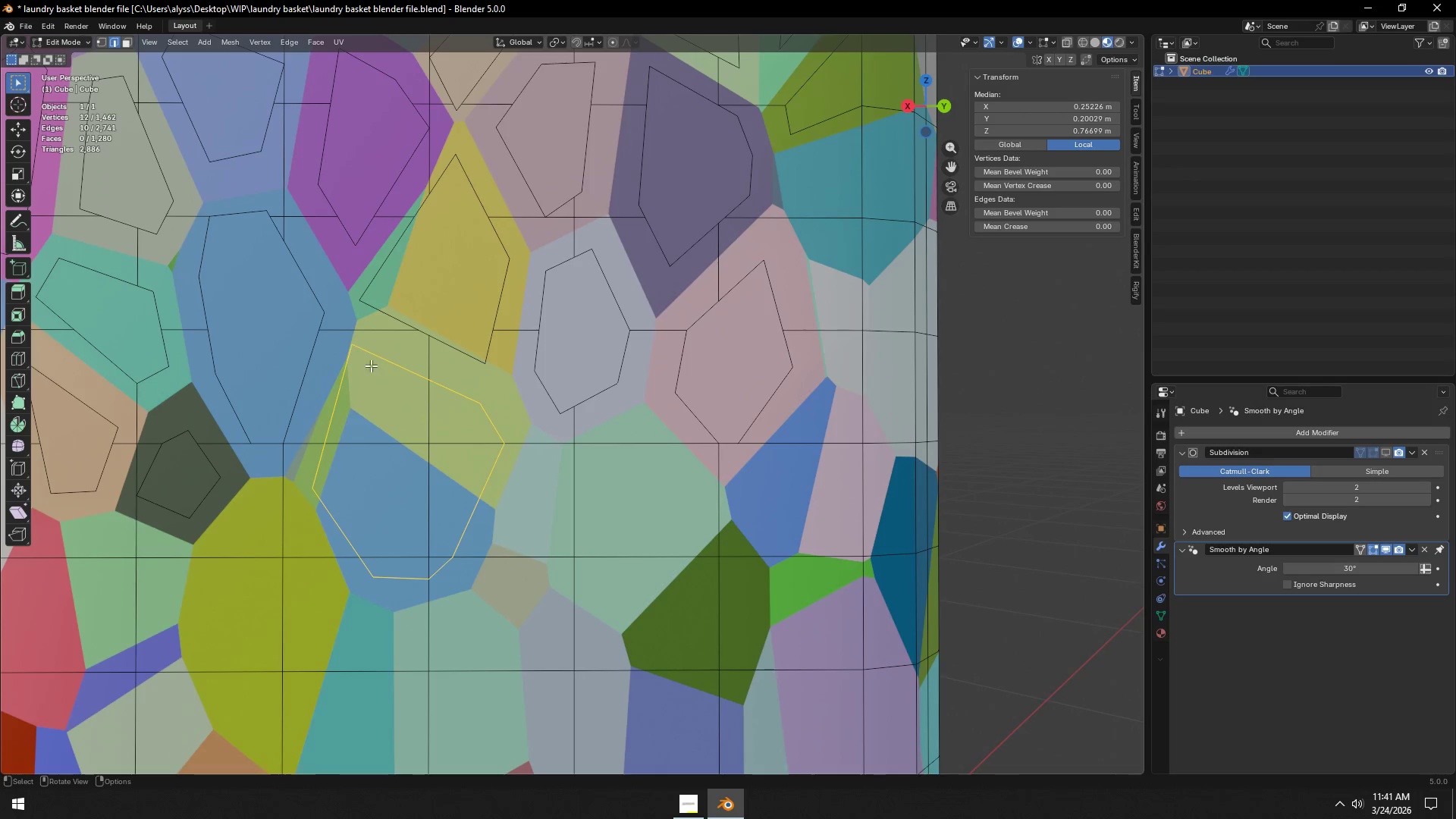 
key(2)
 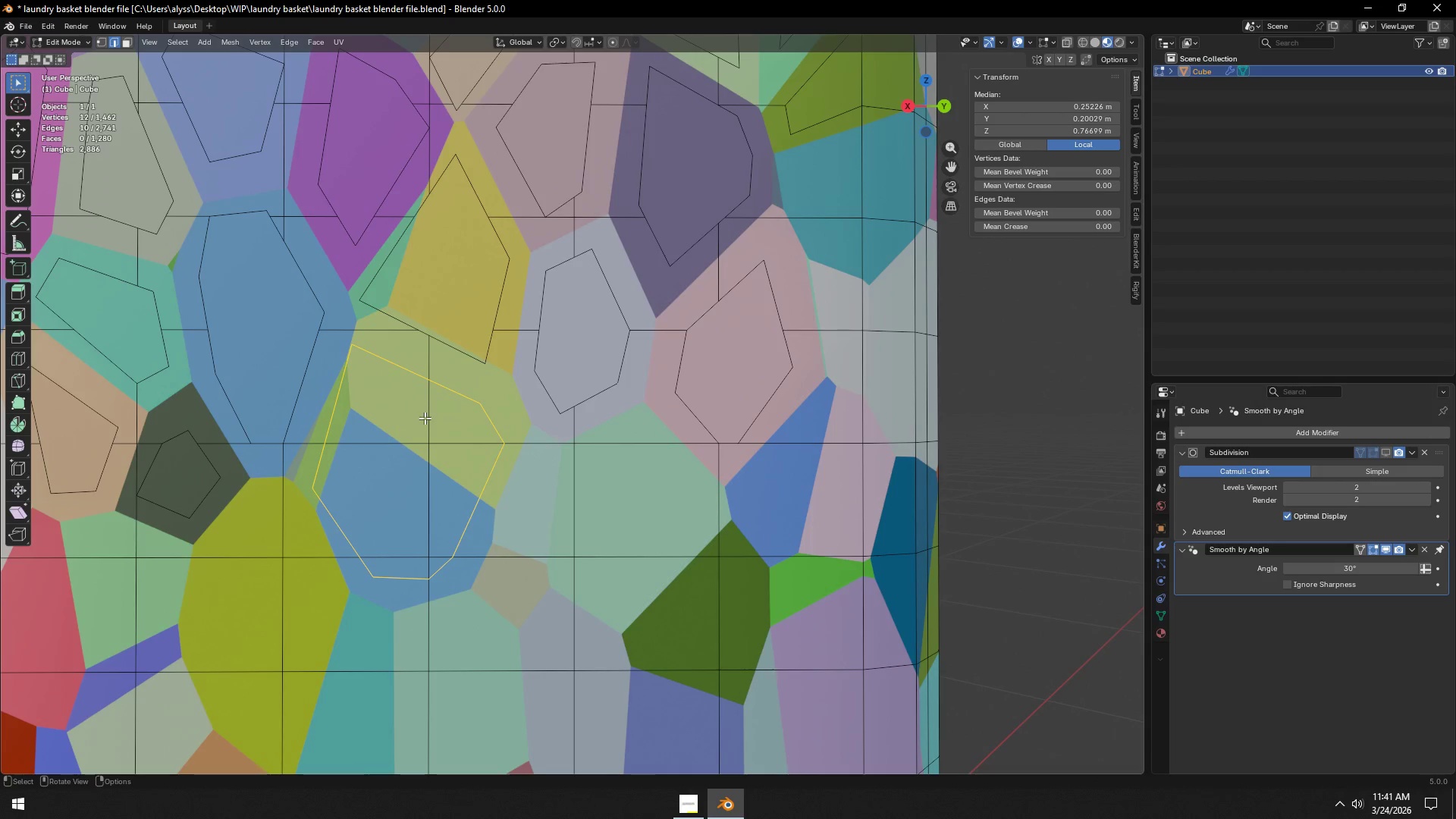 
left_click([425, 418])
 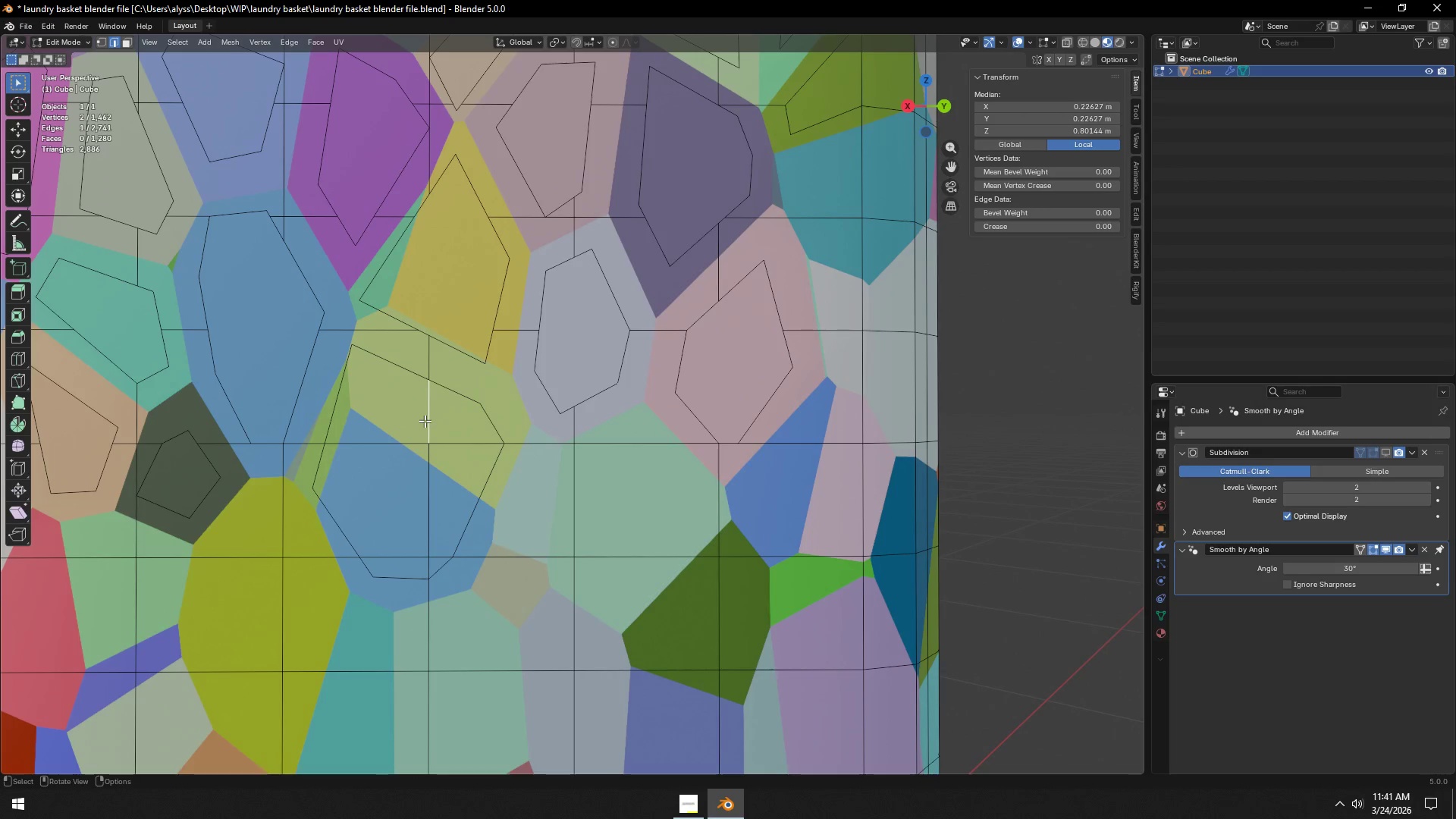 
hold_key(key=ShiftLeft, duration=1.5)
left_click([383, 454])
 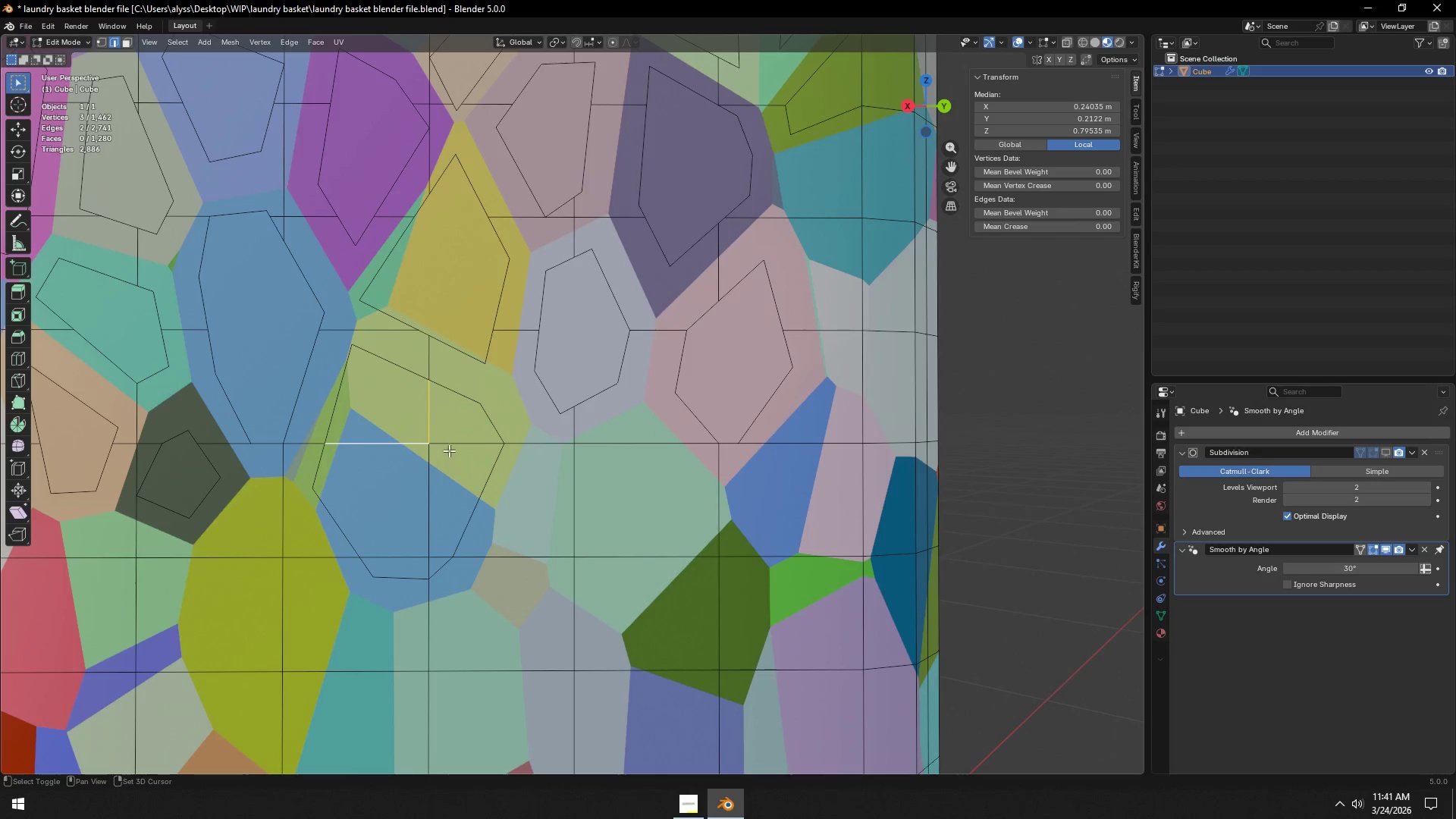 
double_click([450, 450])
 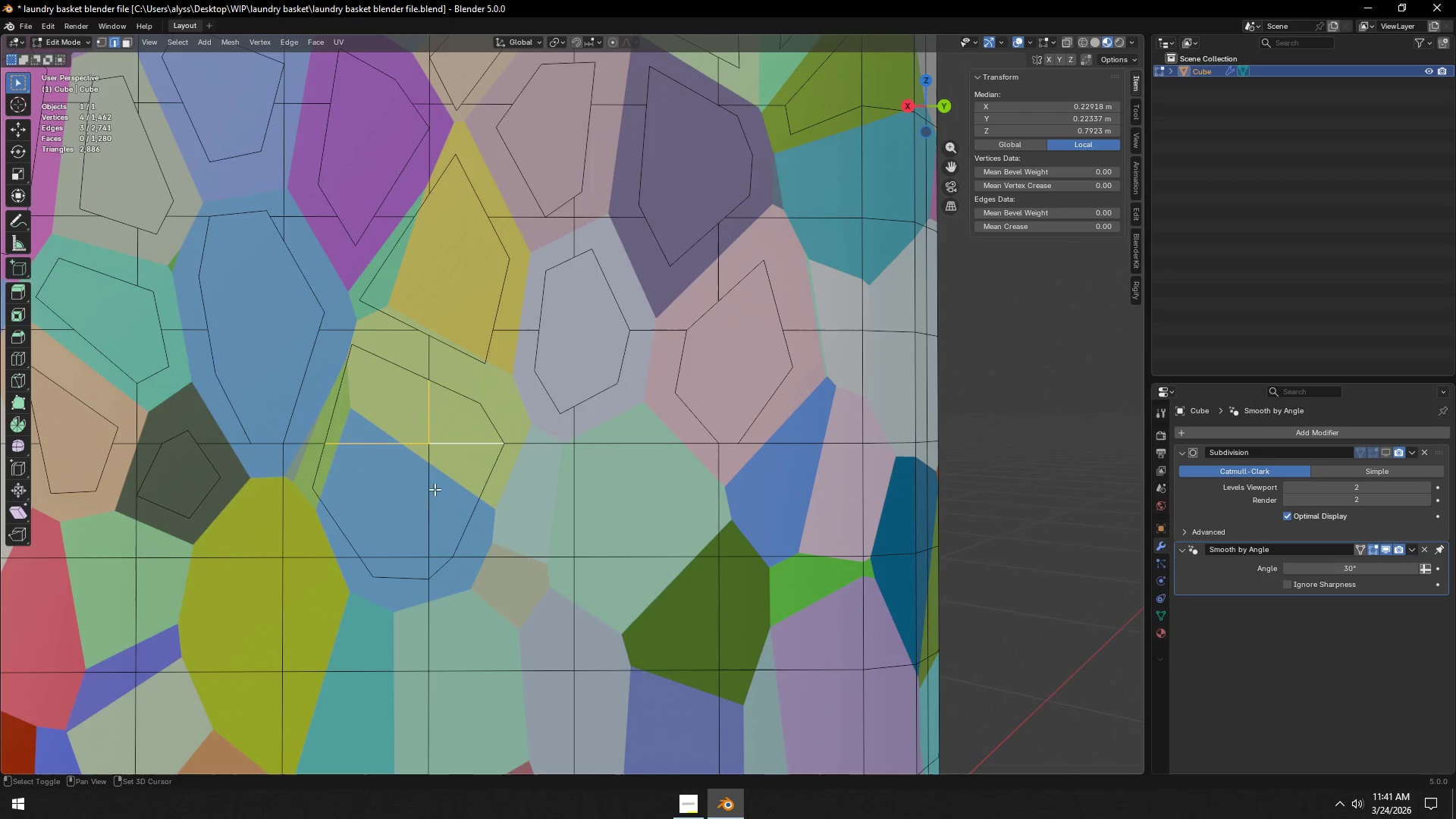 
triple_click([429, 503])
 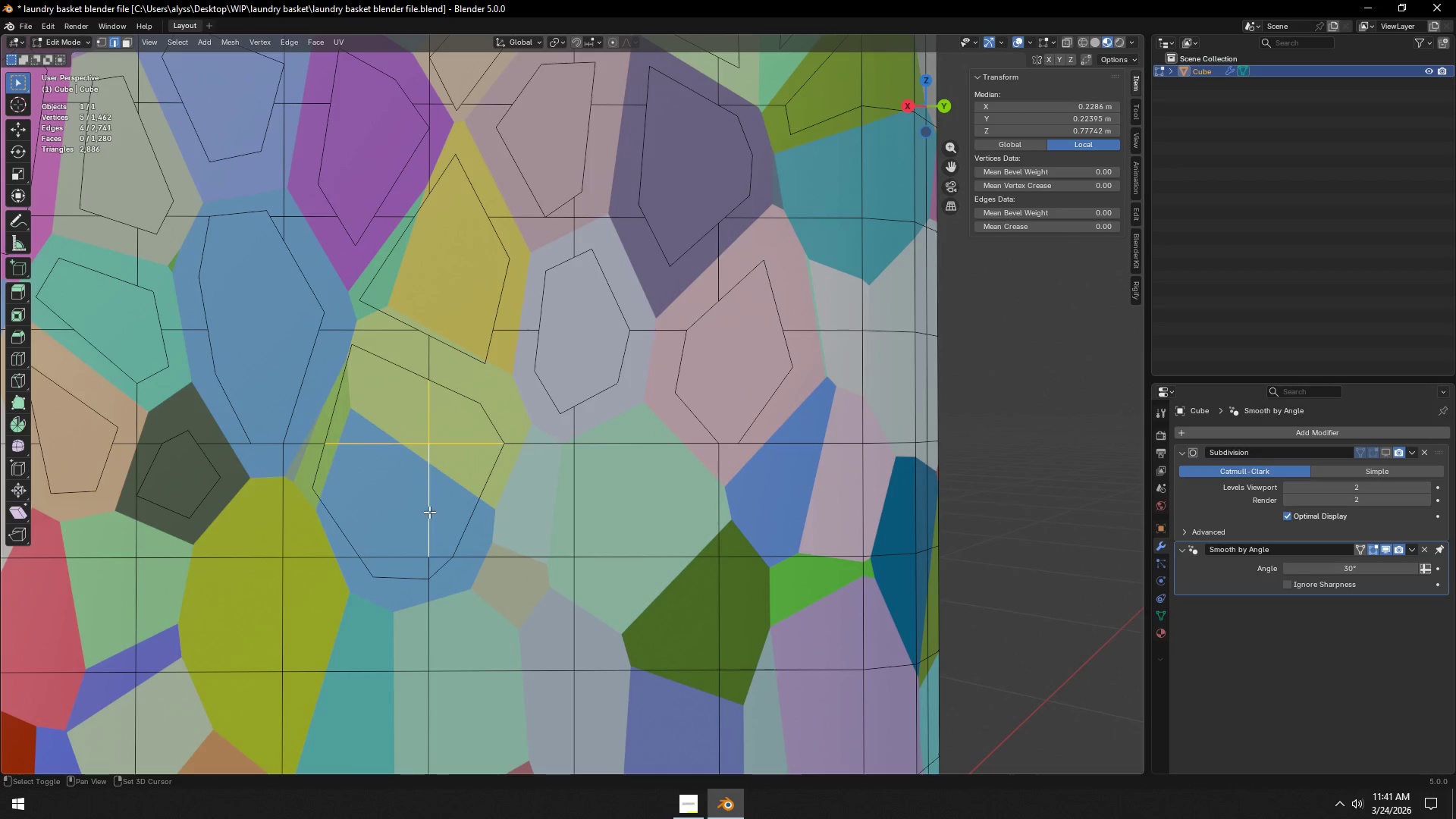 
hold_key(key=ShiftLeft, duration=1.52)
left_click([444, 553])
 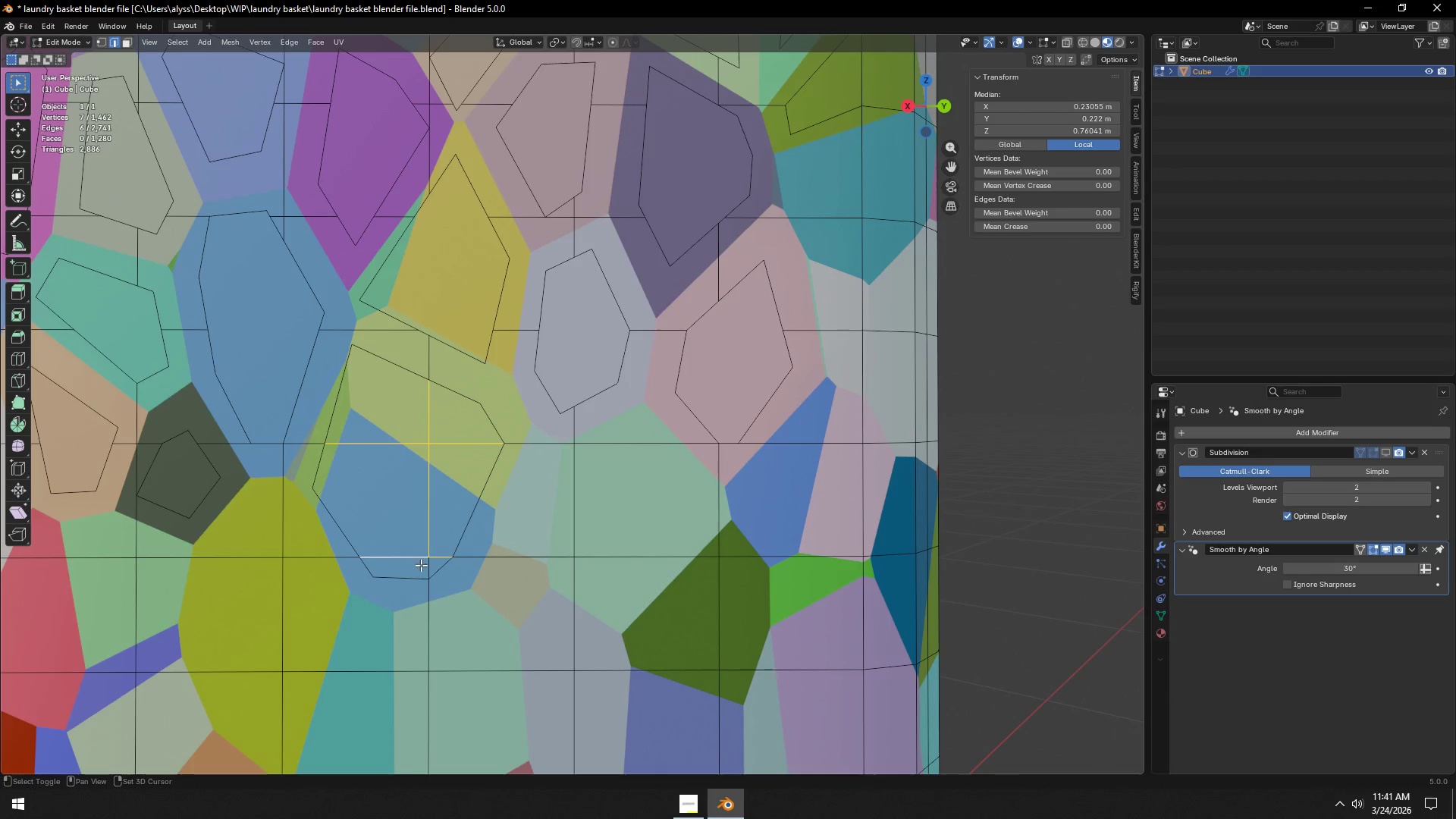 
left_click([424, 566])
 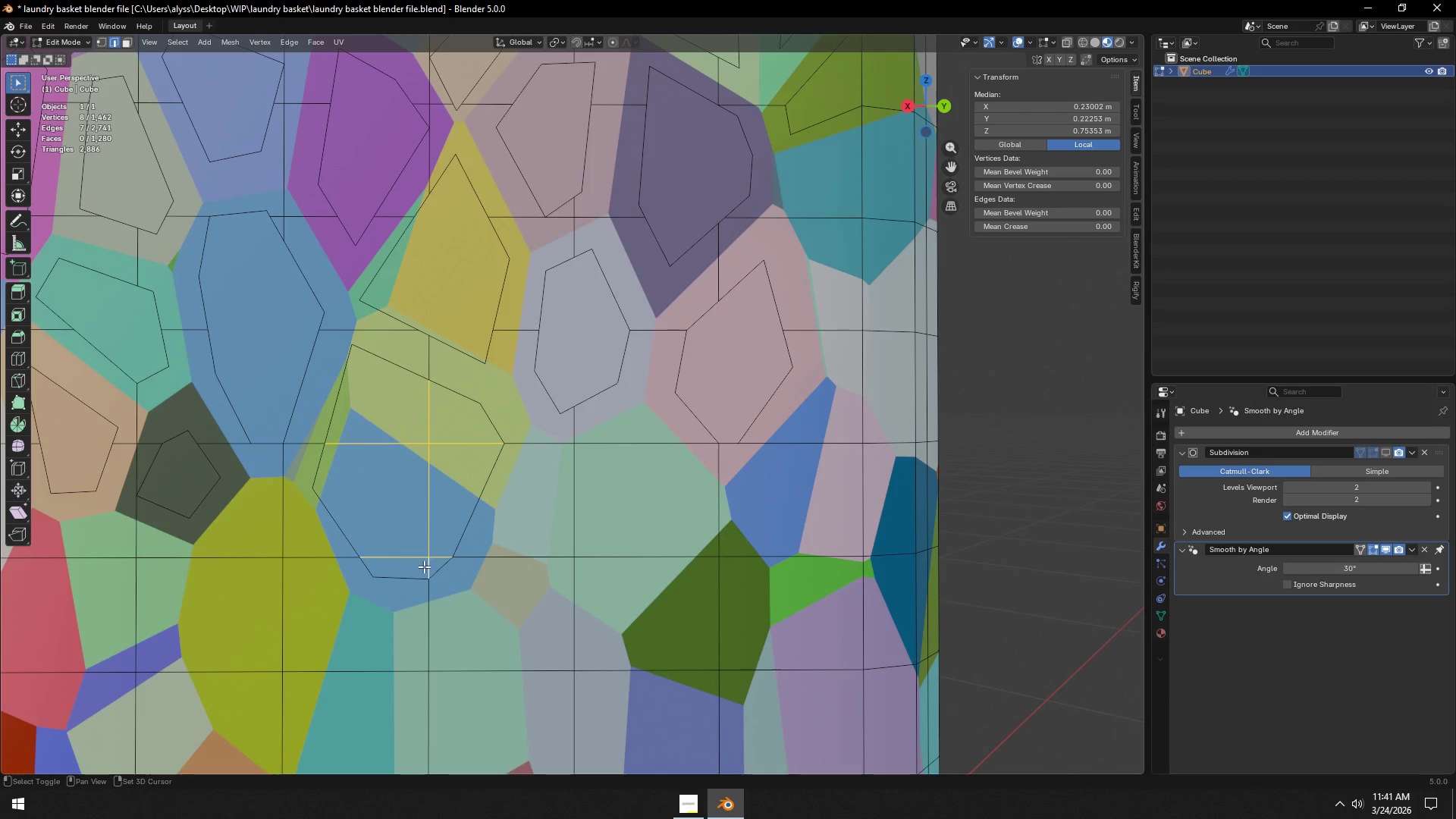 
key(Shift+ShiftLeft)
 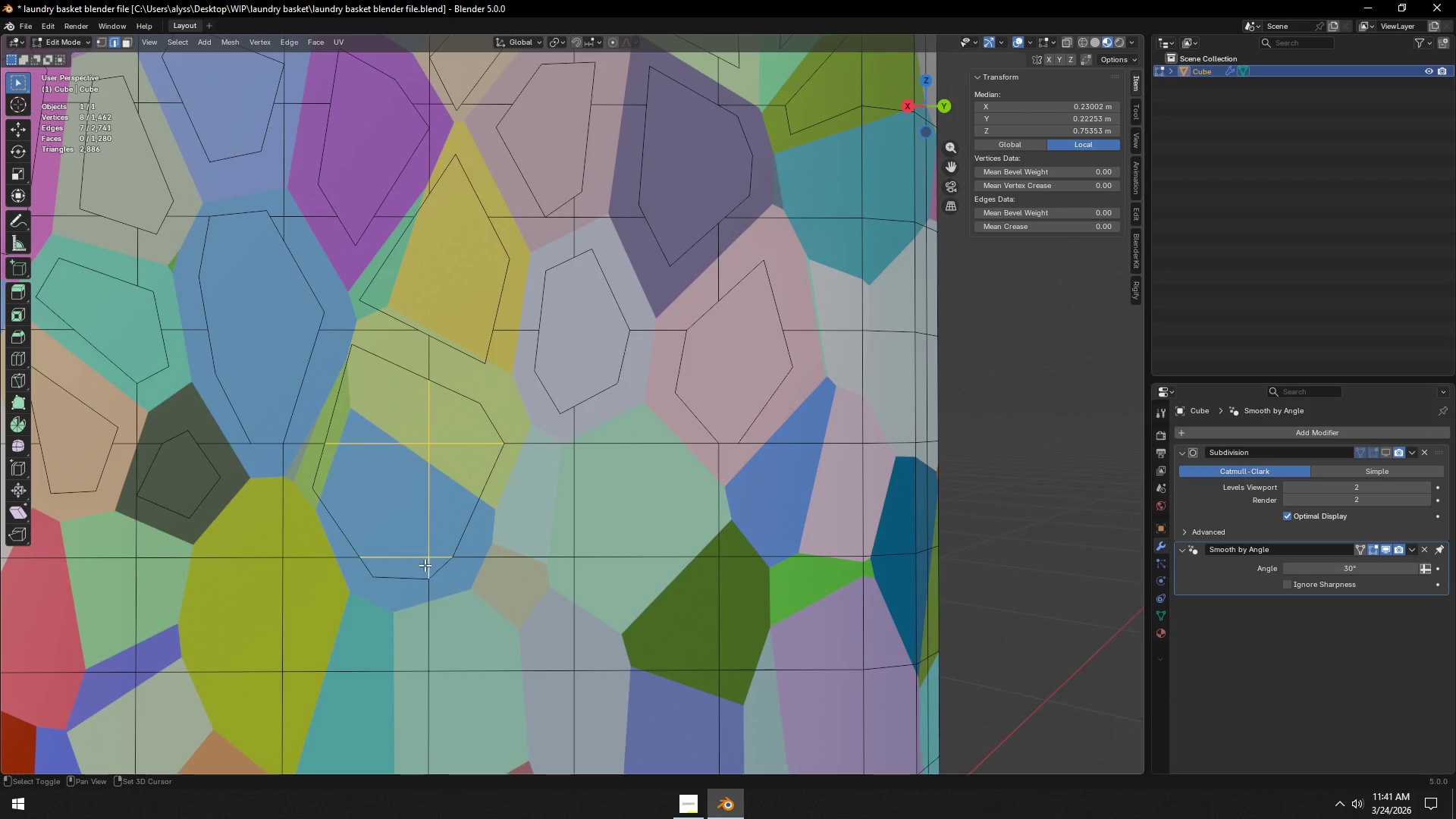 
key(Shift+ShiftLeft)
 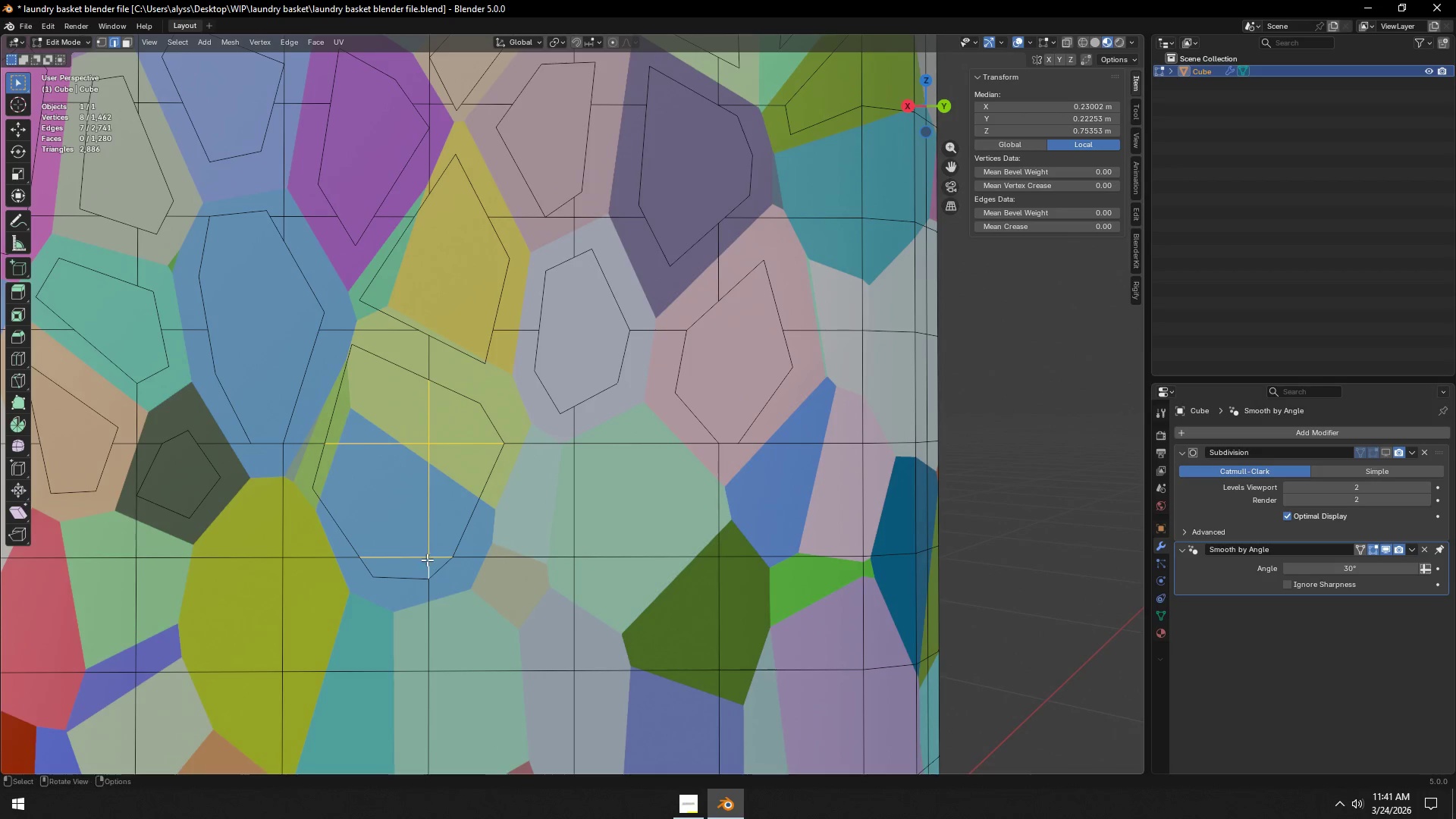 
key(X)
 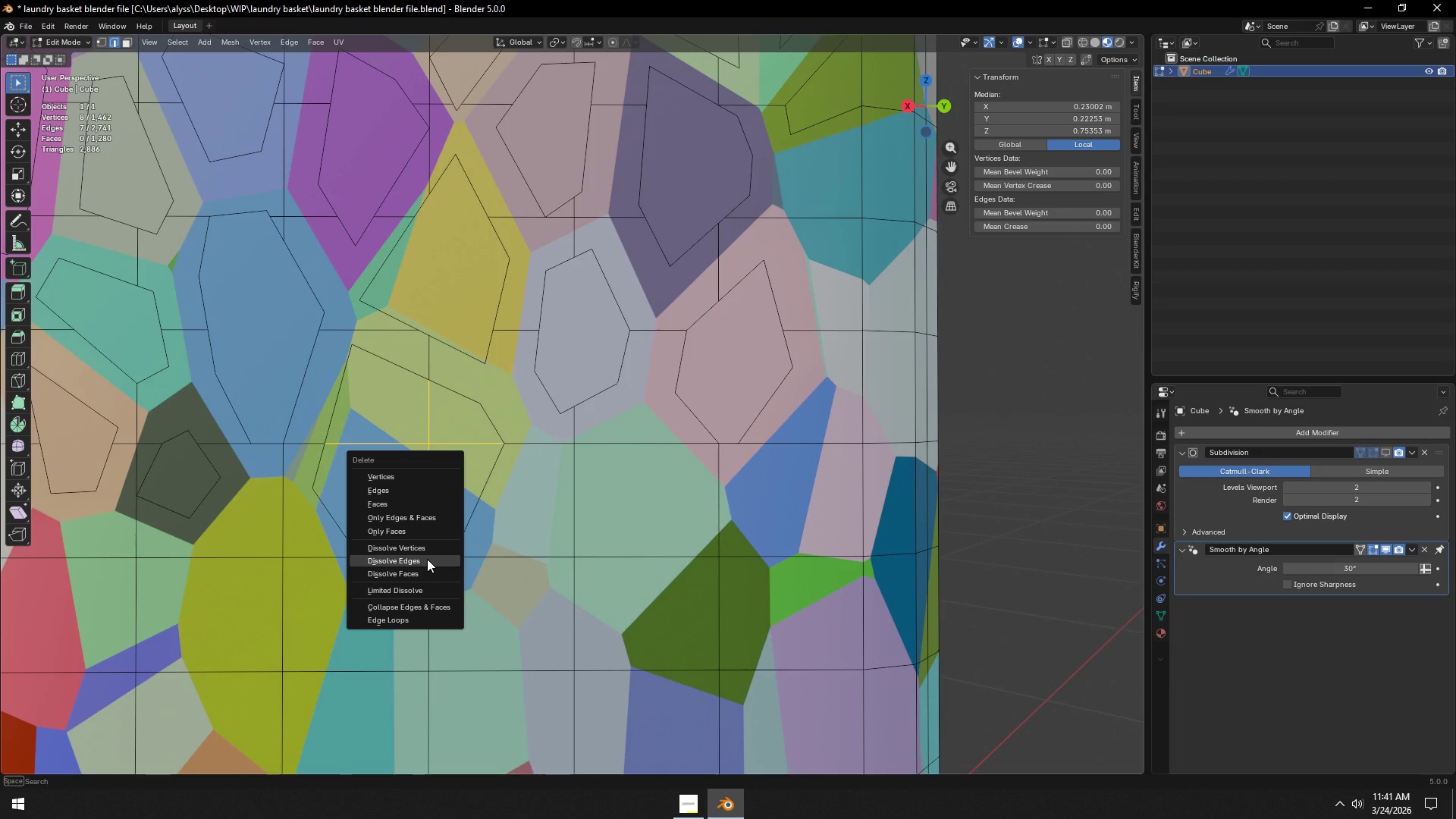 
left_click([427, 559])
 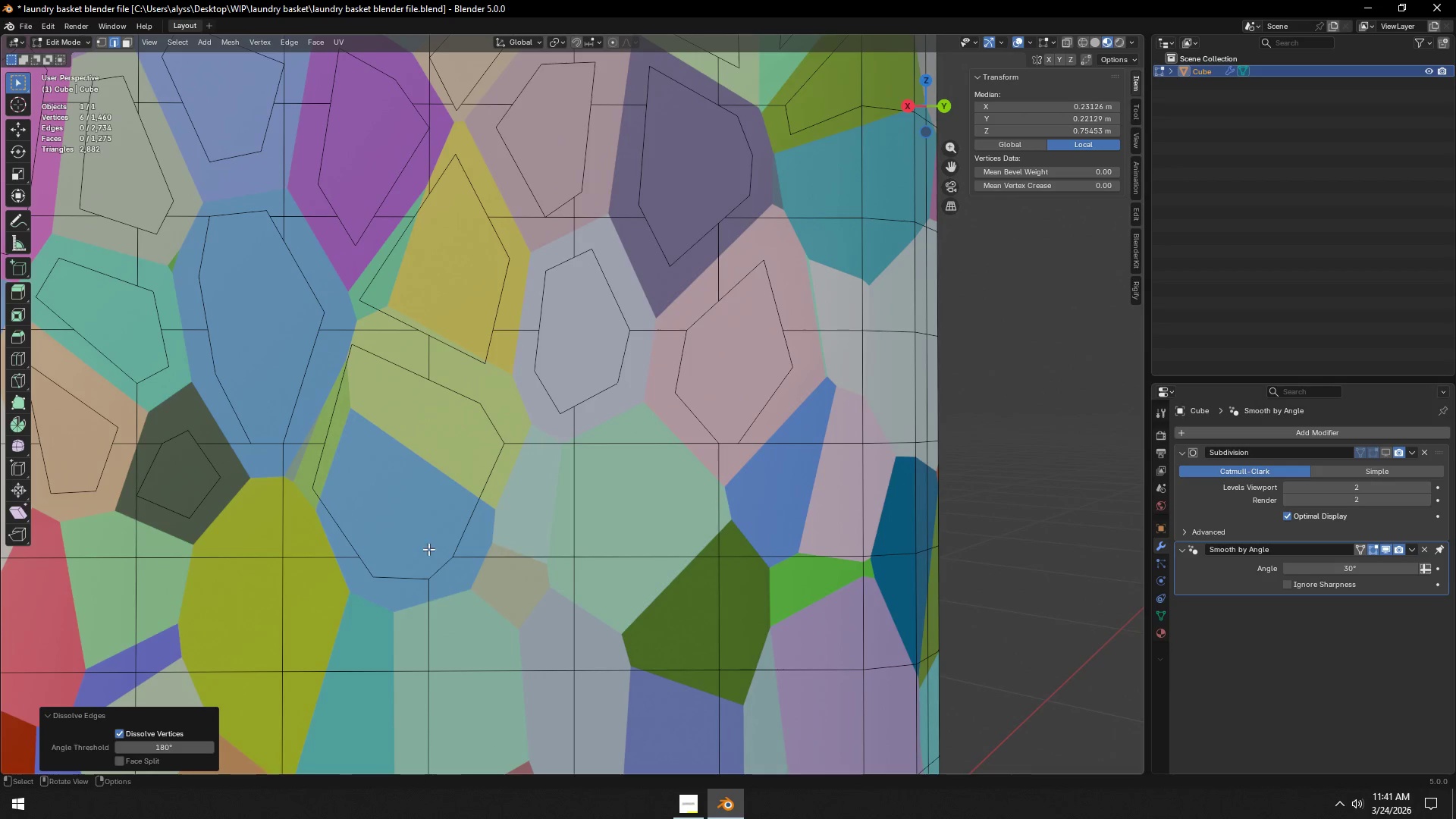 
hold_key(key=ShiftLeft, duration=1.25)
 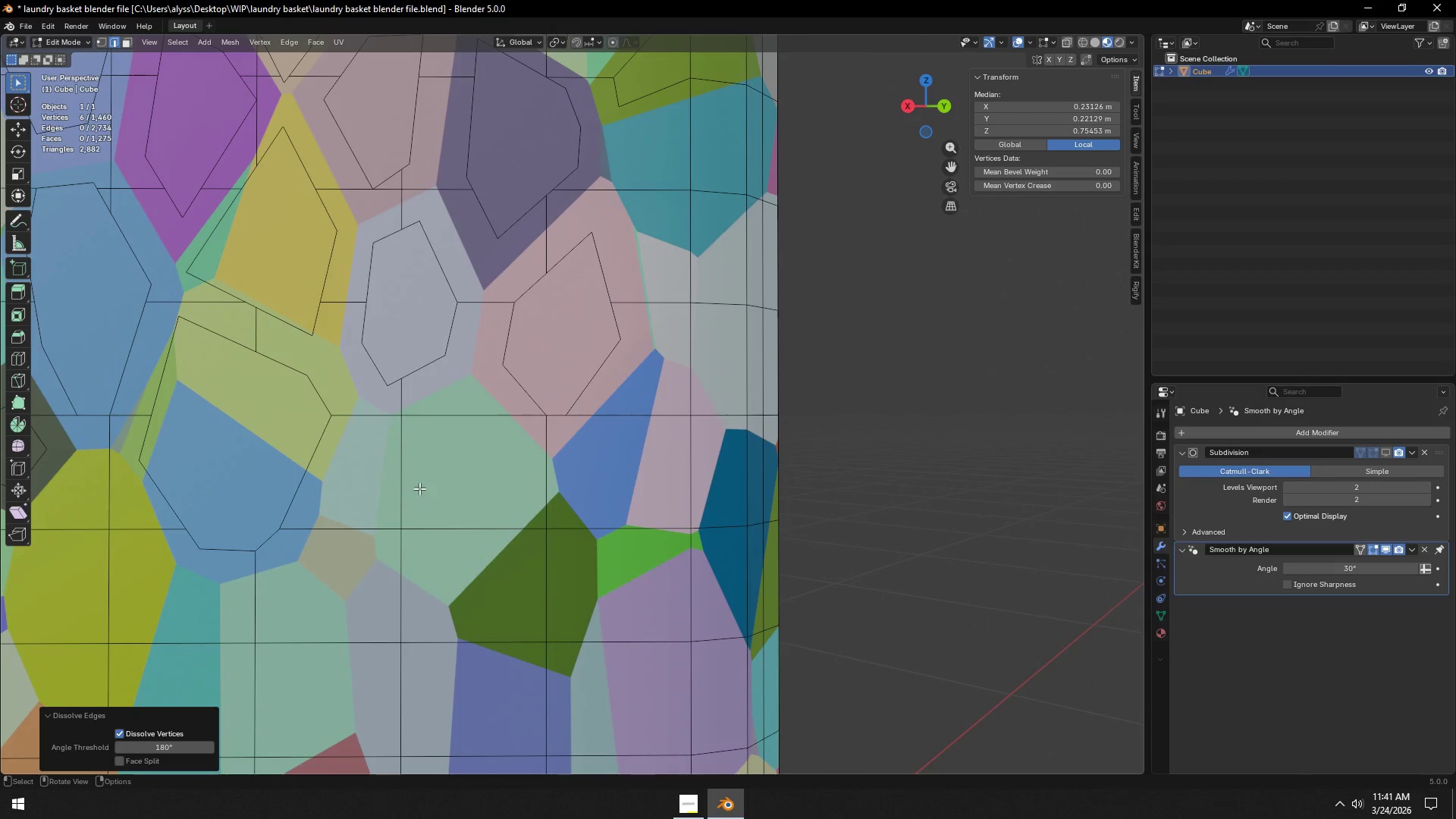 
hold_key(key=ShiftLeft, duration=1.5)
 